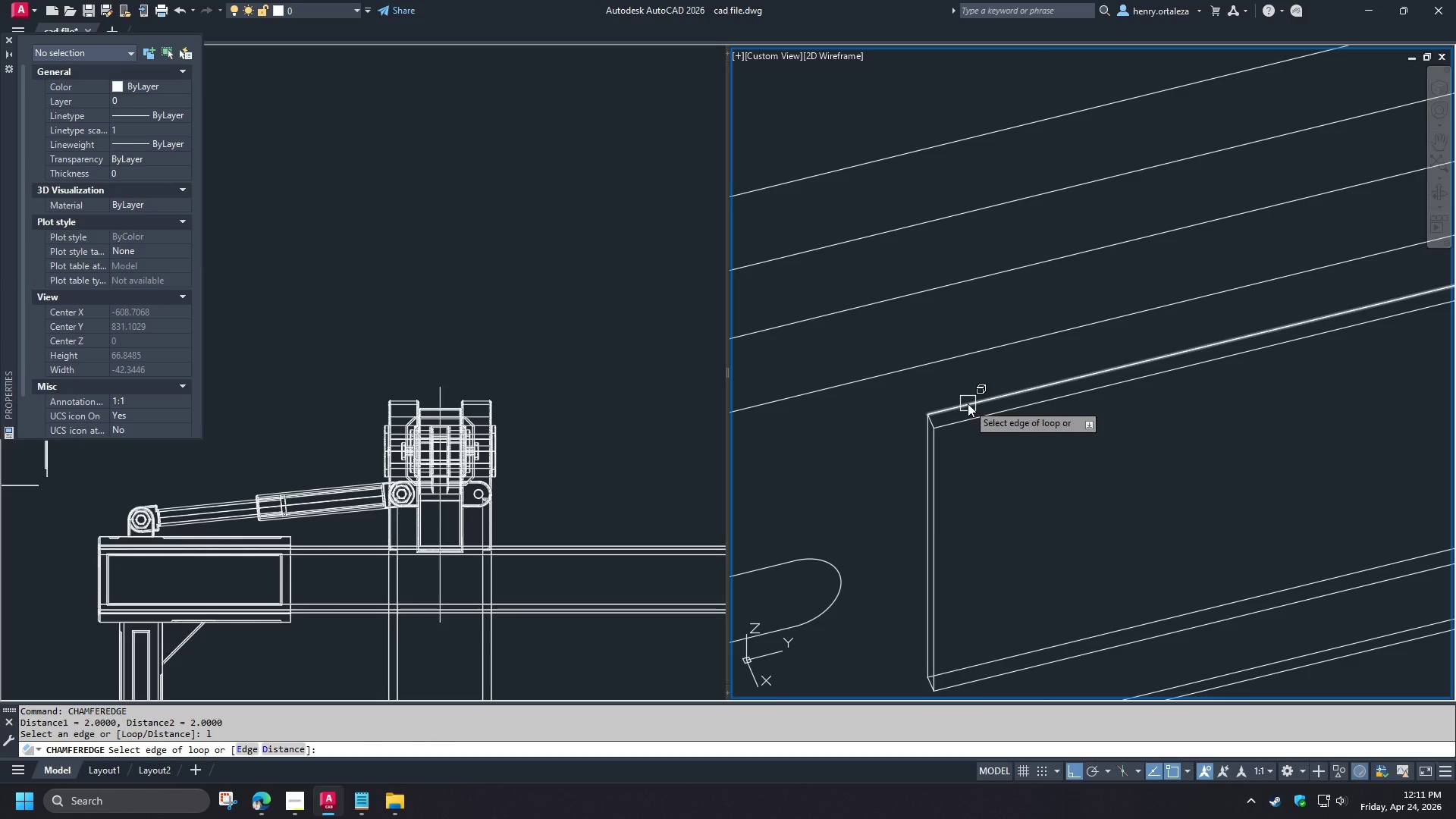 
left_click([968, 403])
 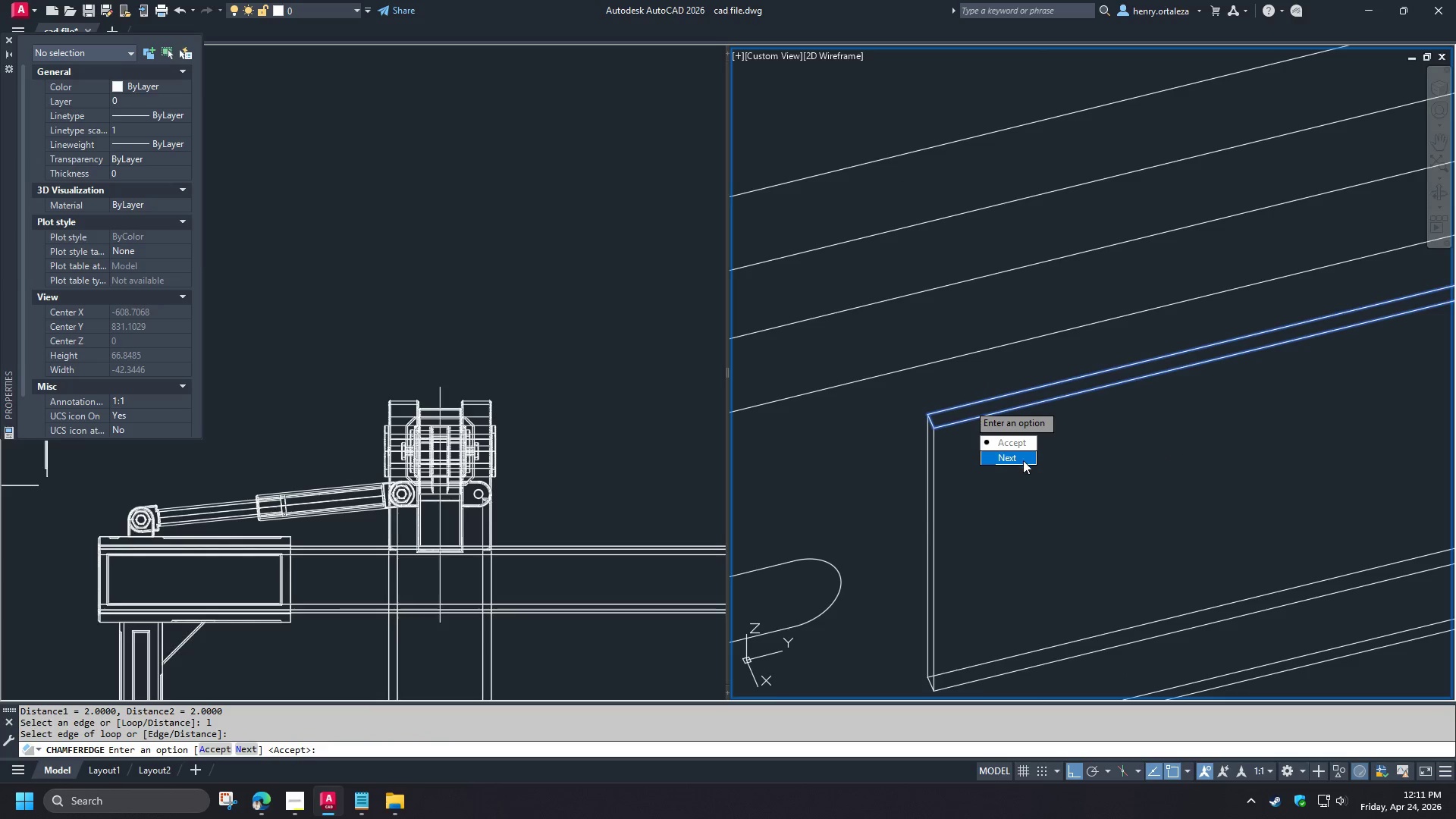 
left_click_drag(start_coordinate=[1021, 460], to_coordinate=[968, 403])
 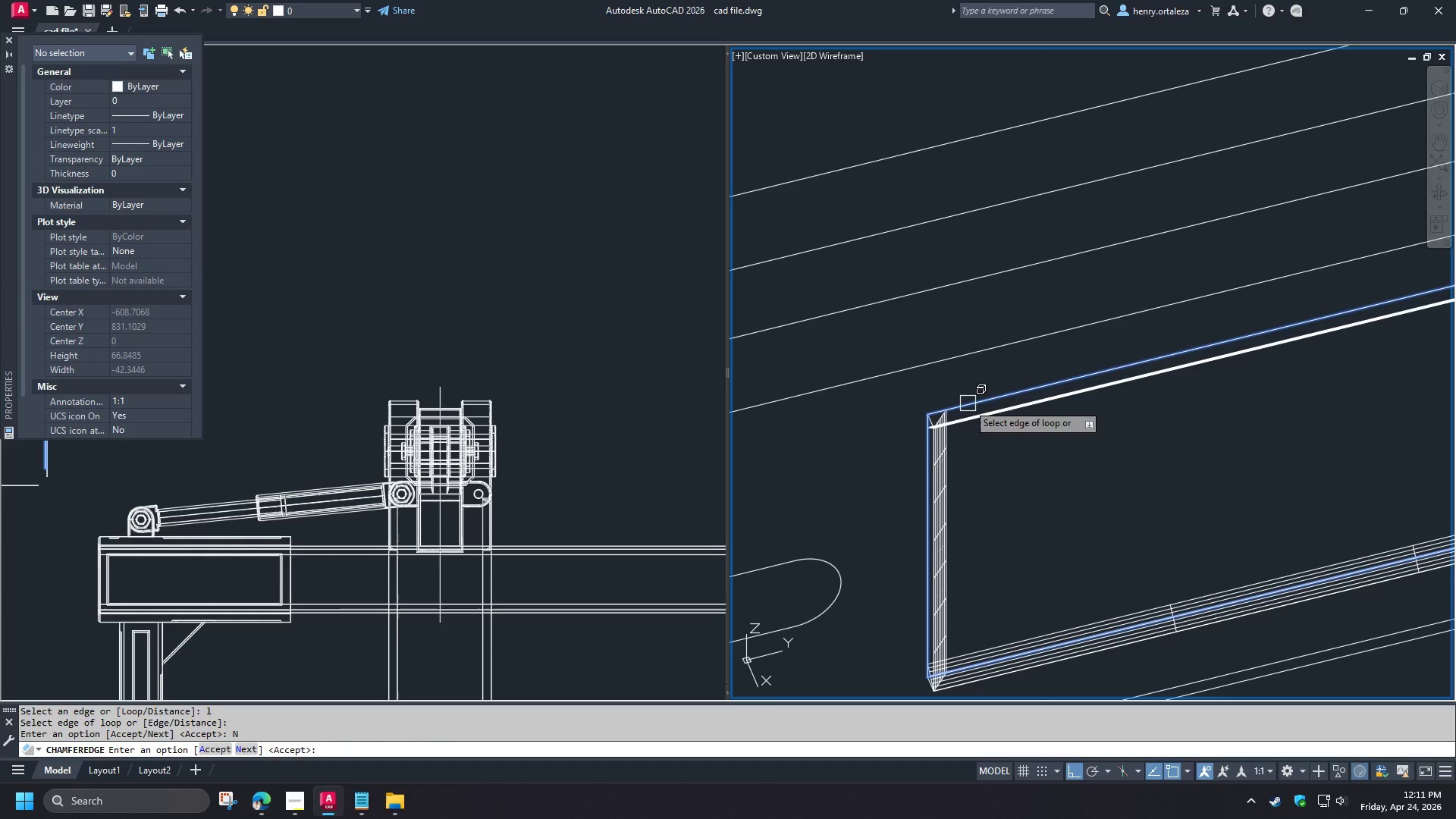 
key(Space)
 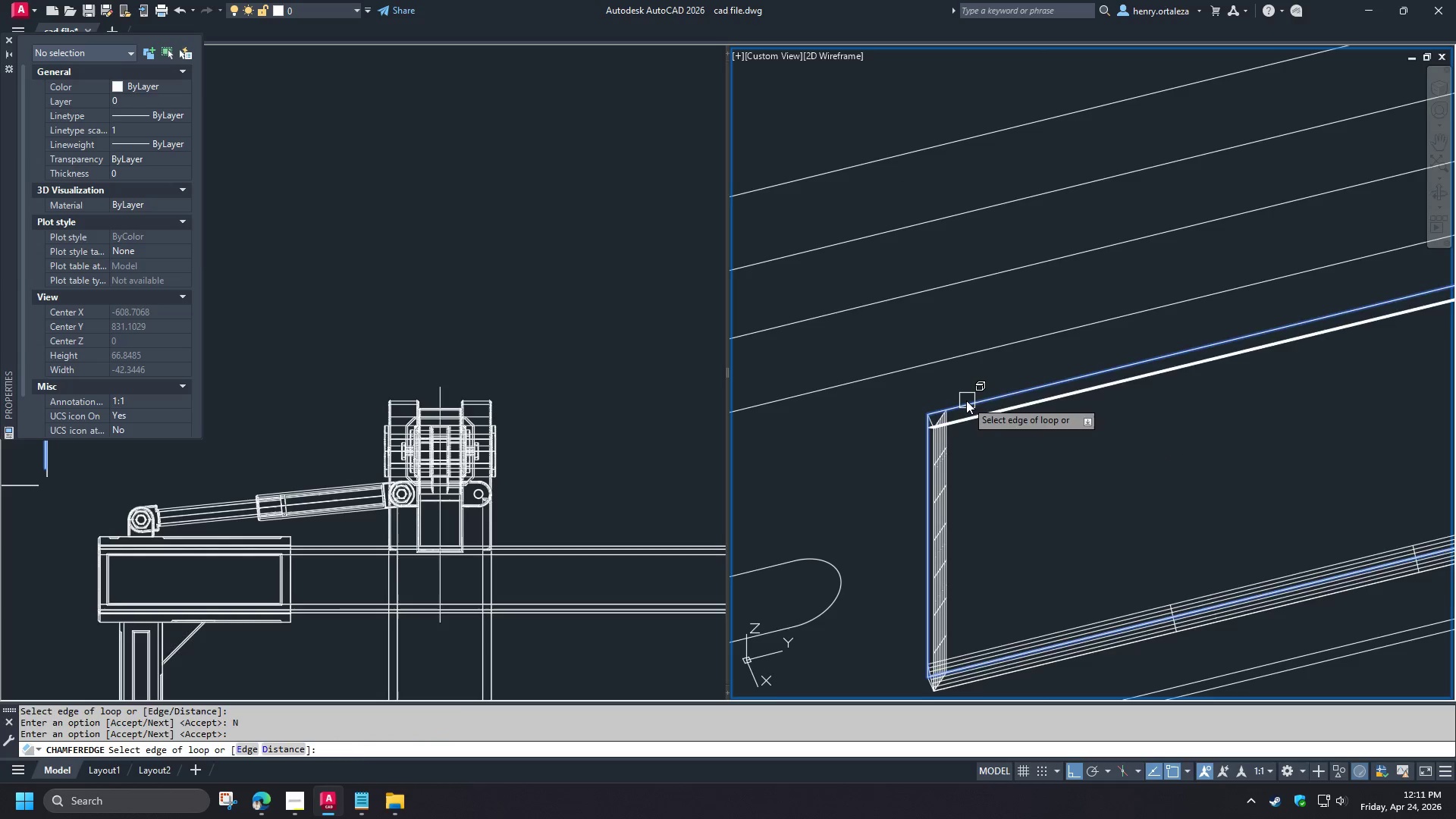 
key(Space)
 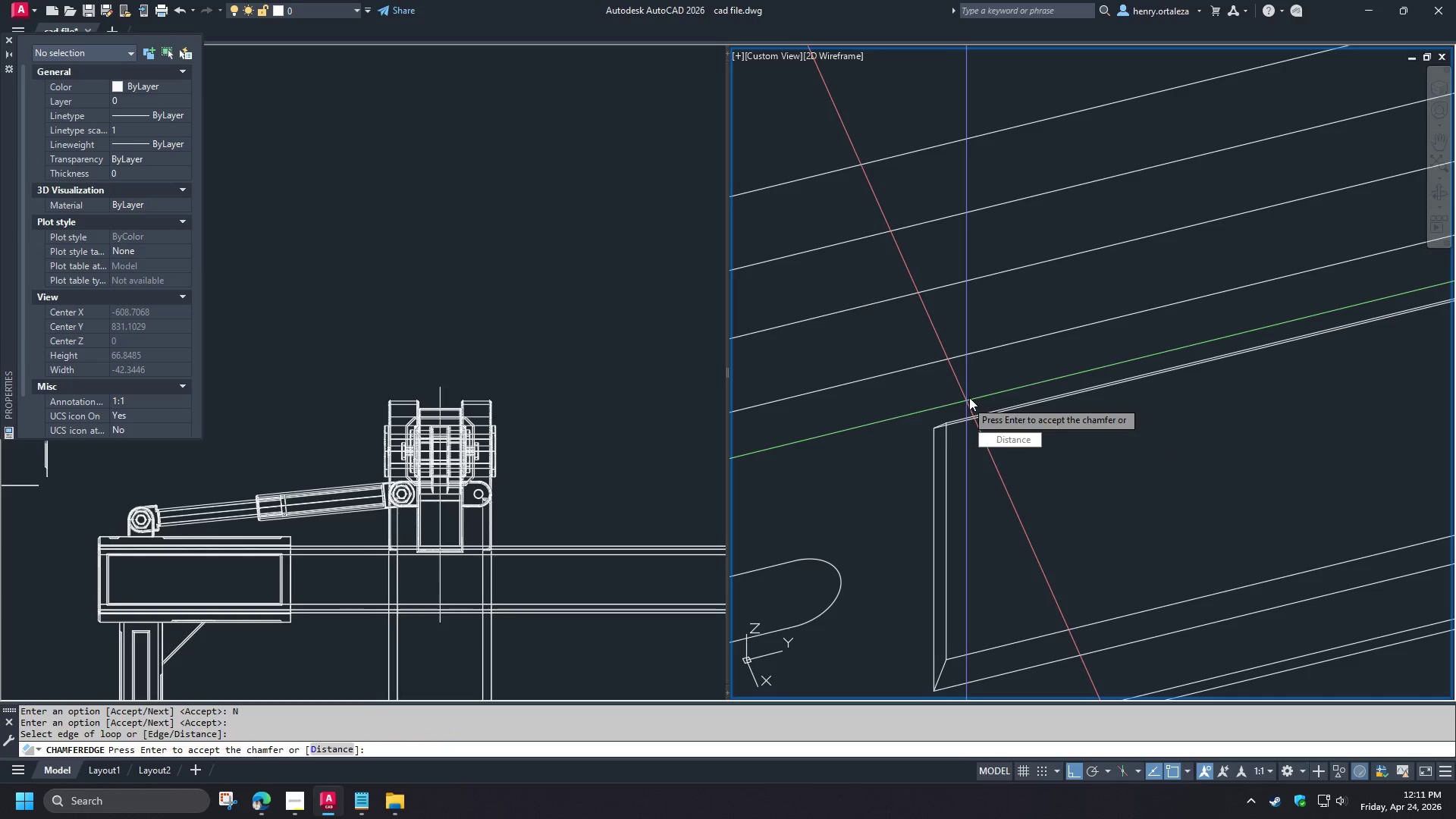 
key(Space)
 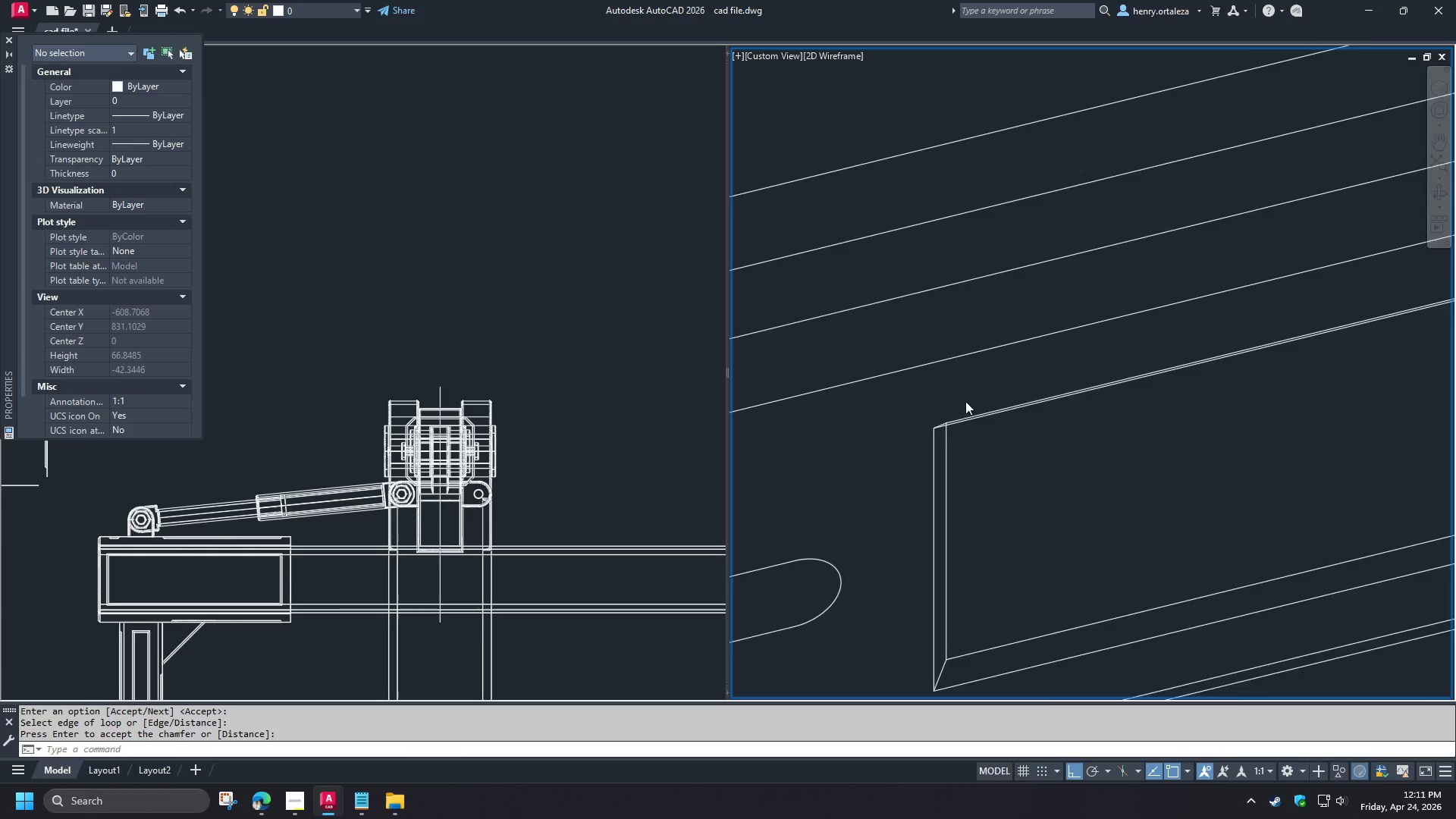 
scroll: coordinate [1352, 304], scroll_direction: down, amount: 5.0
 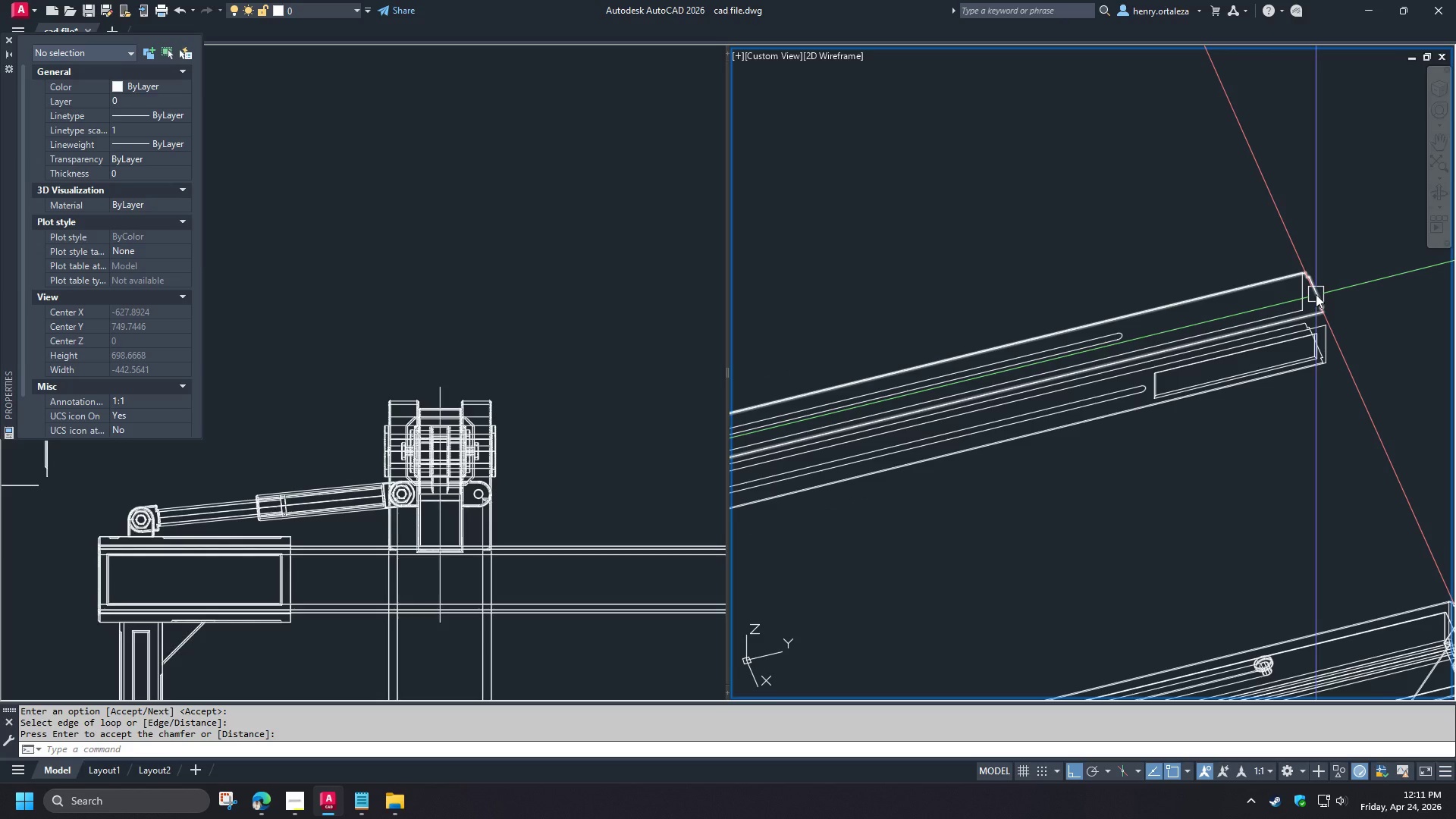 
scroll: coordinate [1313, 293], scroll_direction: up, amount: 2.0
 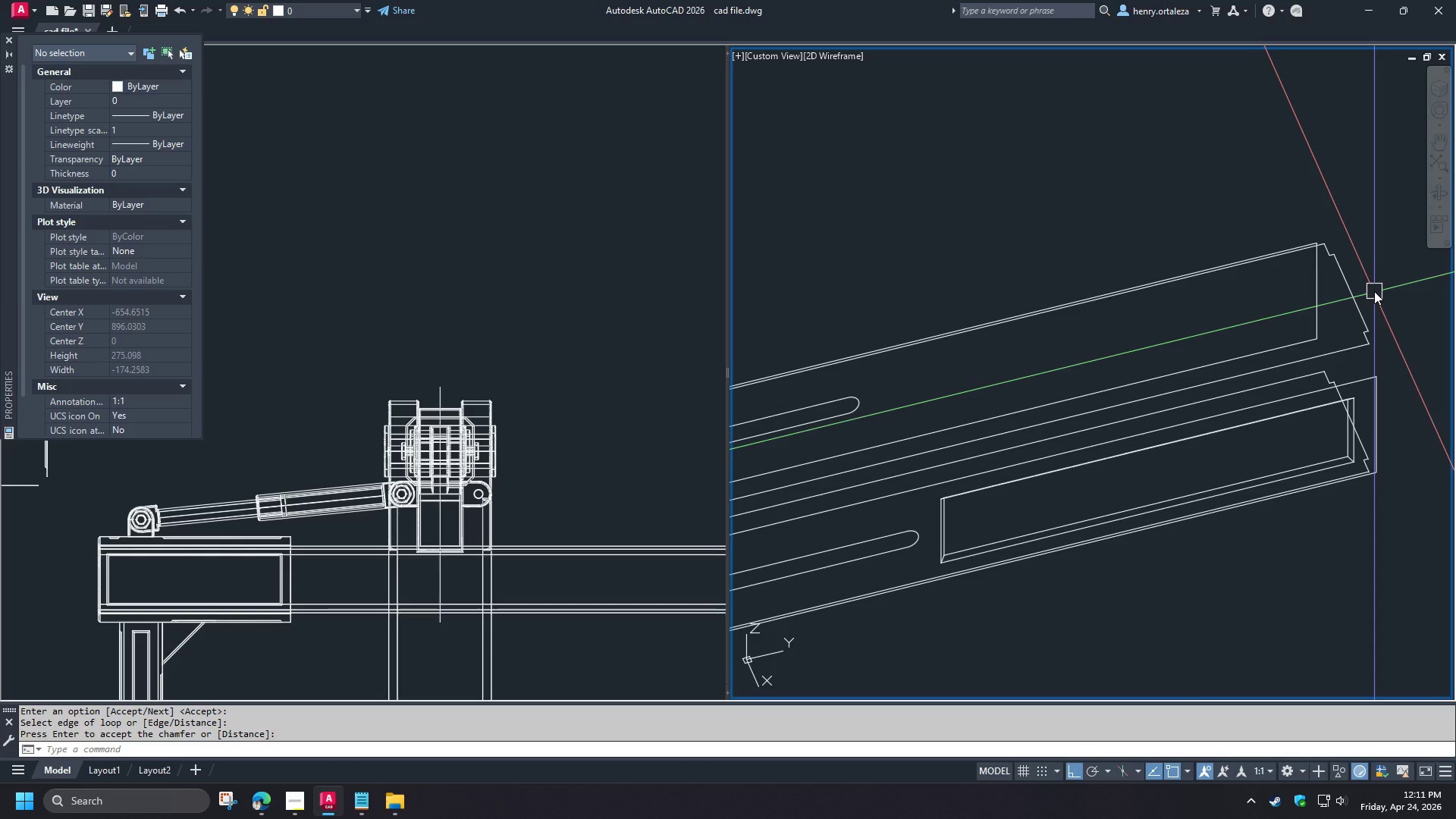 
key(O)
 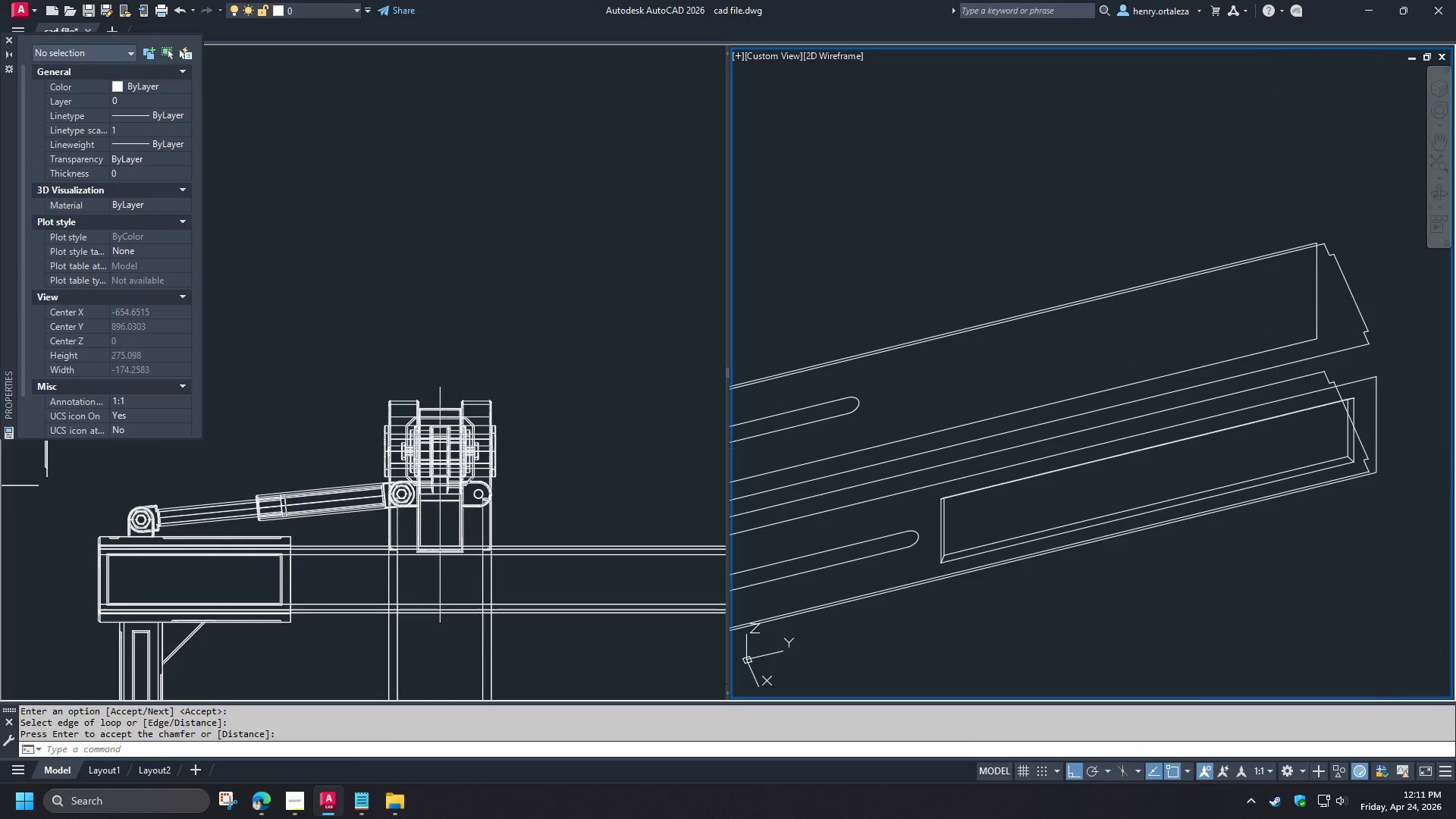 
key(Space)
 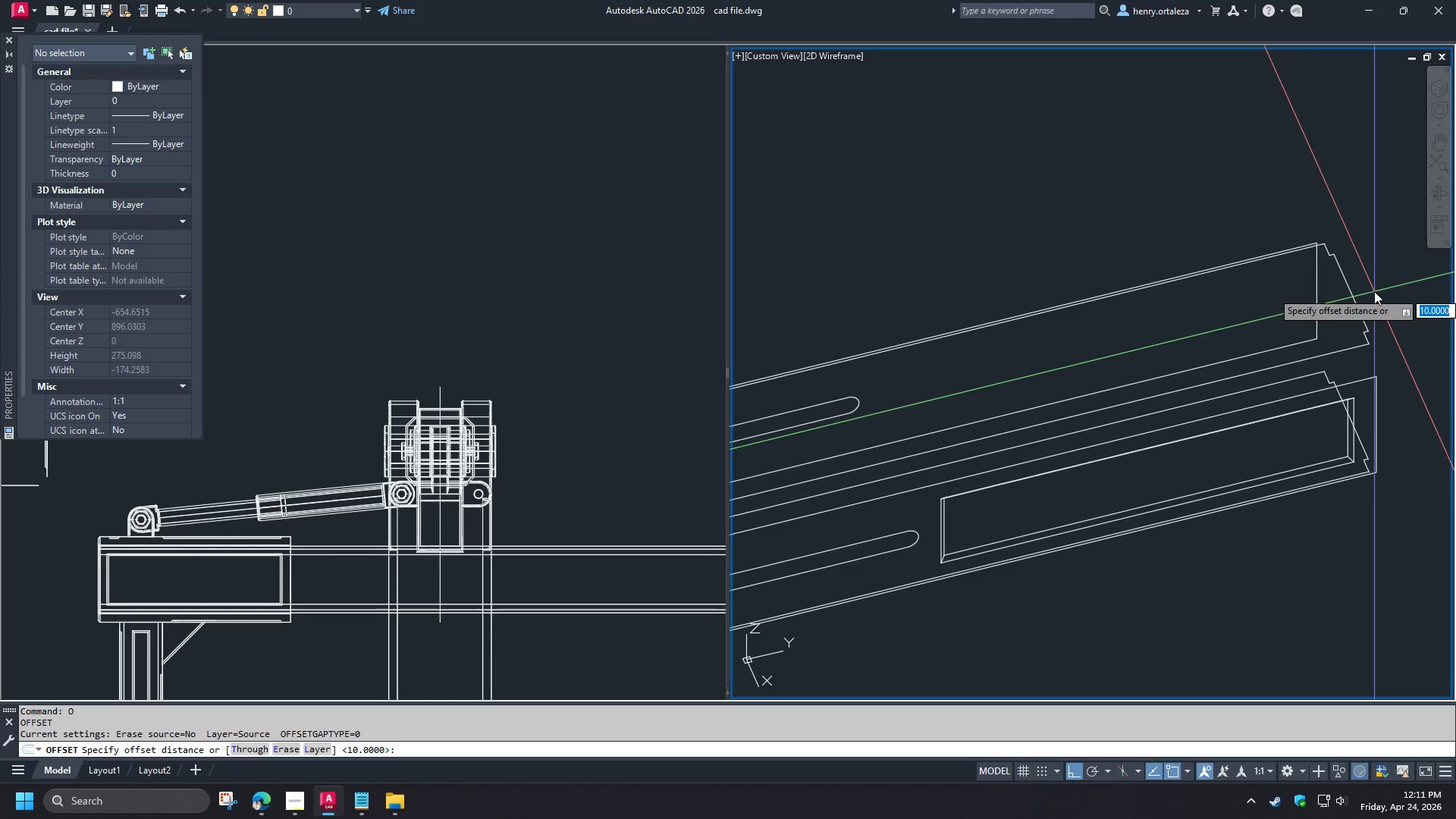 
key(Numpad1)
 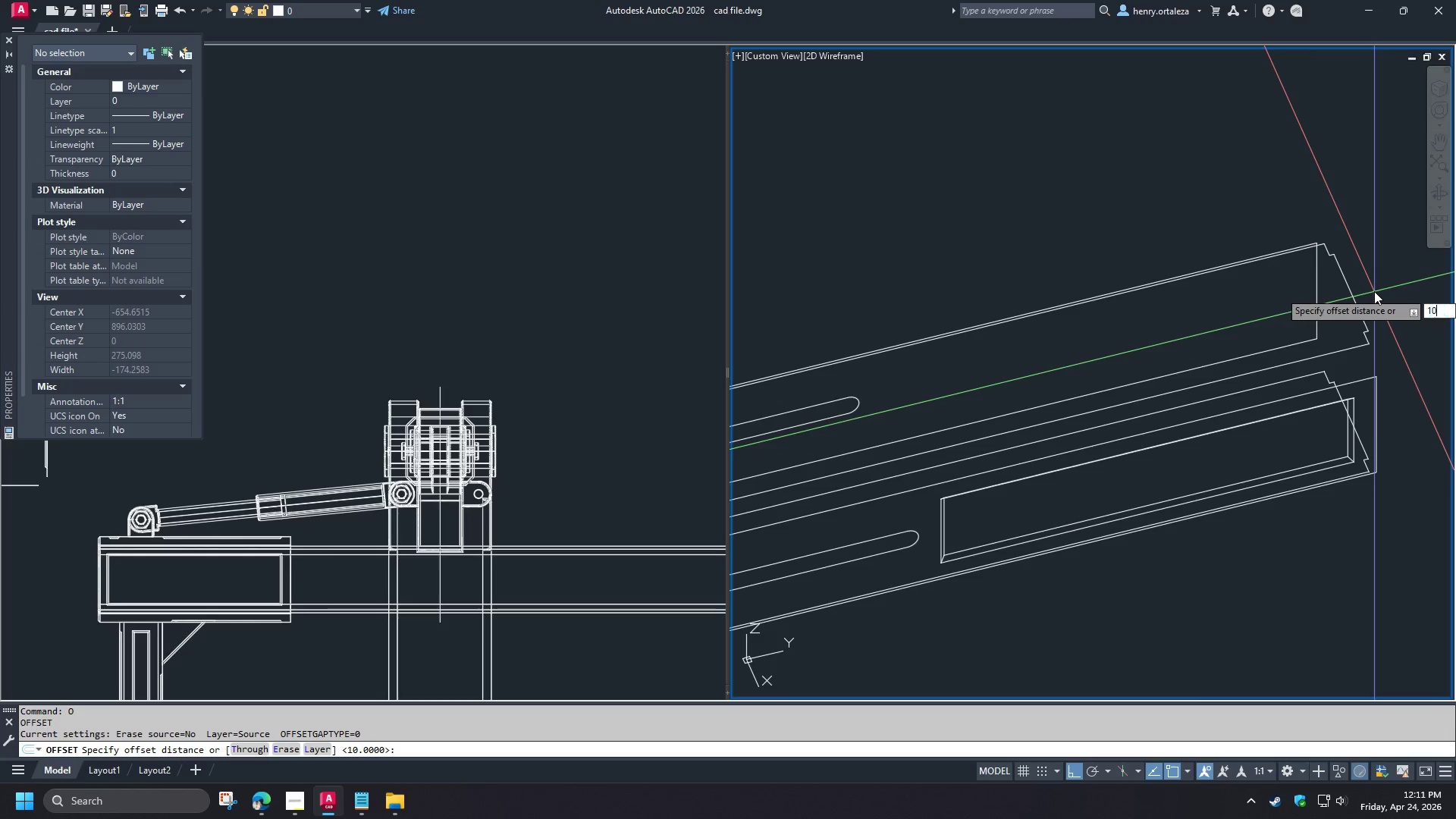 
key(Numpad0)
 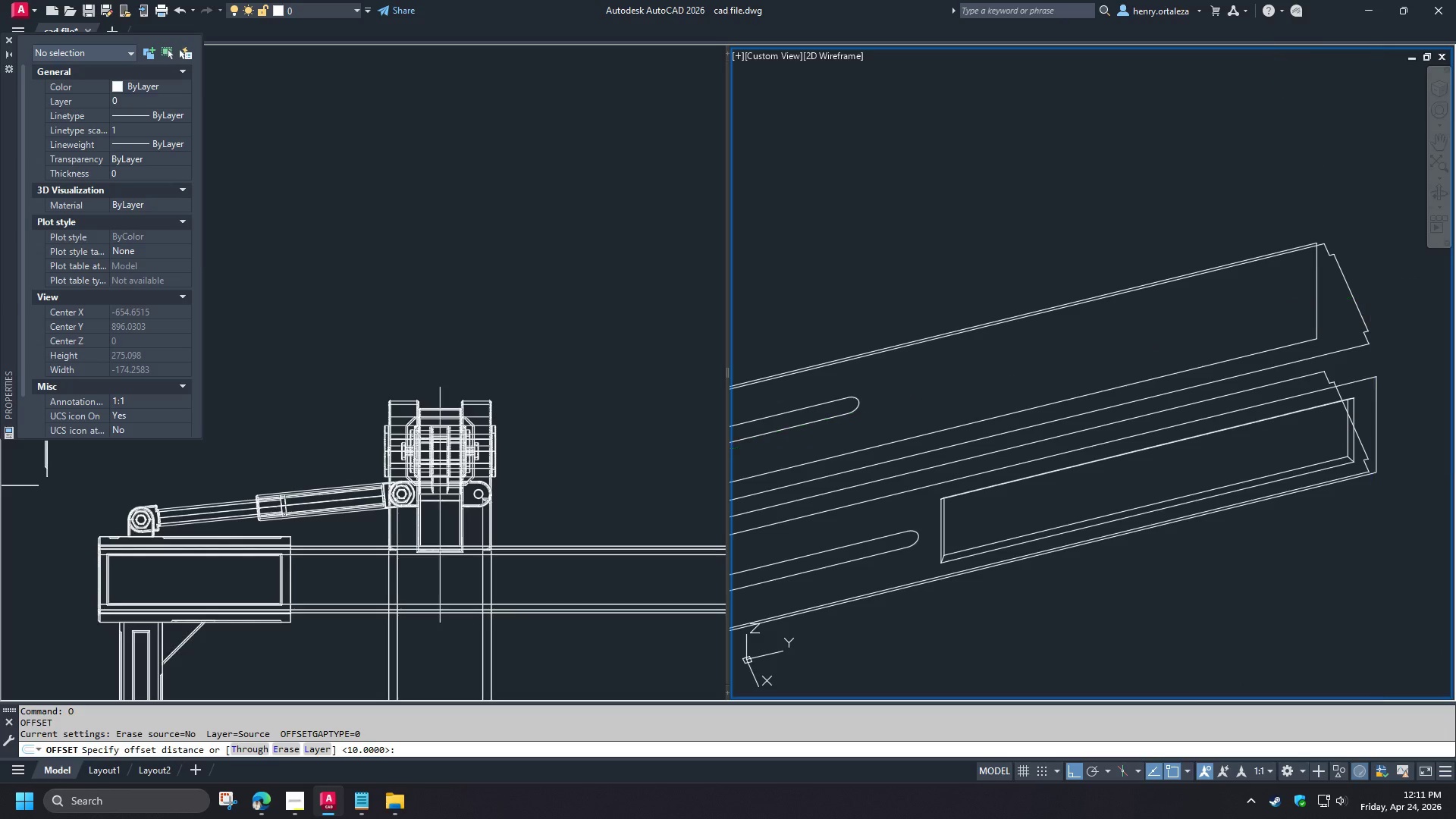 
key(NumpadEnter)
 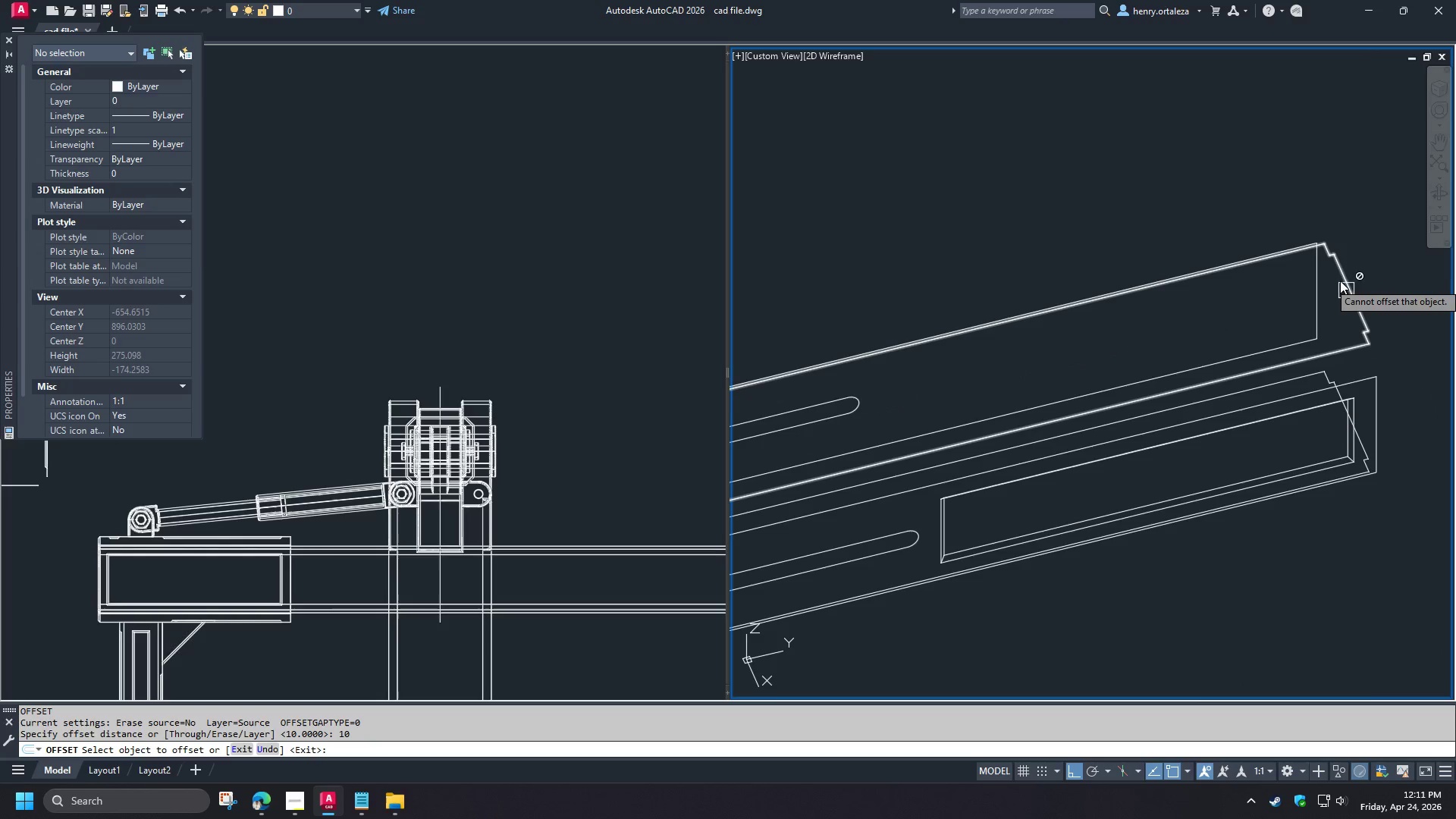 
left_click([1340, 278])
 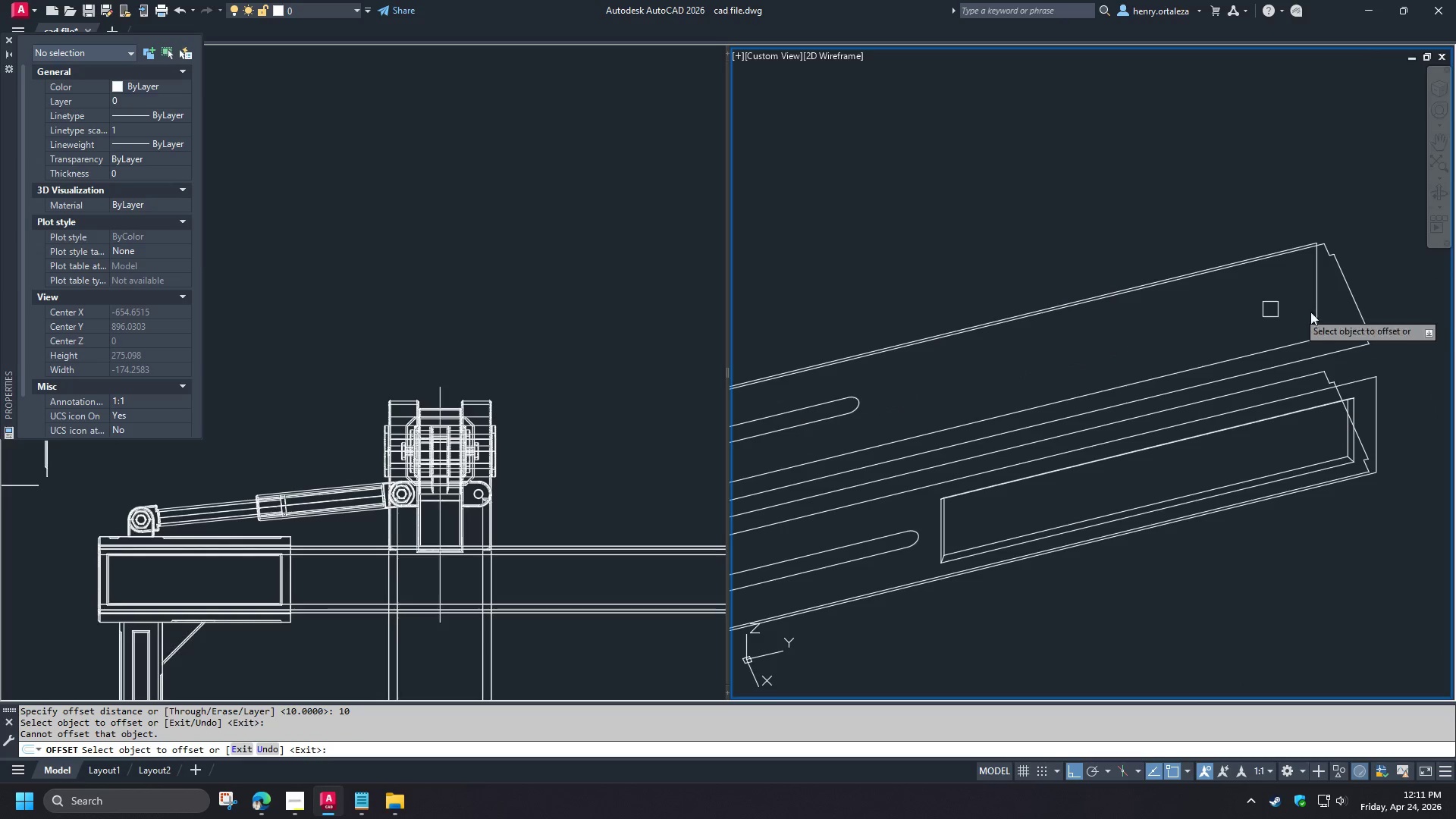 
key(Escape)
 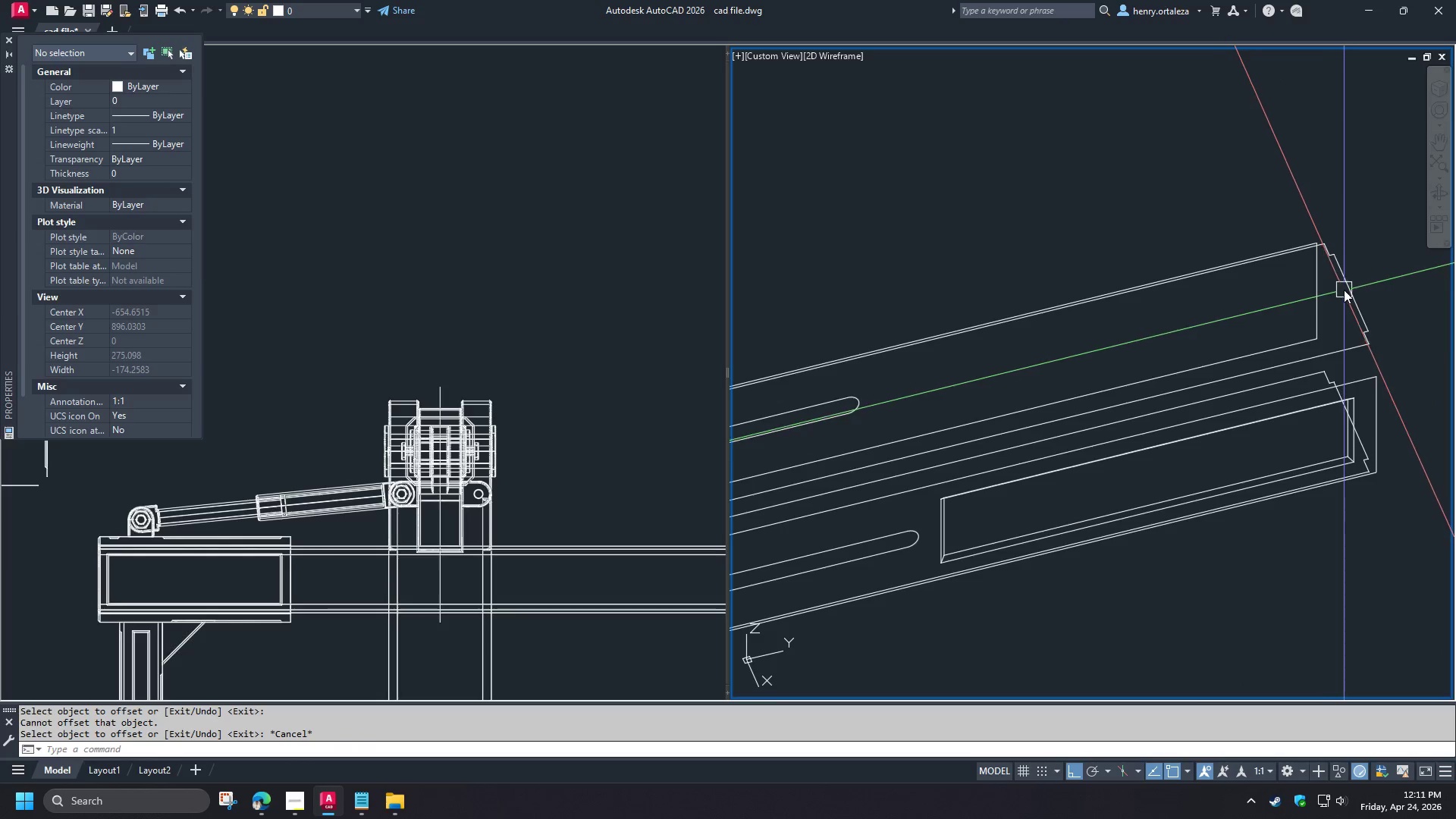 
left_click([1346, 289])
 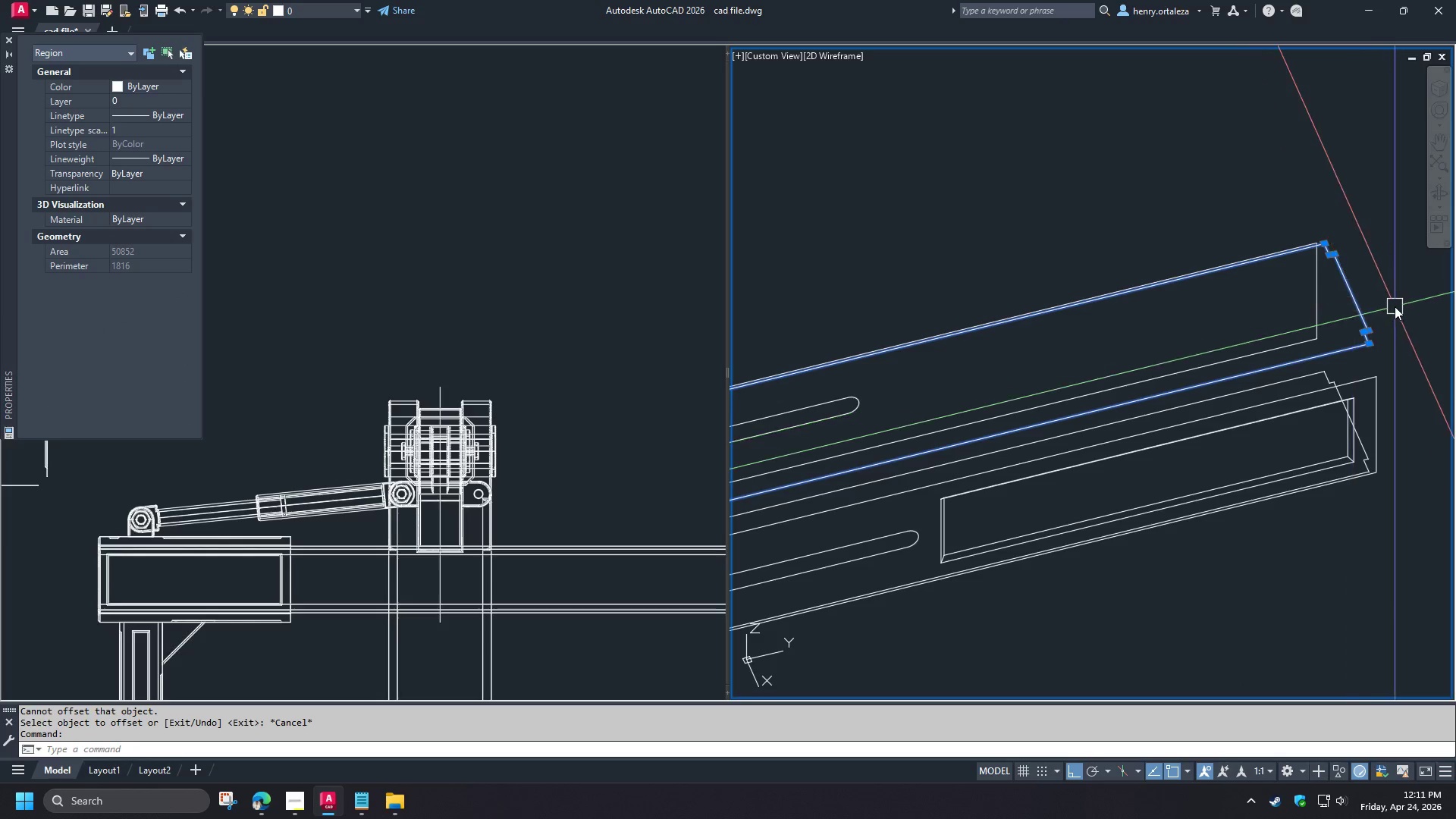 
scroll: coordinate [1410, 312], scroll_direction: down, amount: 3.0
 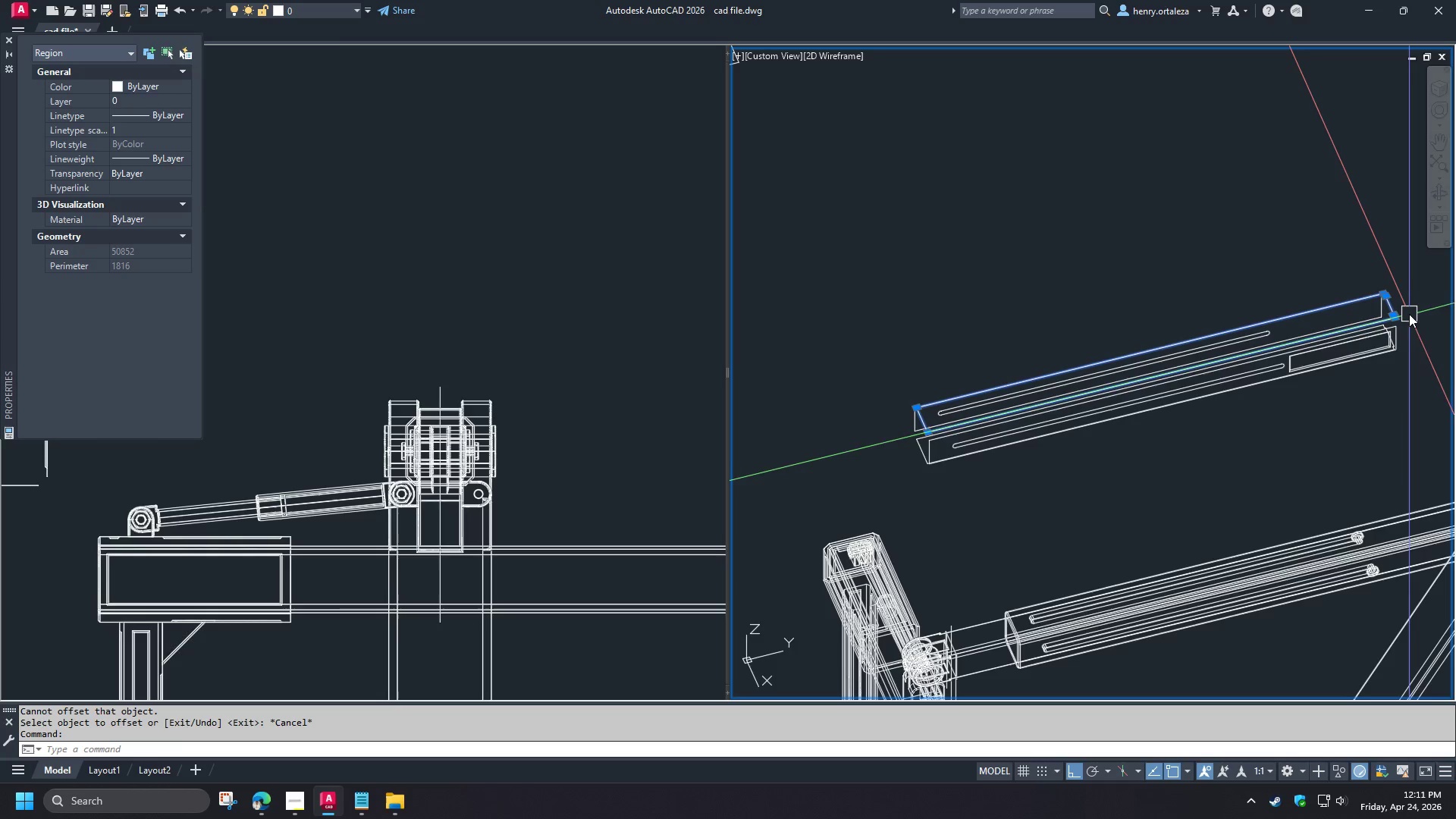 
scroll: coordinate [1410, 315], scroll_direction: up, amount: 1.0
 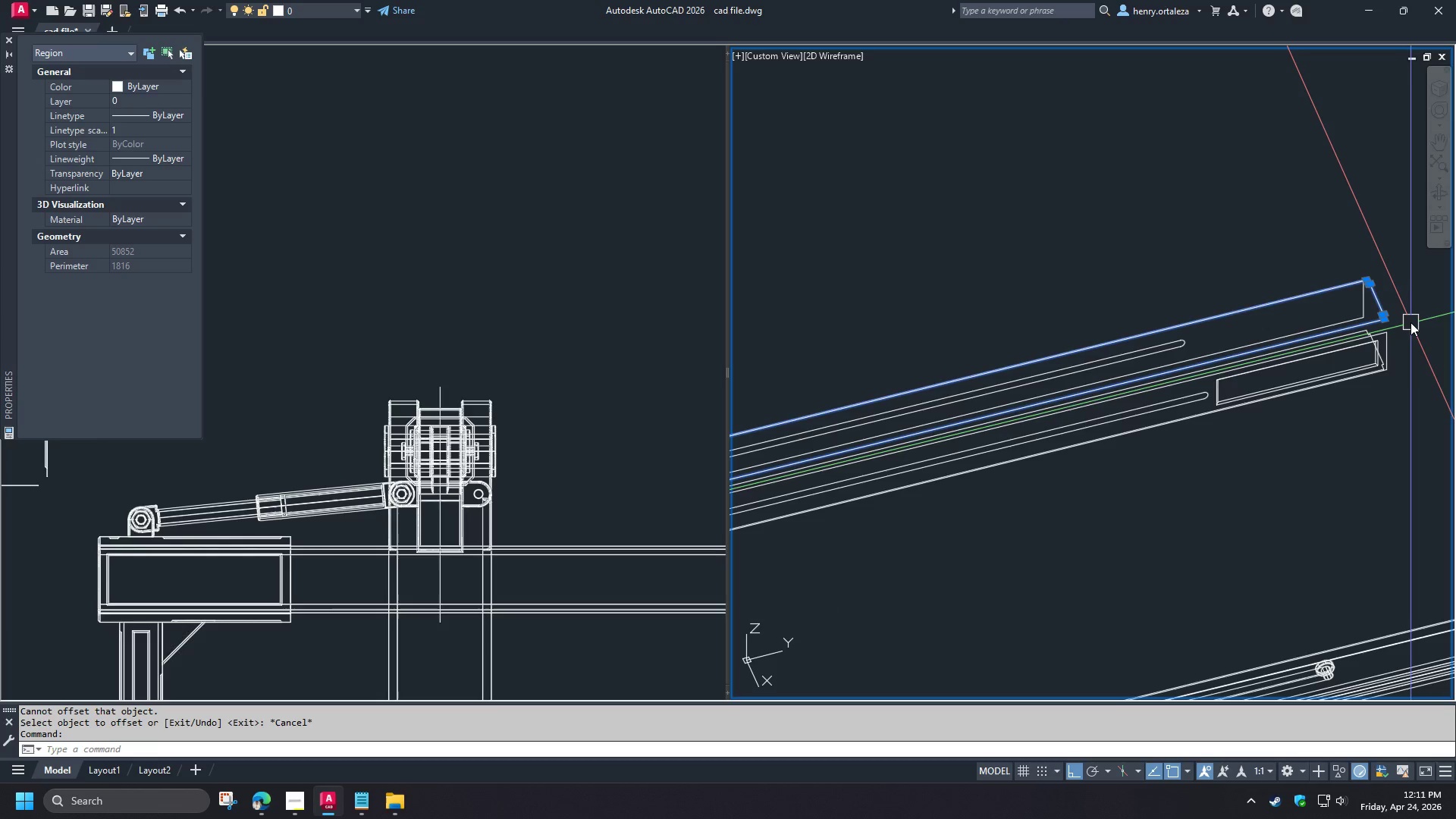 
key(X)
 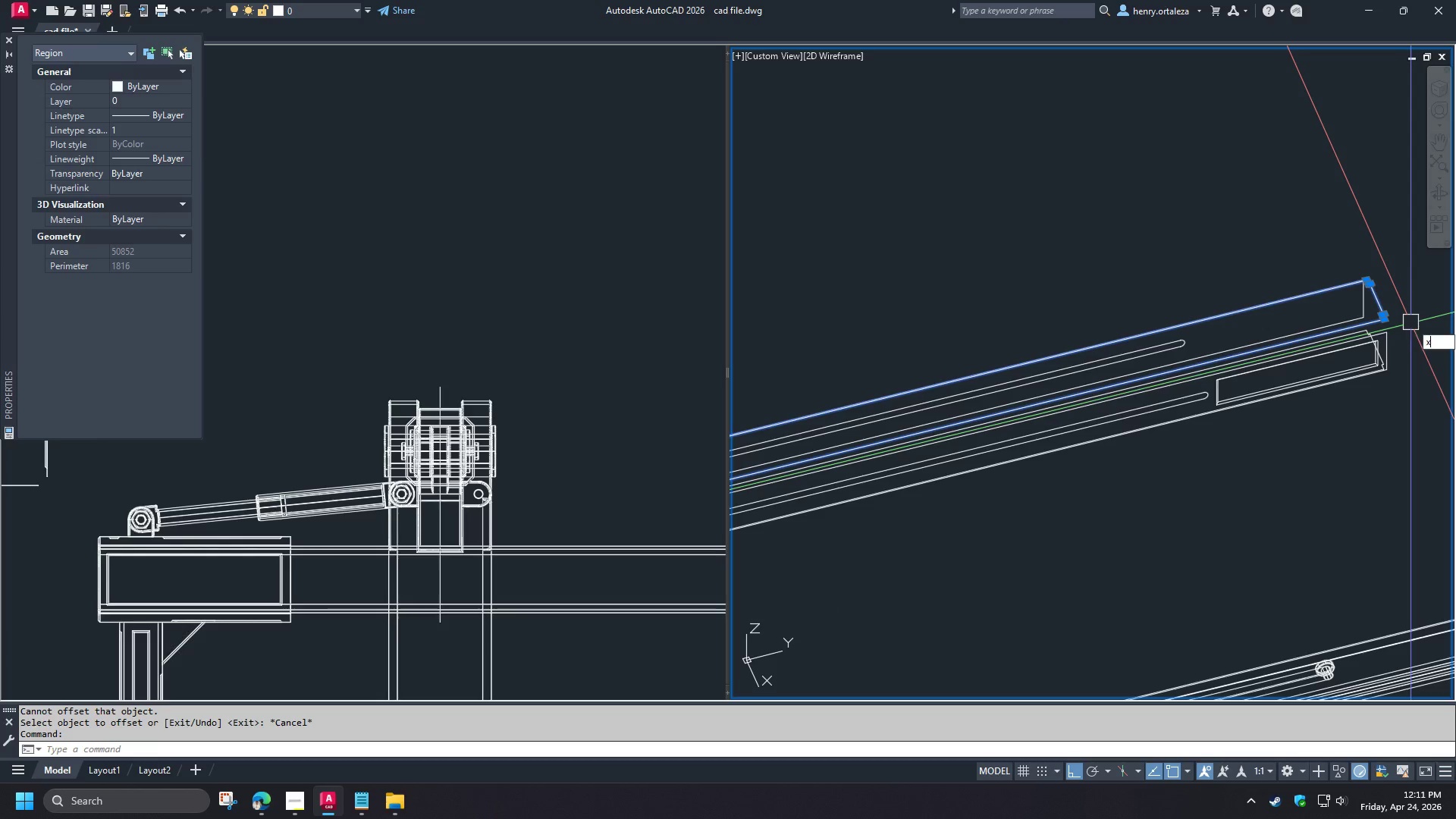 
key(Space)
 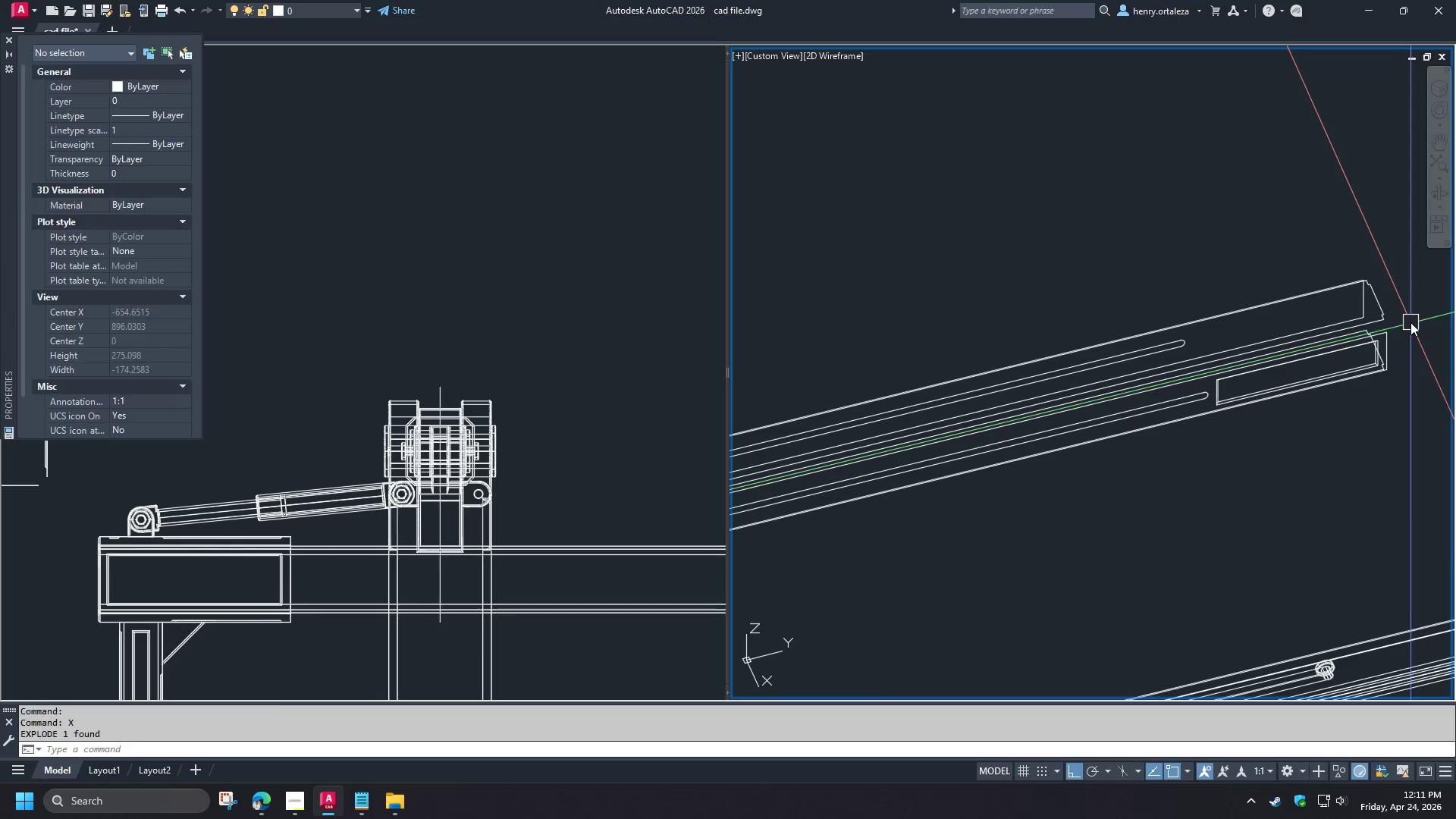 
scroll: coordinate [1410, 322], scroll_direction: down, amount: 1.0
 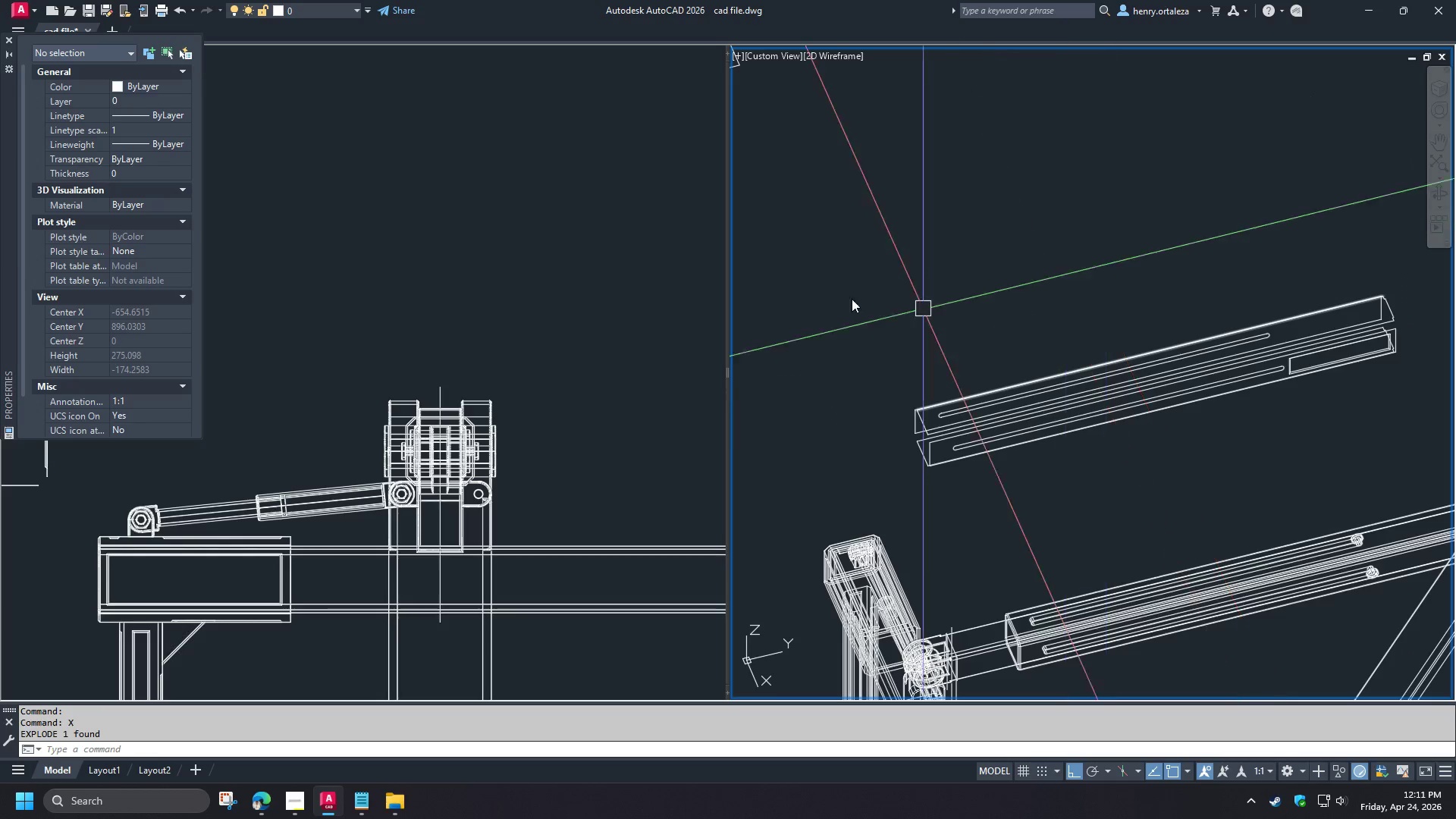 
left_click_drag(start_coordinate=[817, 290], to_coordinate=[860, 305])
 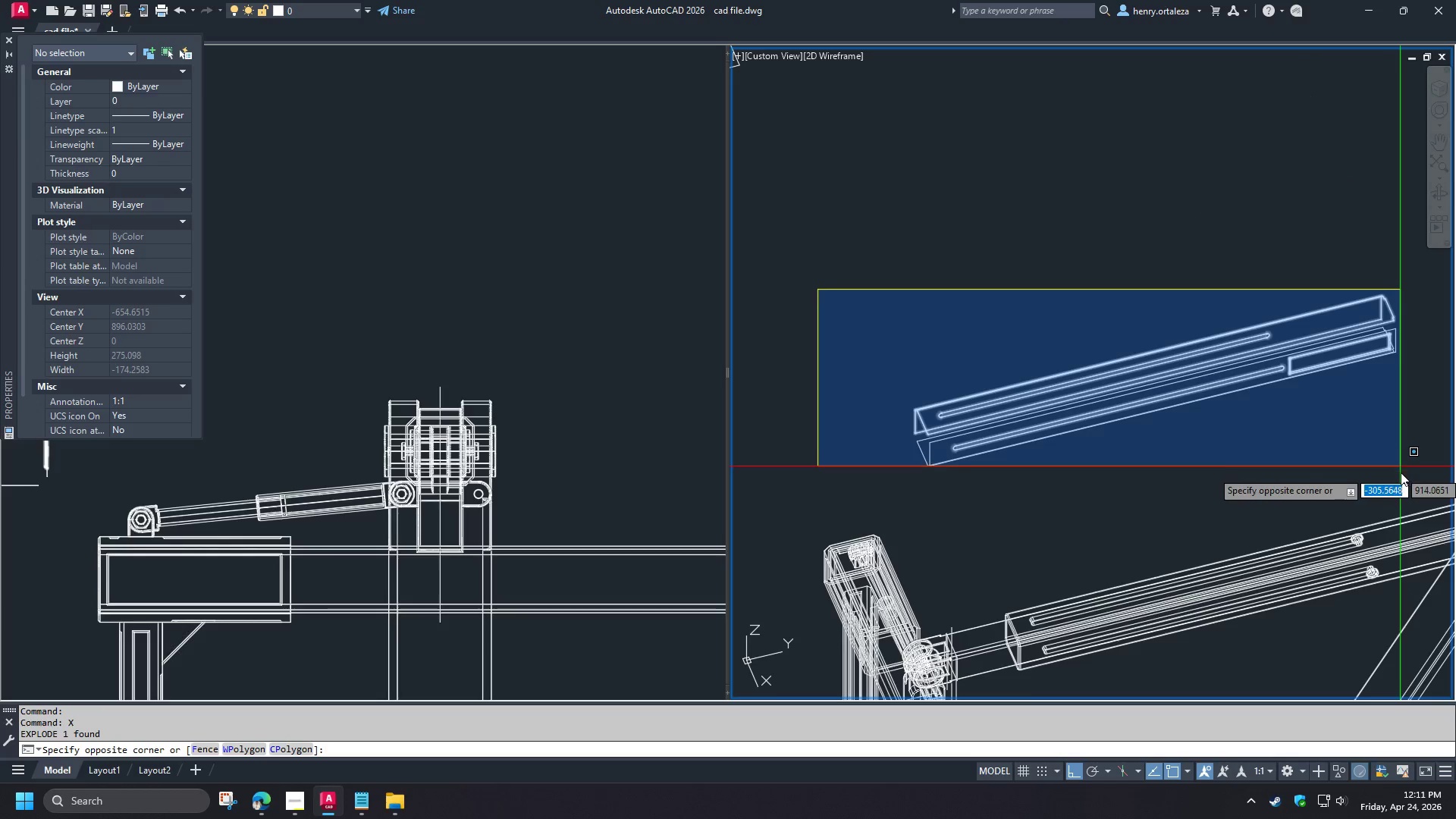 
left_click([1409, 470])
 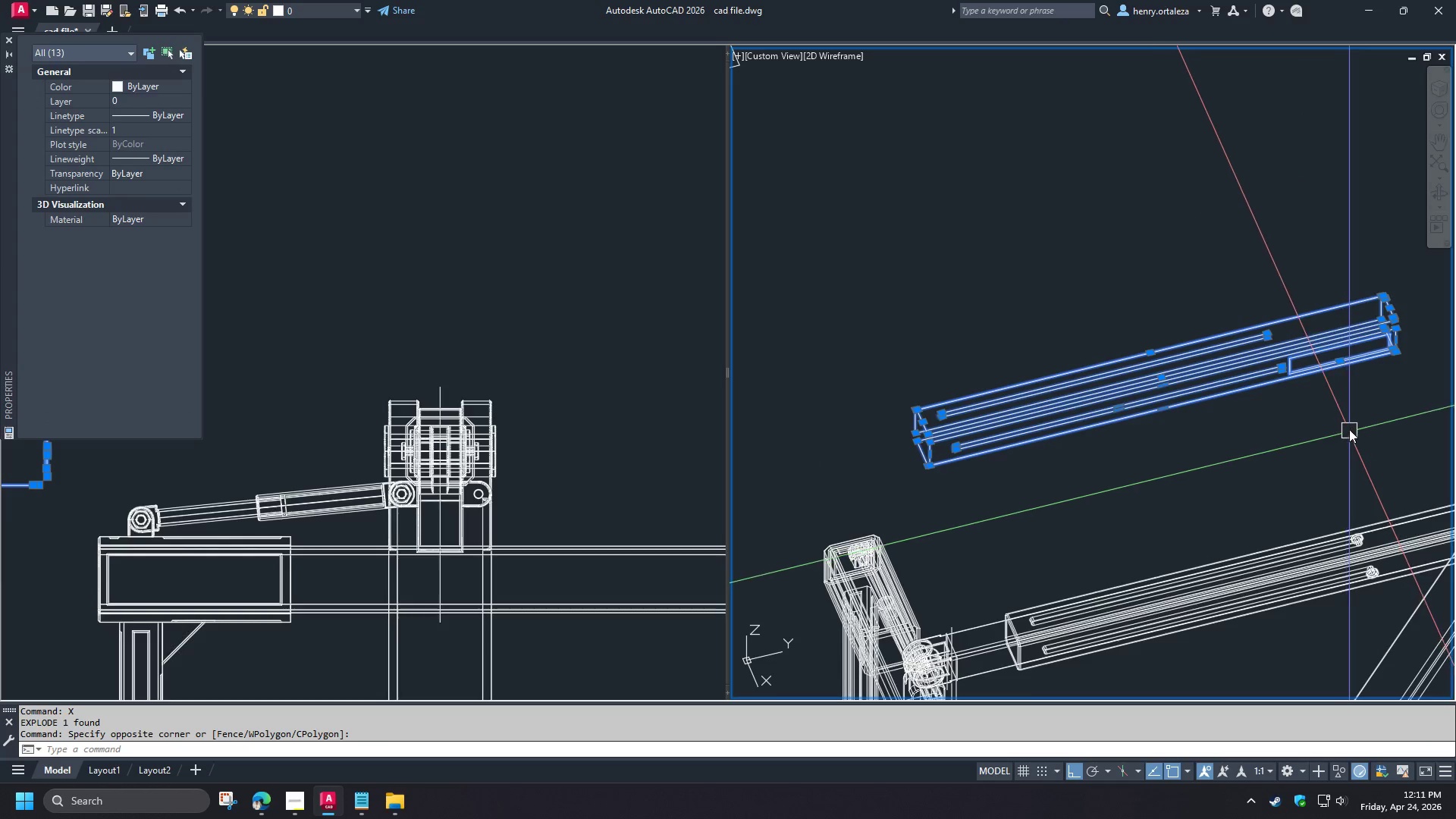 
key(J)
 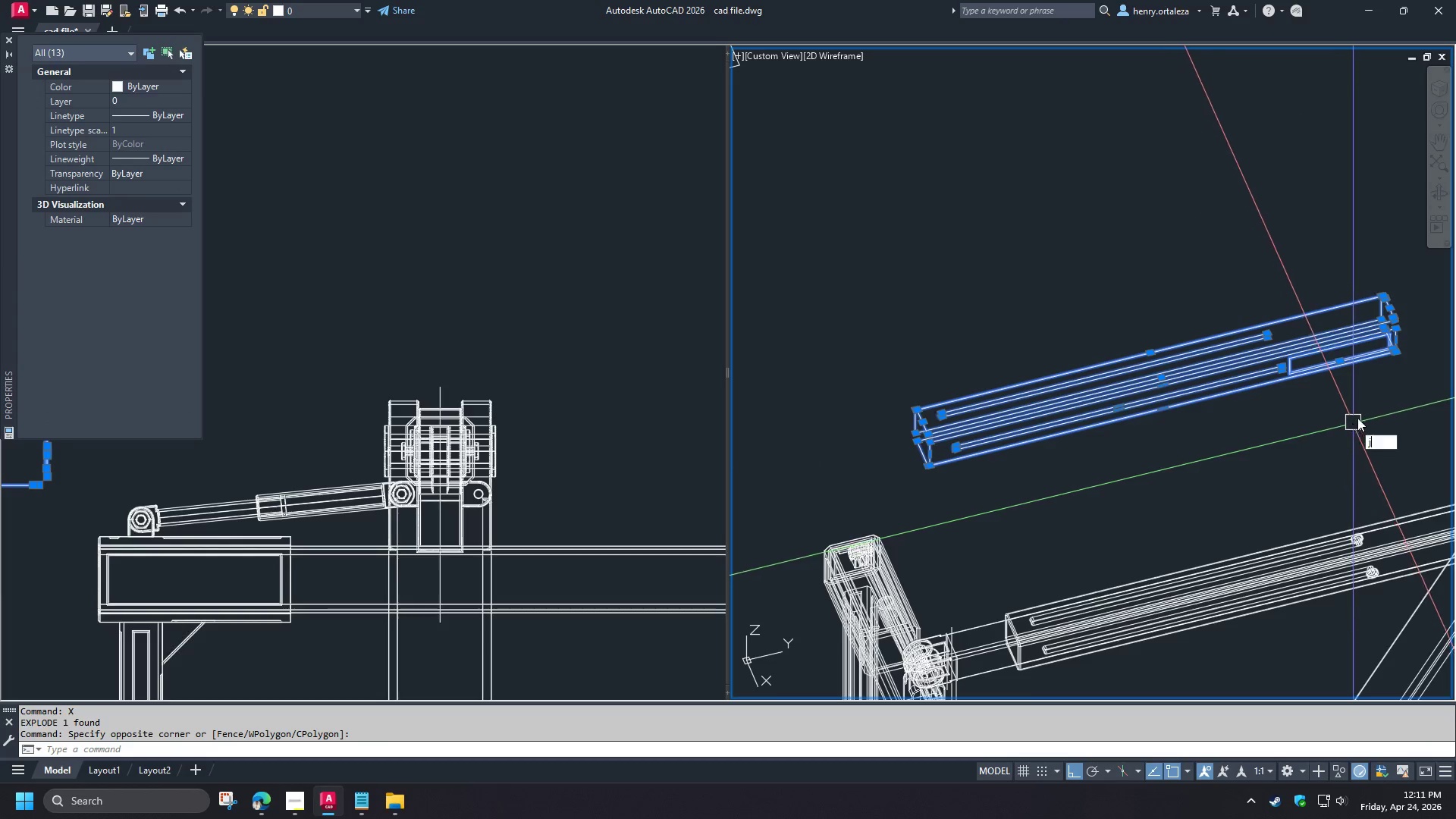 
key(Space)
 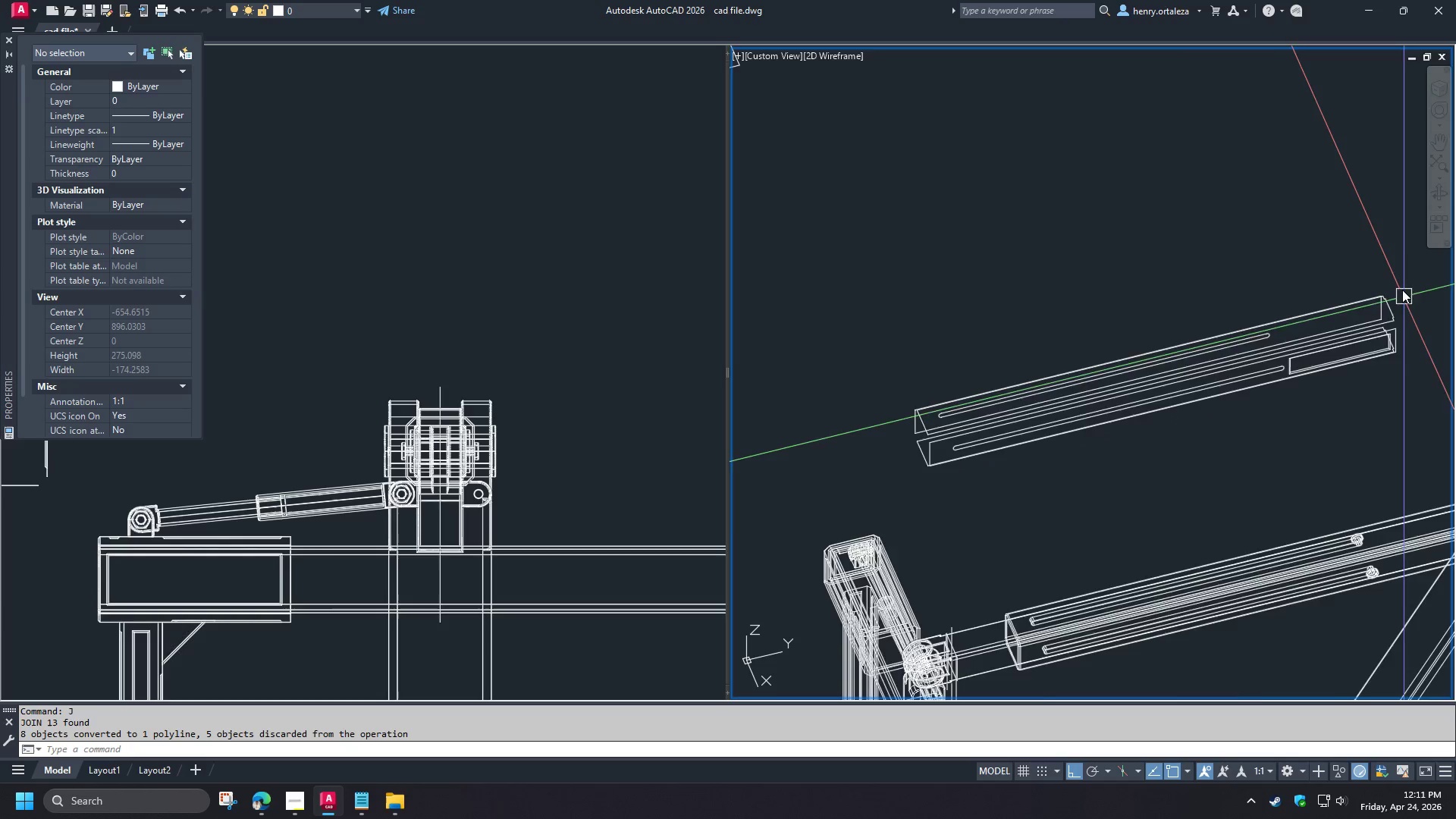 
scroll: coordinate [1411, 317], scroll_direction: up, amount: 3.0
 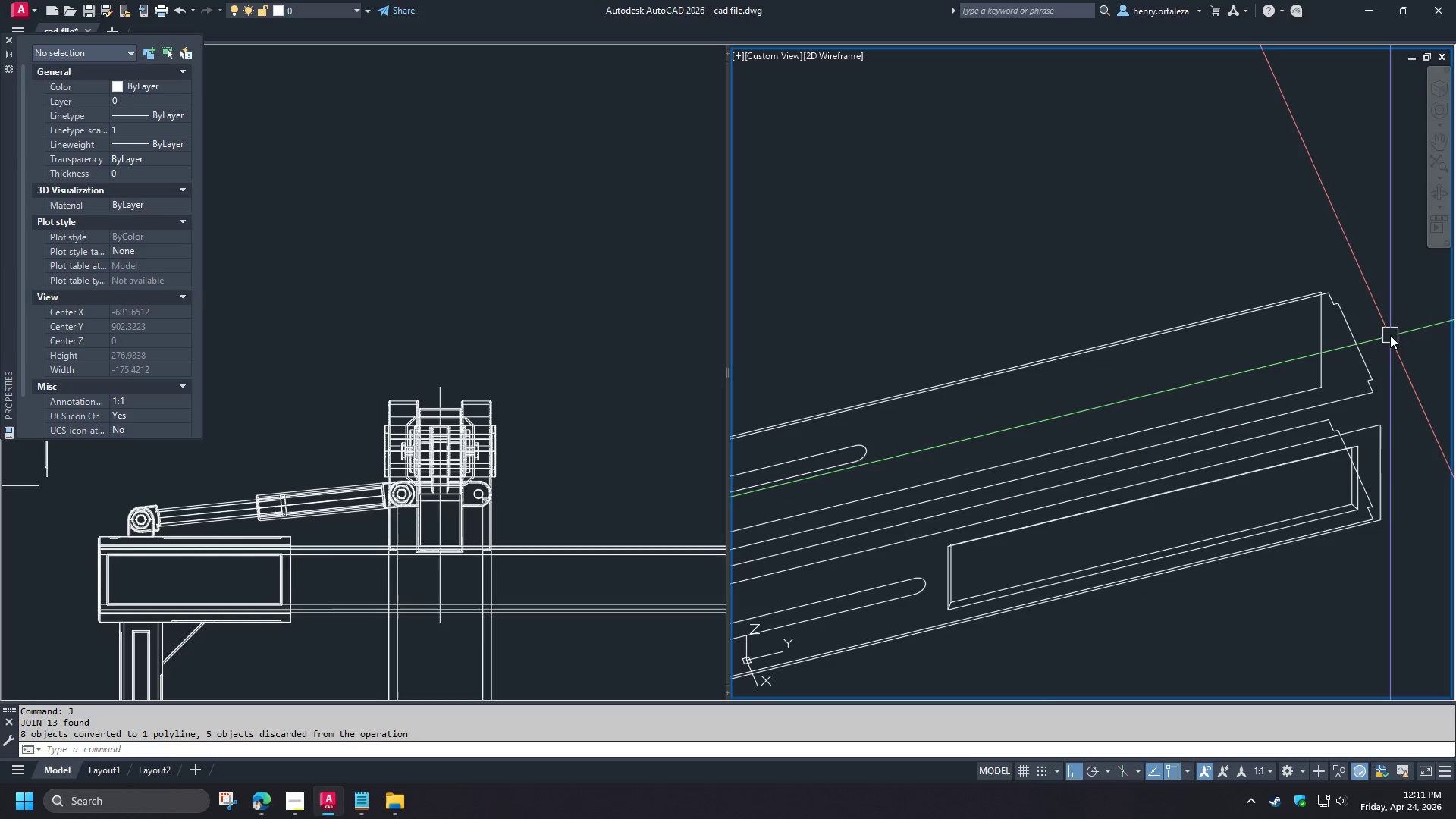 
key(O)
 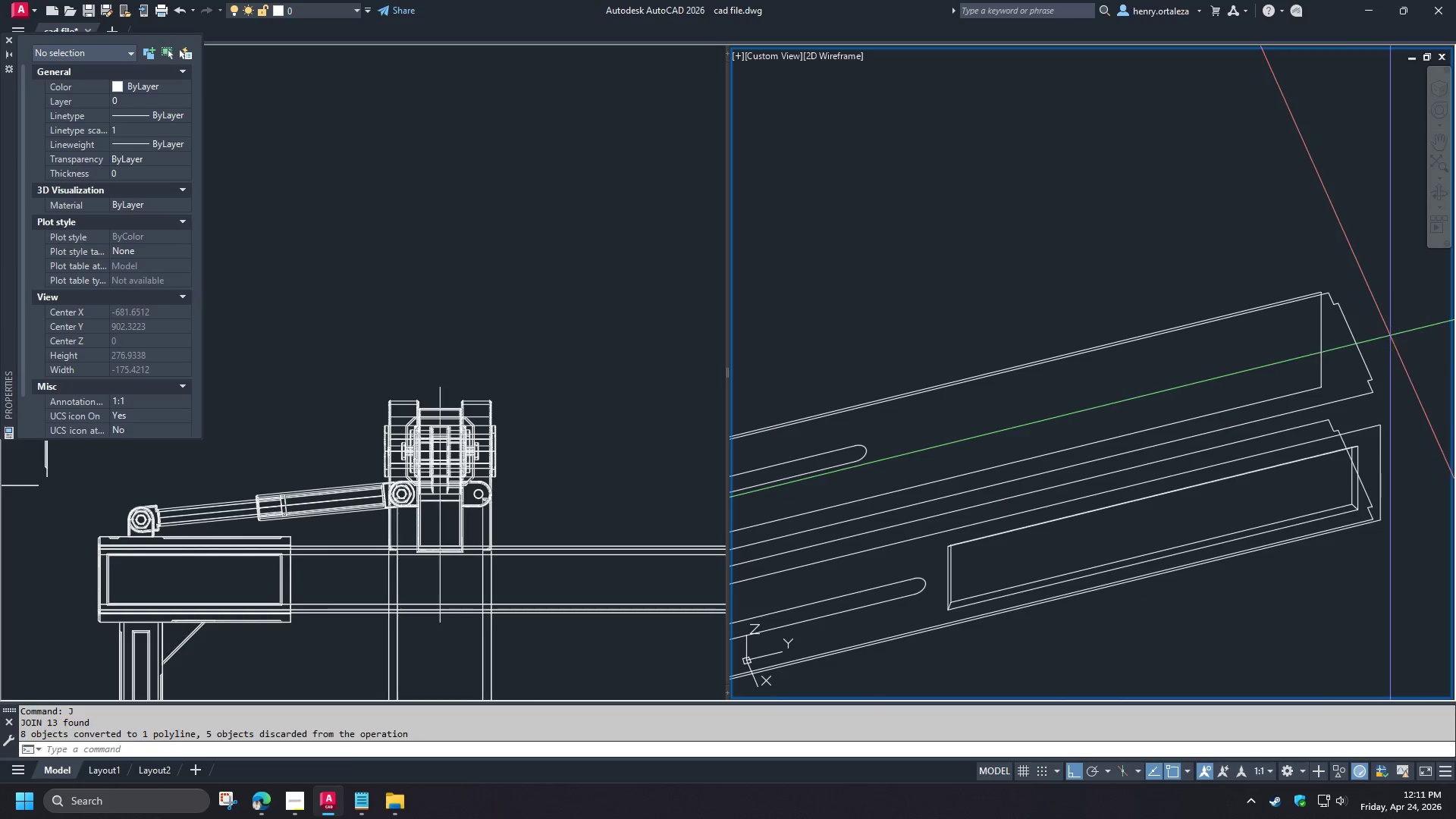 
key(Space)
 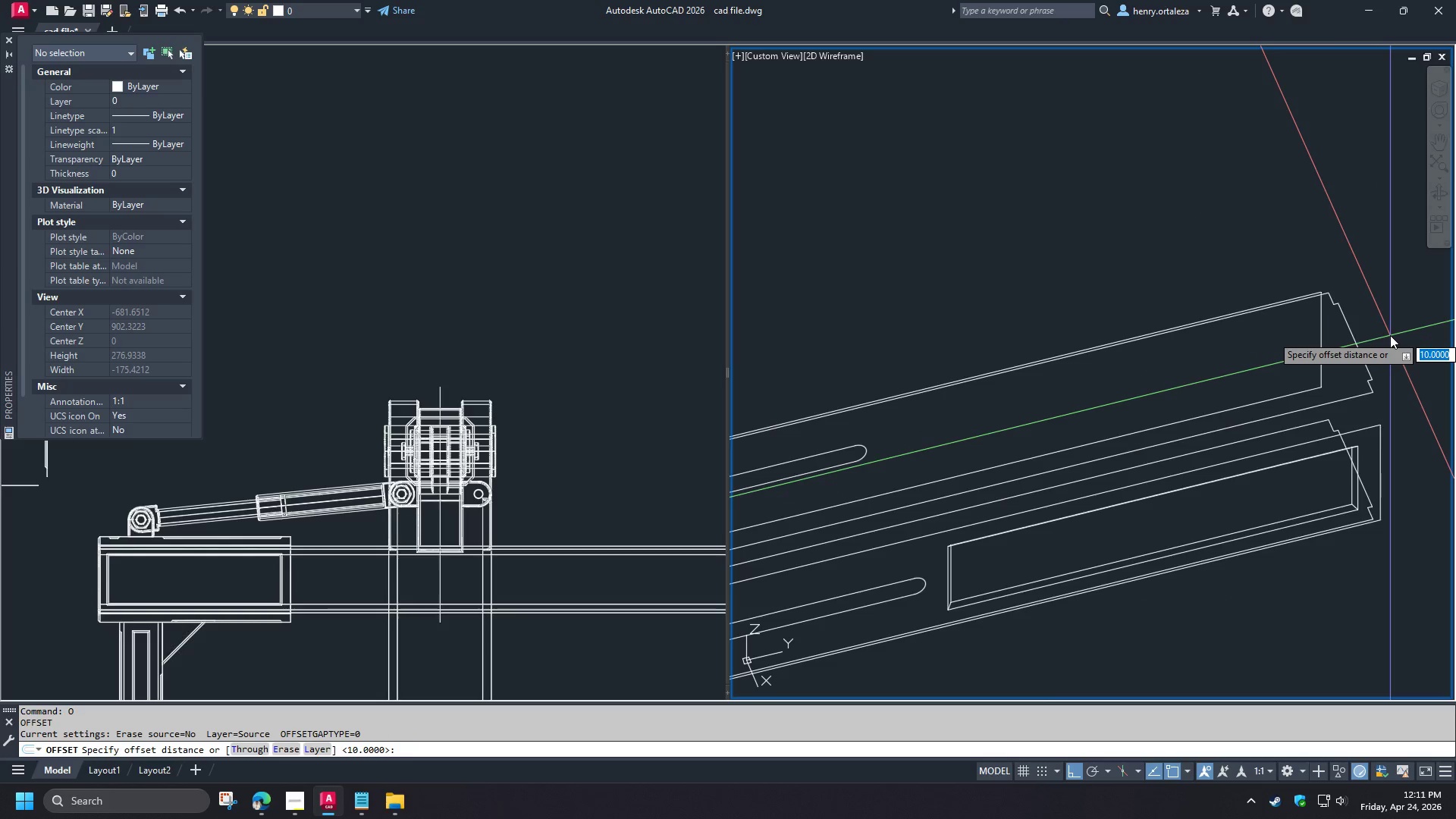 
key(Numpad1)
 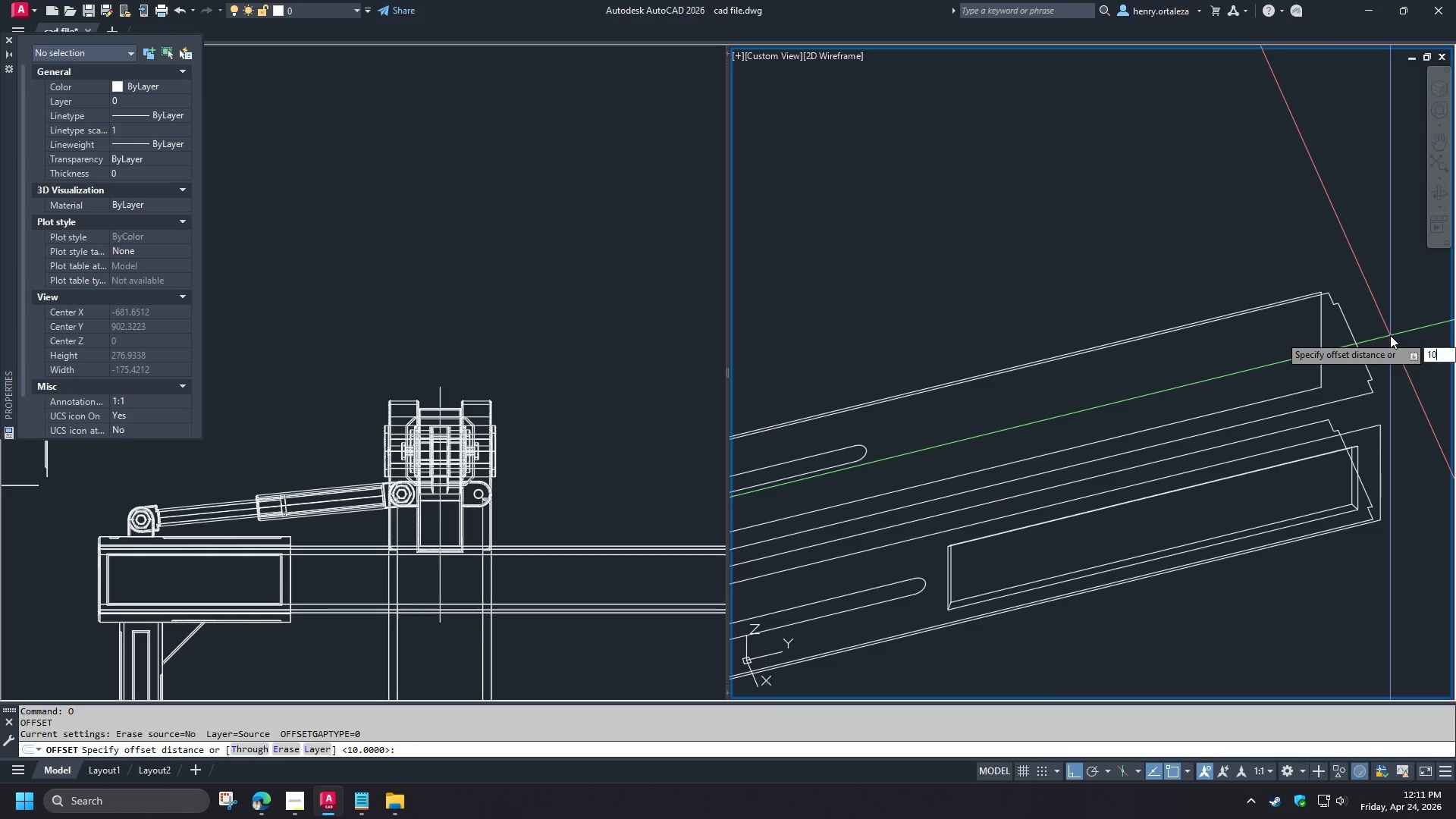 
key(Numpad0)
 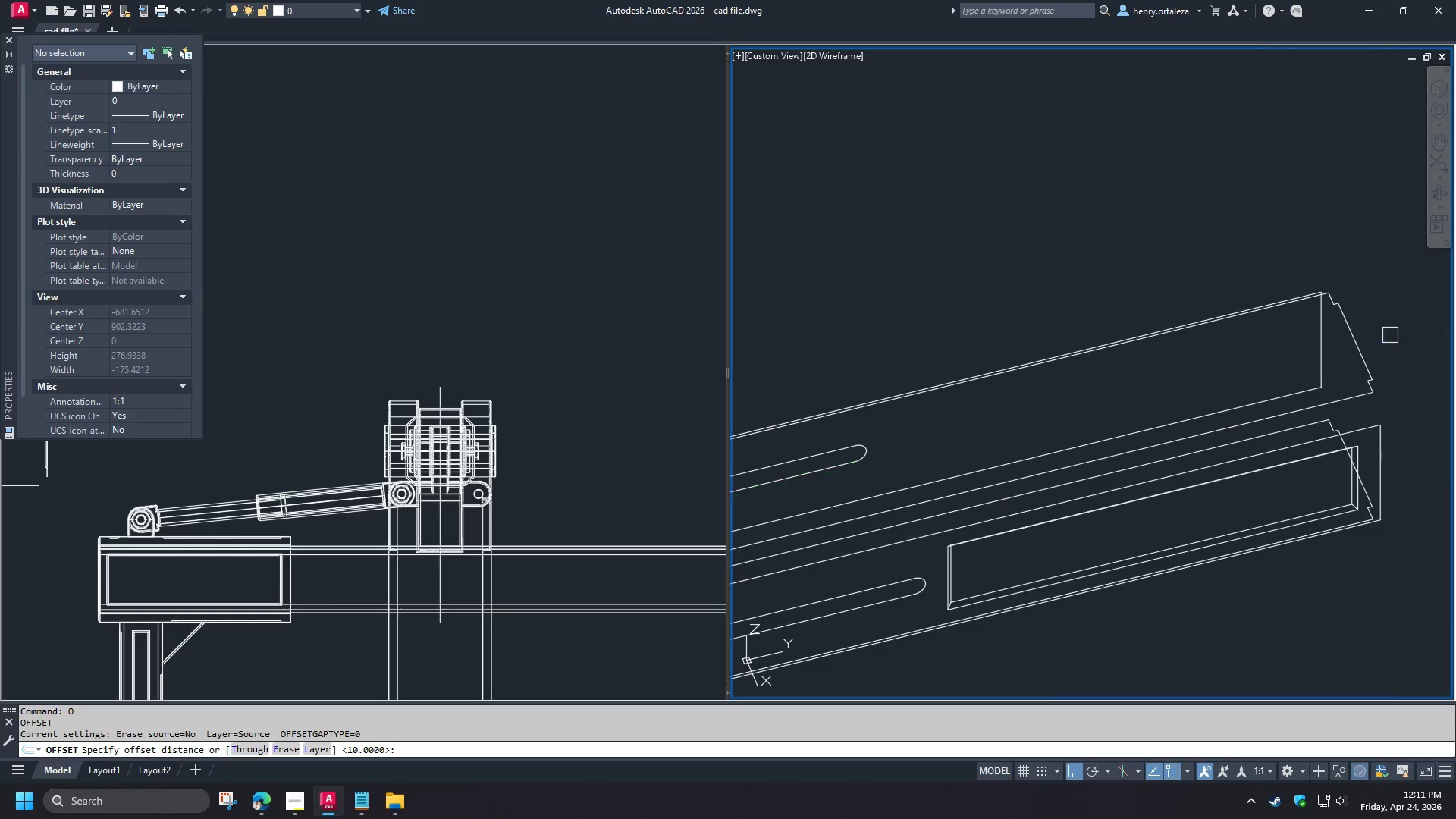 
key(NumpadEnter)
 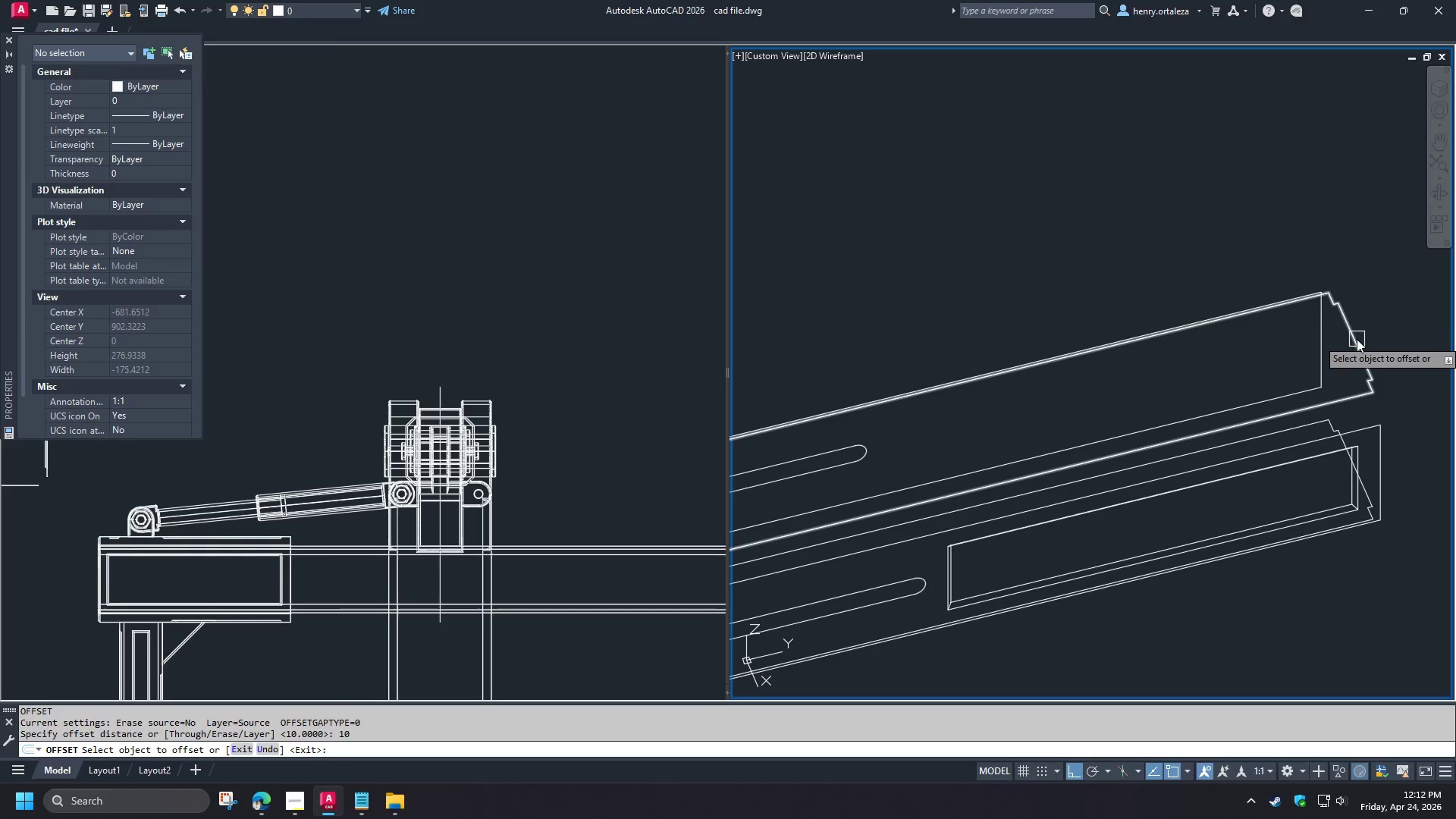 
left_click([1357, 339])
 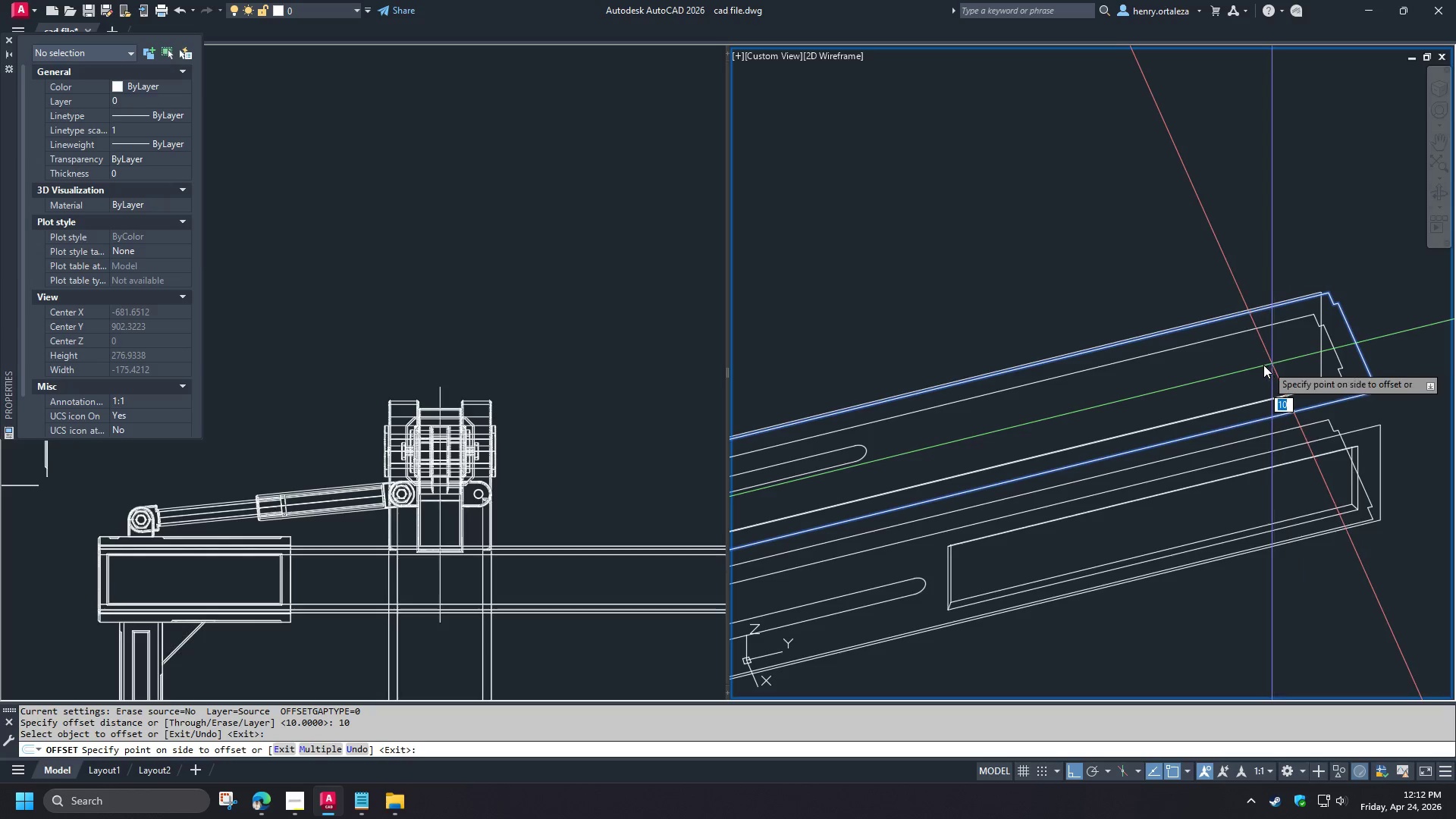 
left_click([1259, 365])
 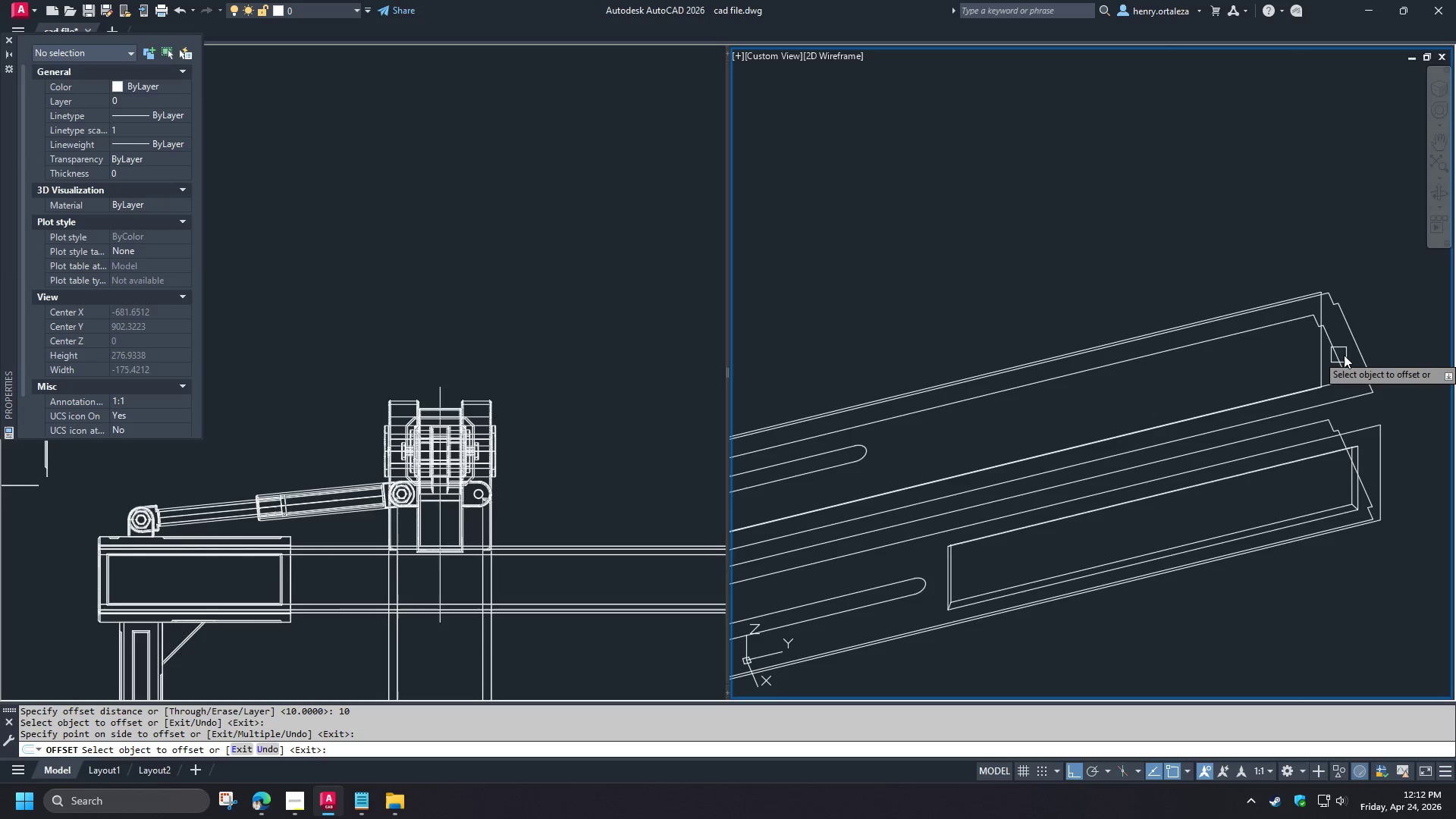 
key(Space)
 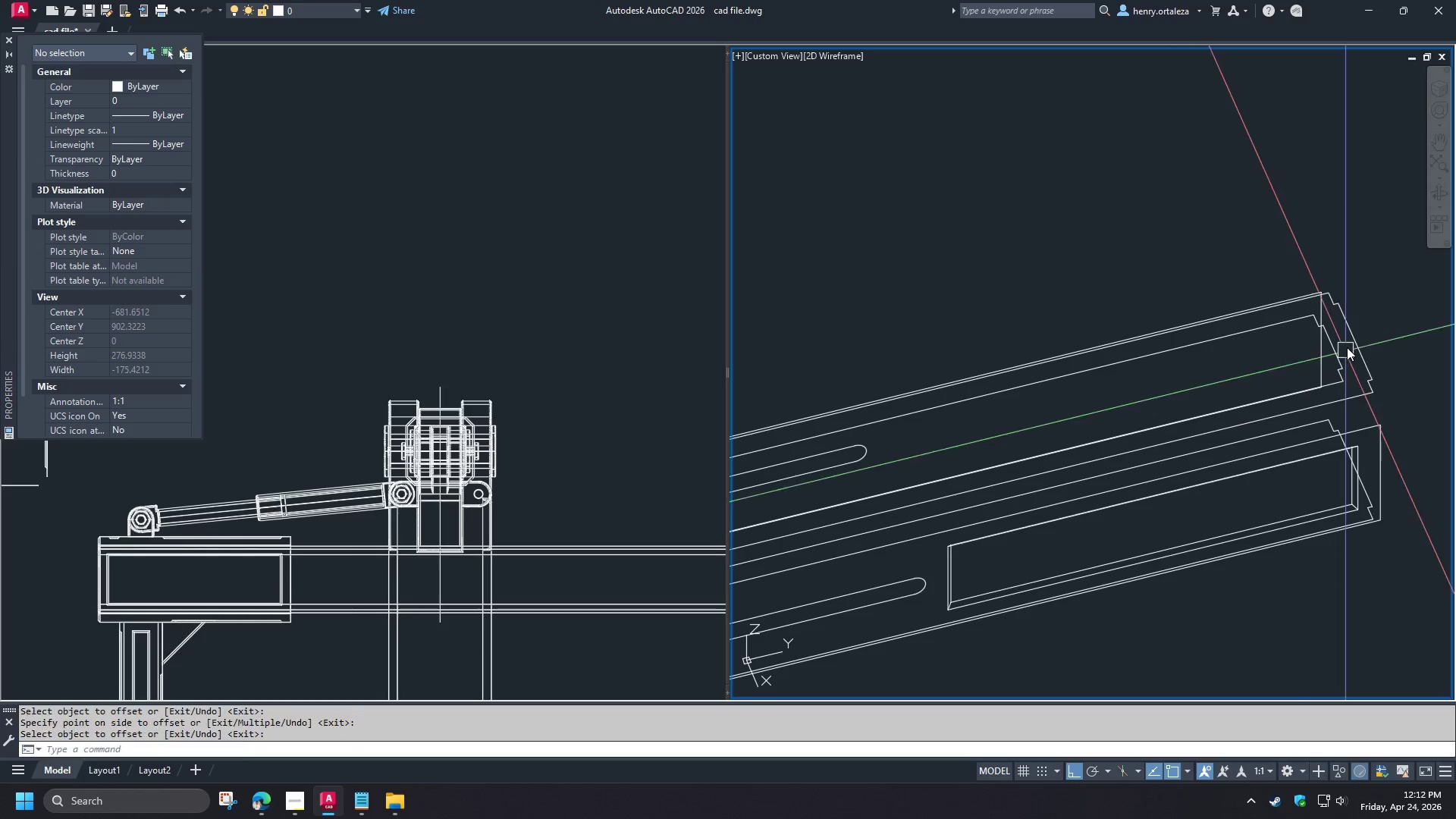 
scroll: coordinate [1348, 344], scroll_direction: up, amount: 4.0
 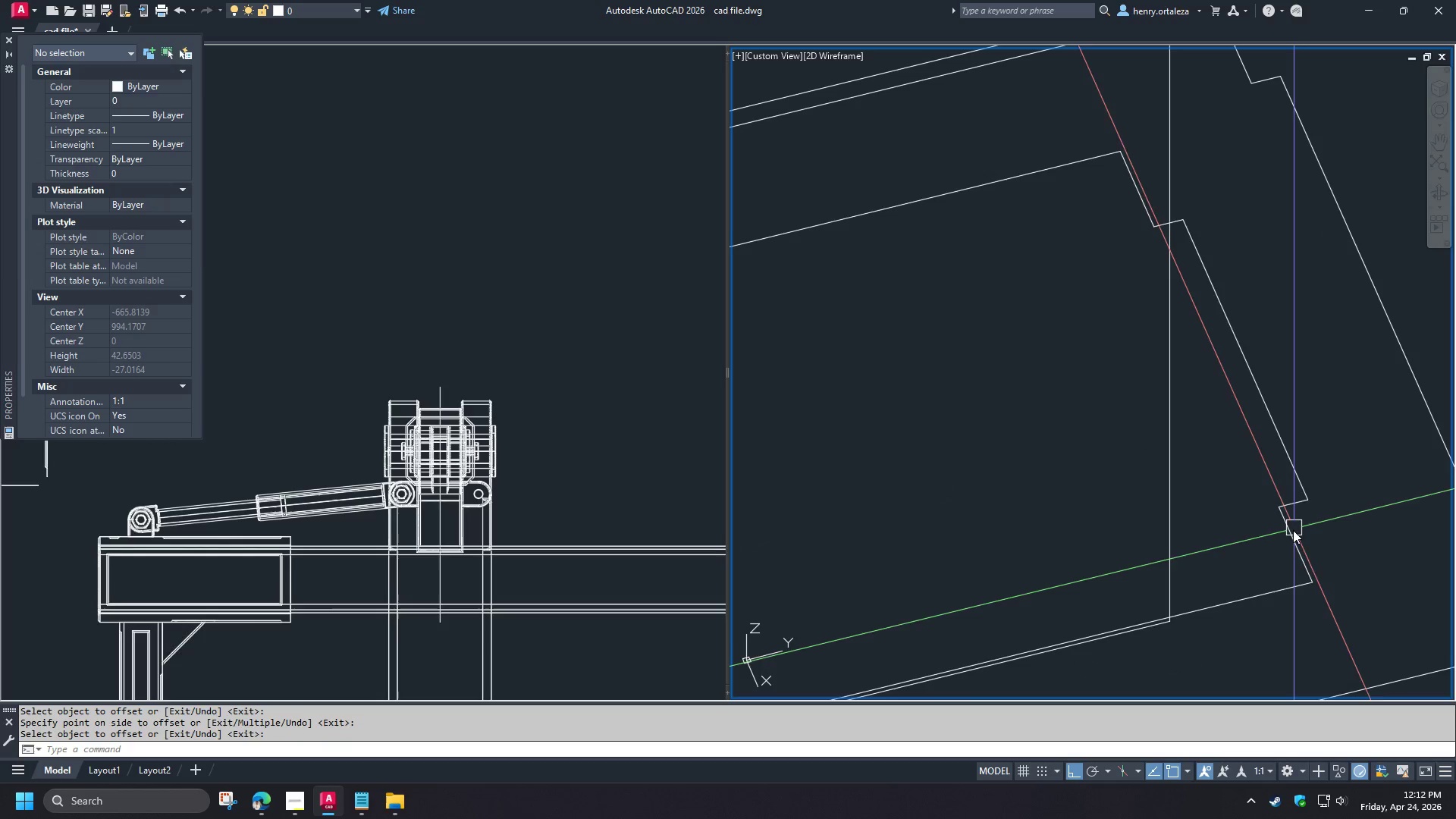 
type(br )
 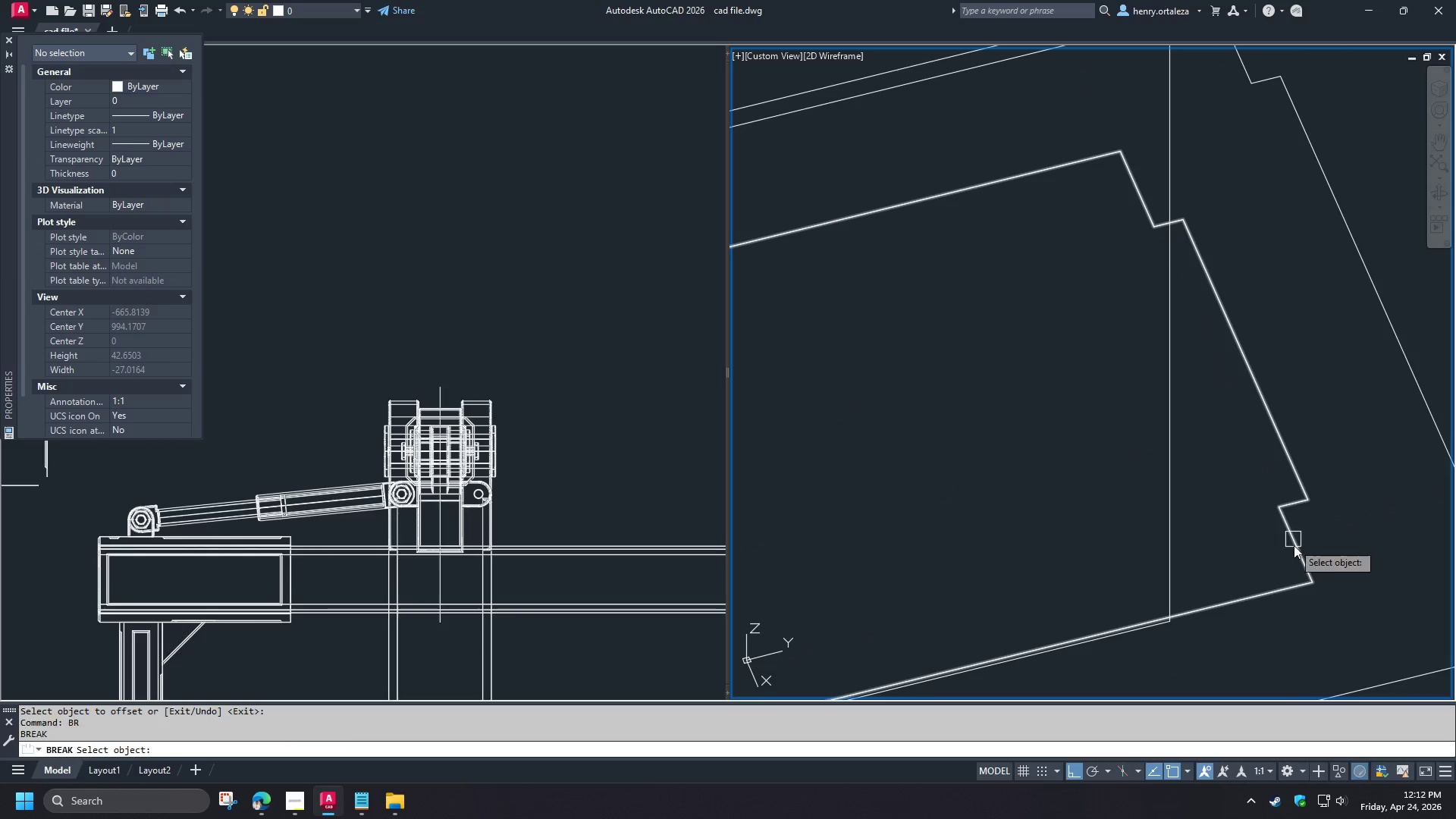 
left_click([1294, 547])
 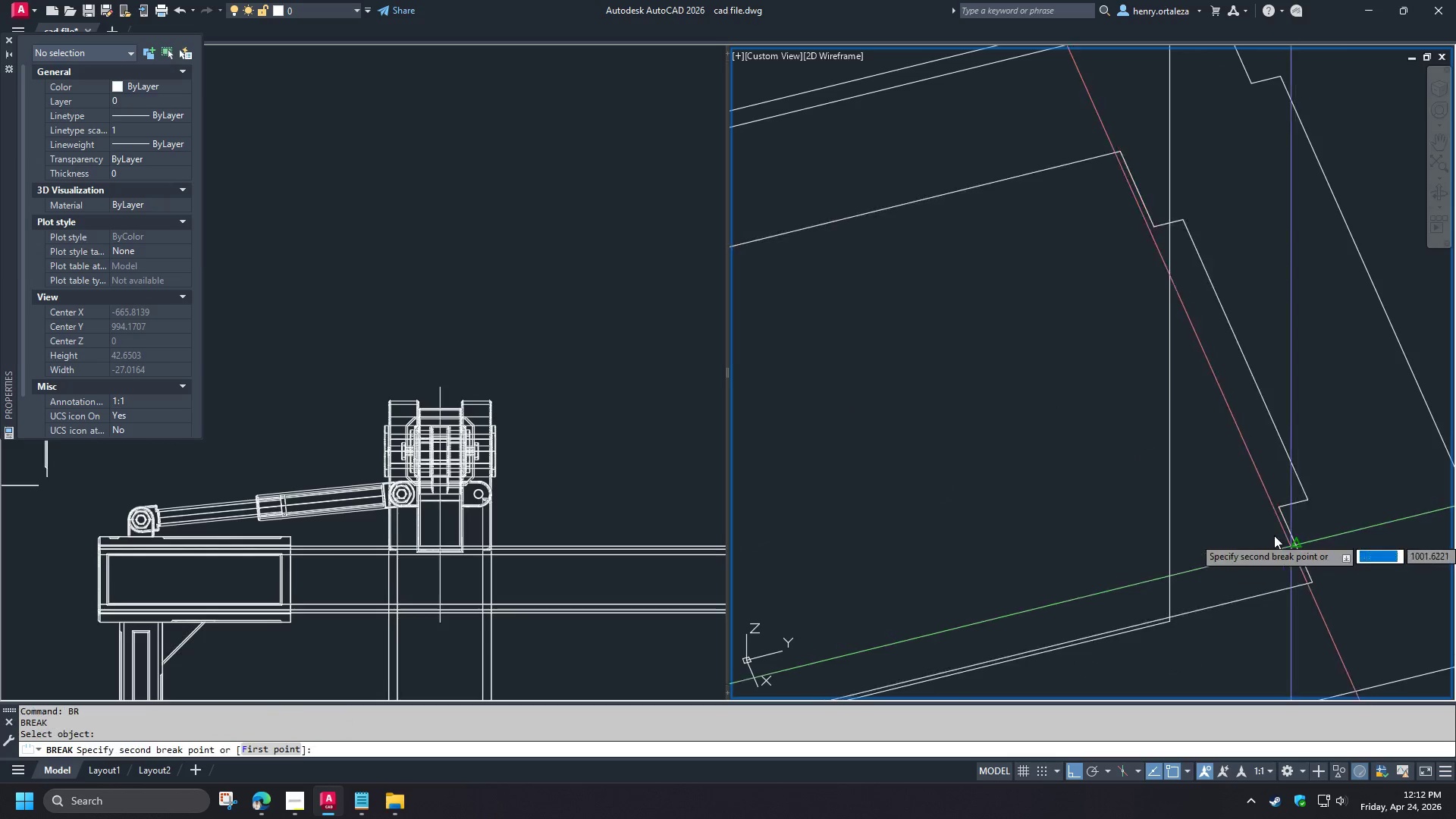 
double_click([1272, 535])
 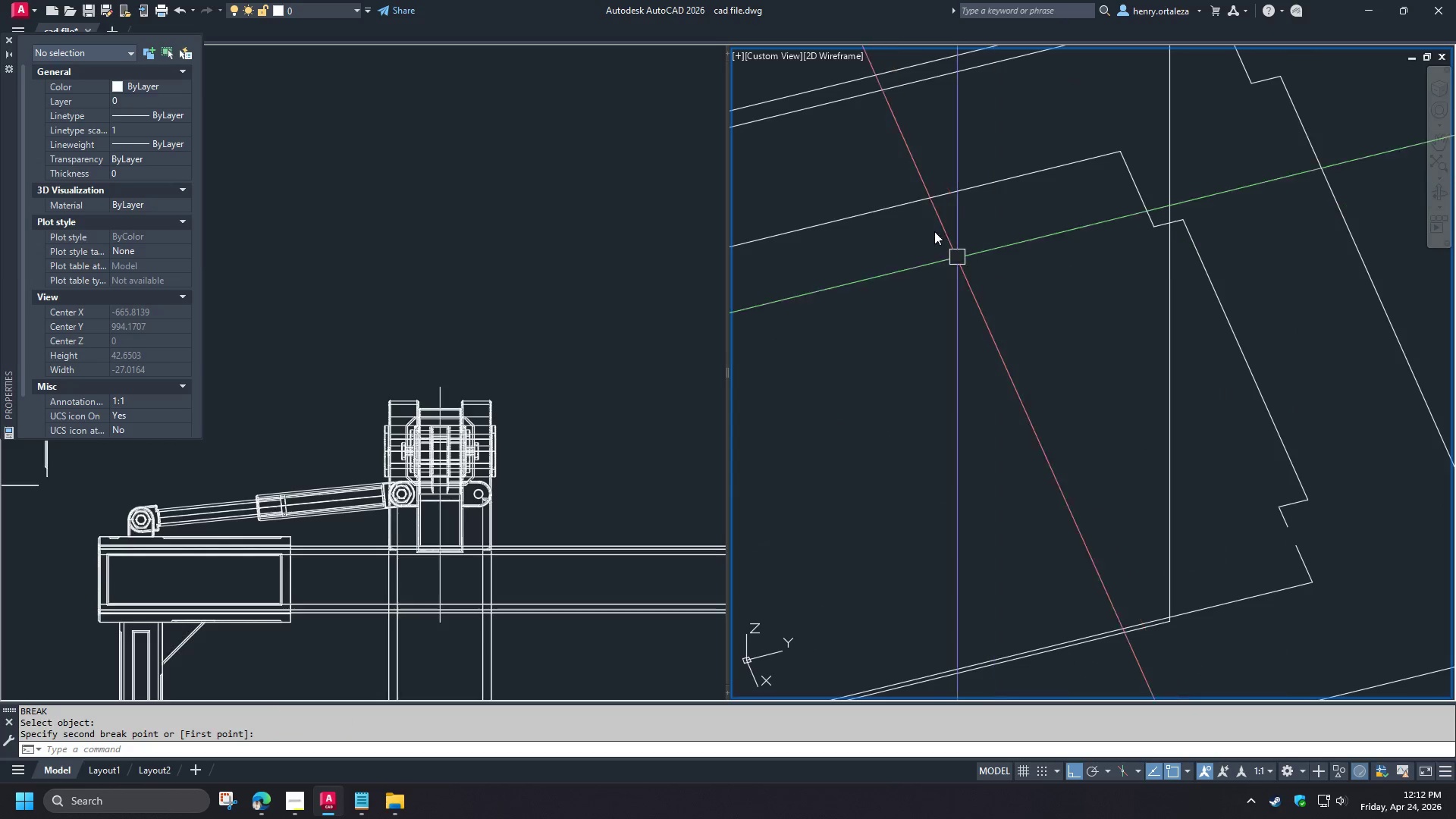 
key(Space)
 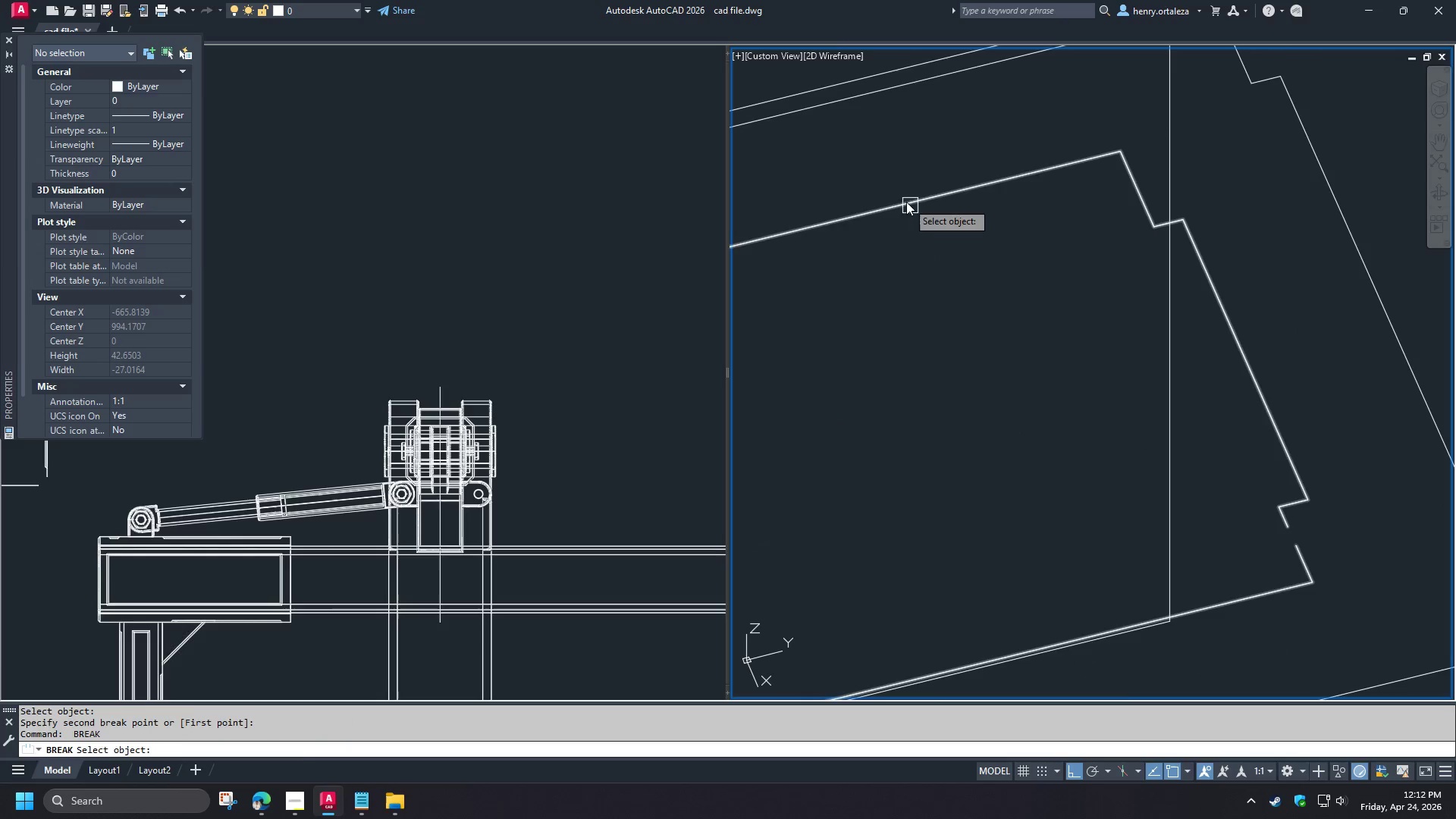 
left_click_drag(start_coordinate=[906, 201], to_coordinate=[910, 201])
 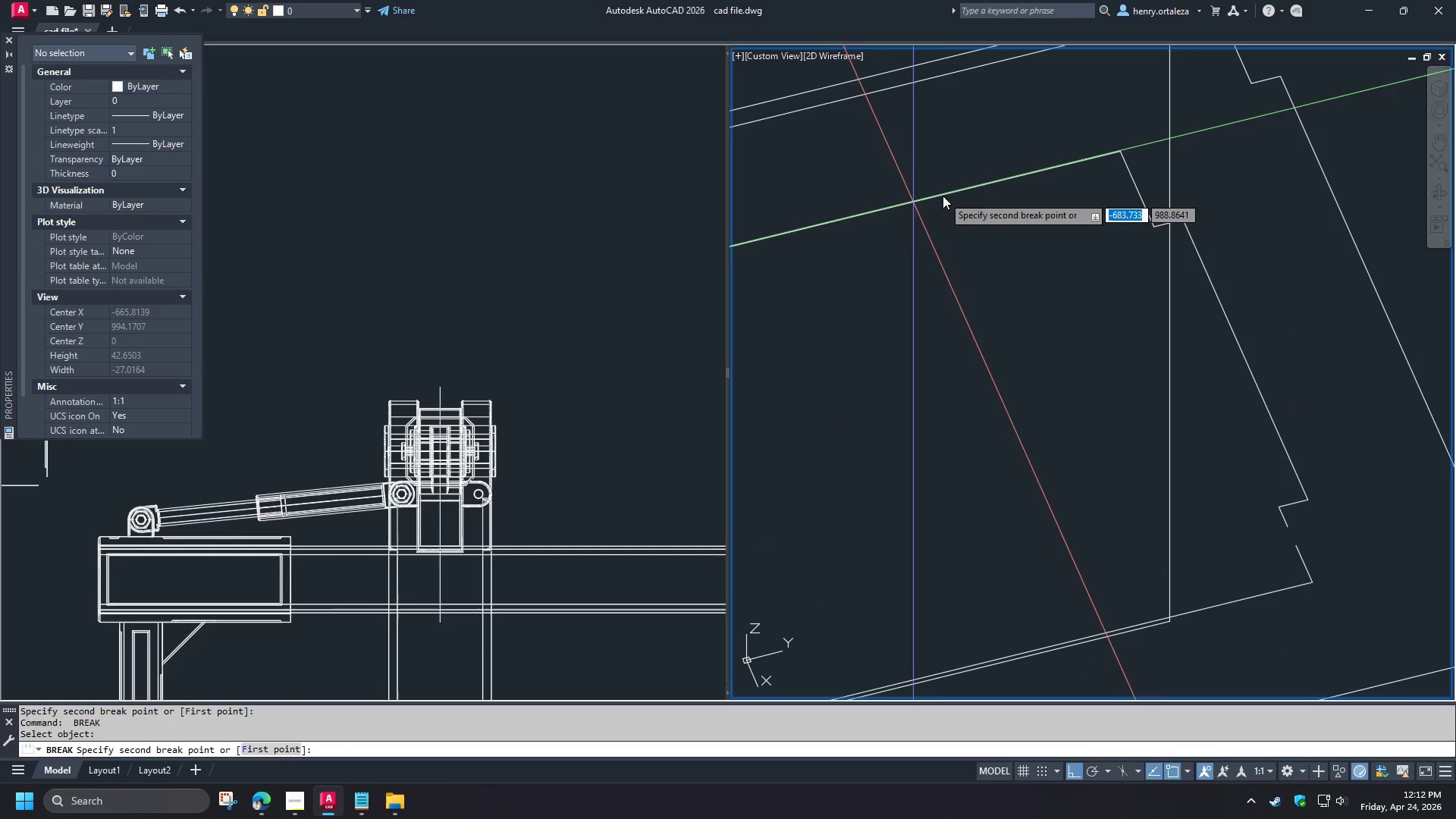 
double_click([943, 195])
 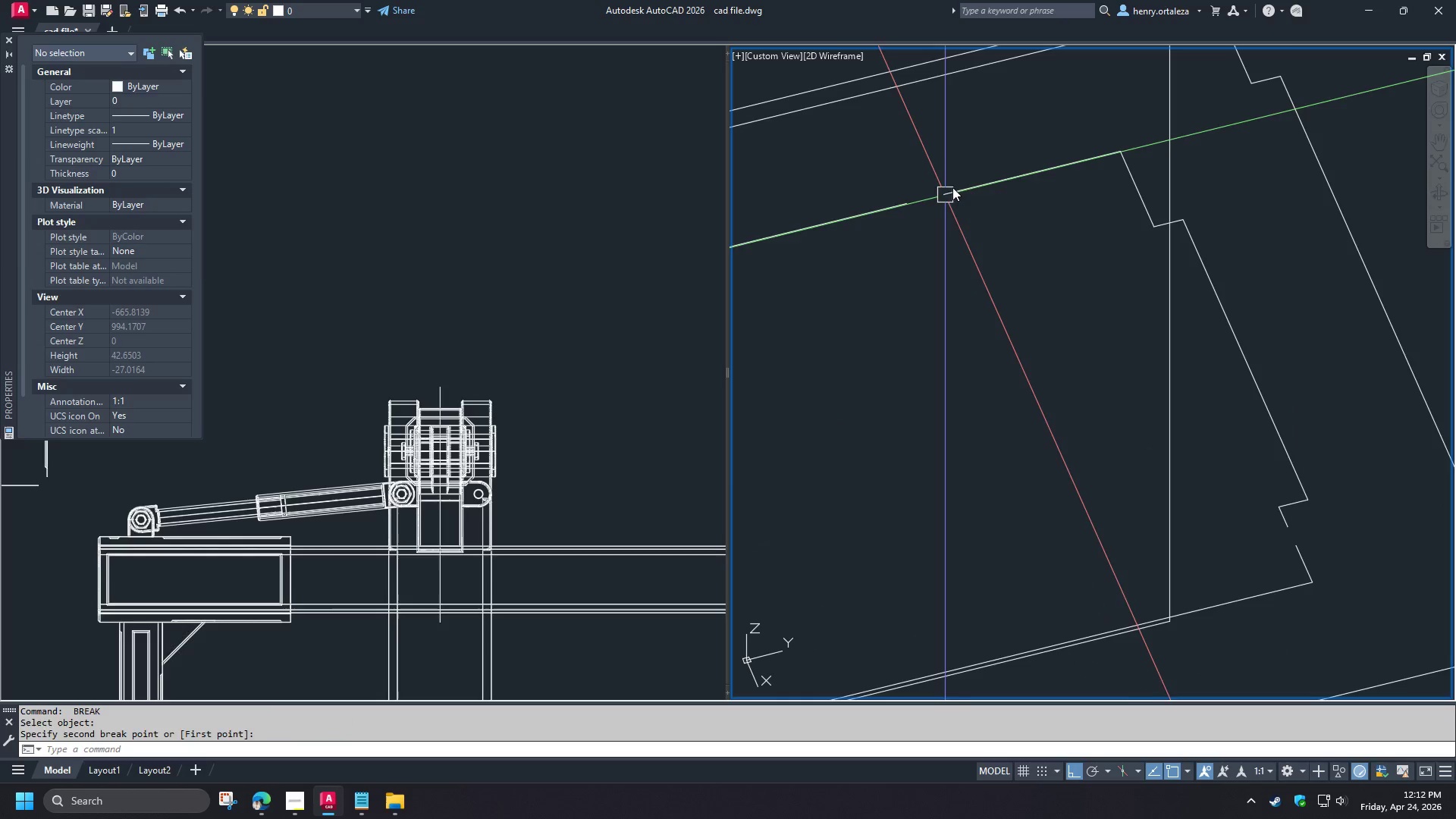 
triple_click([952, 187])
 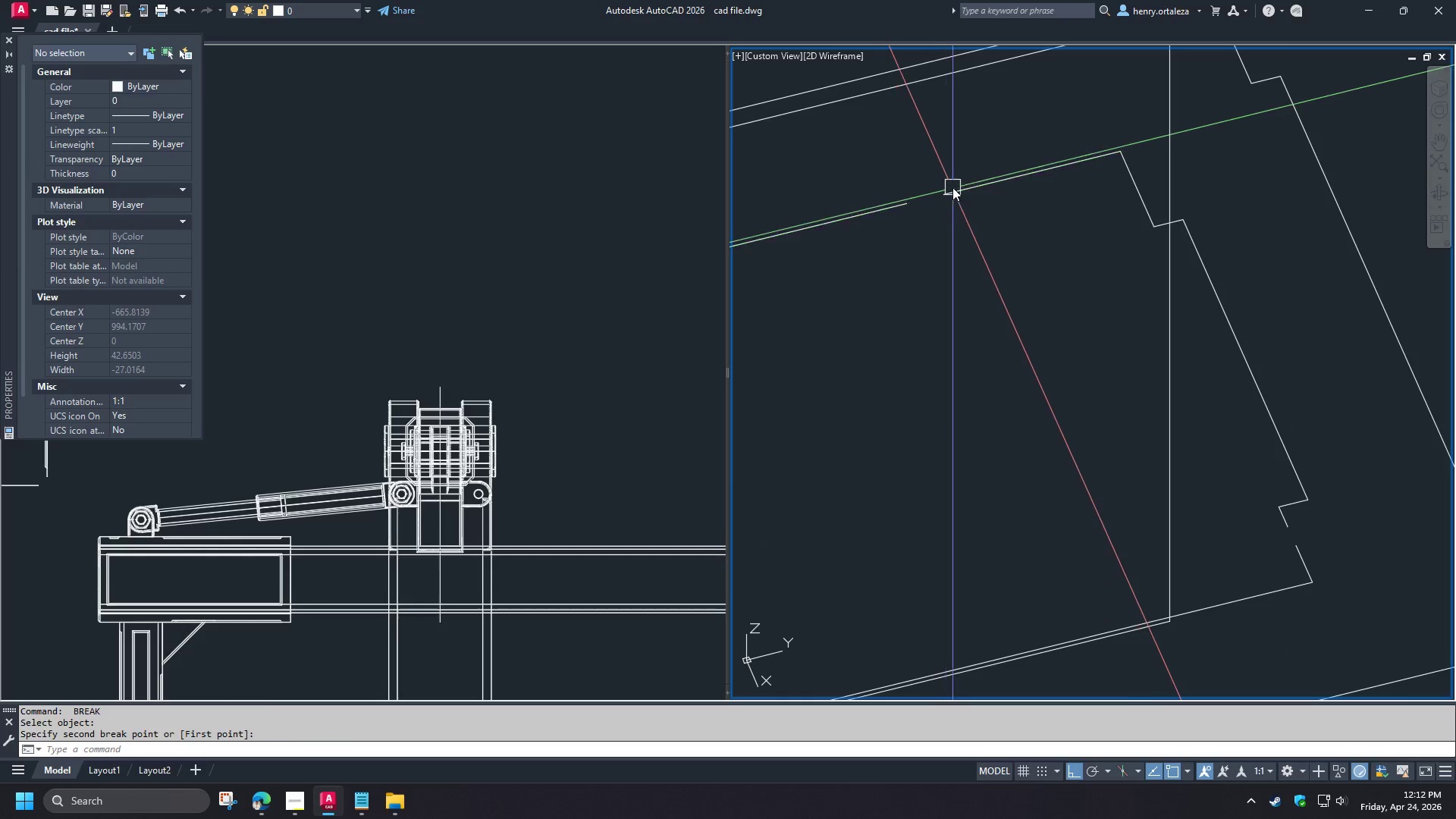 
key(E)
 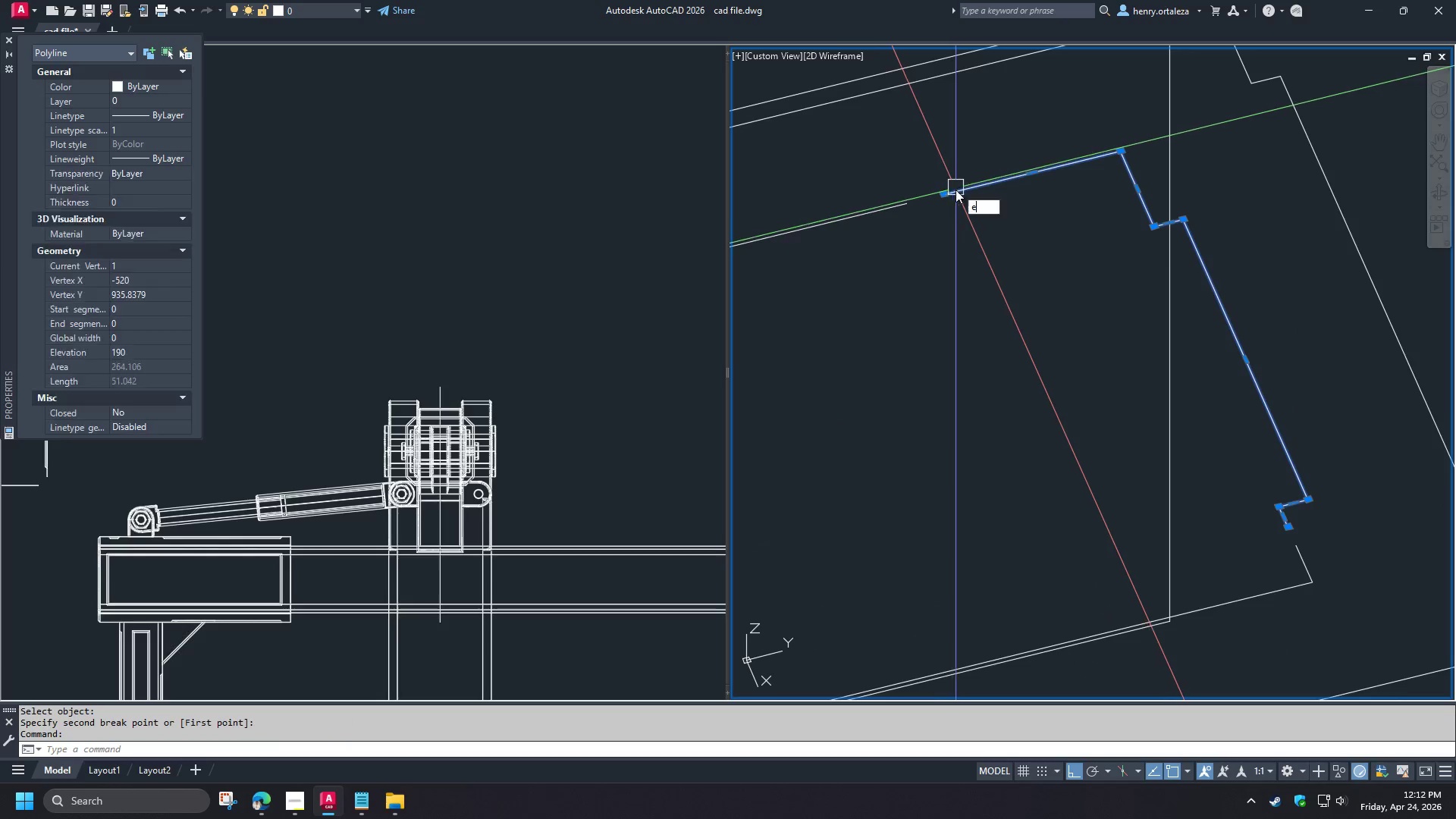 
key(Space)
 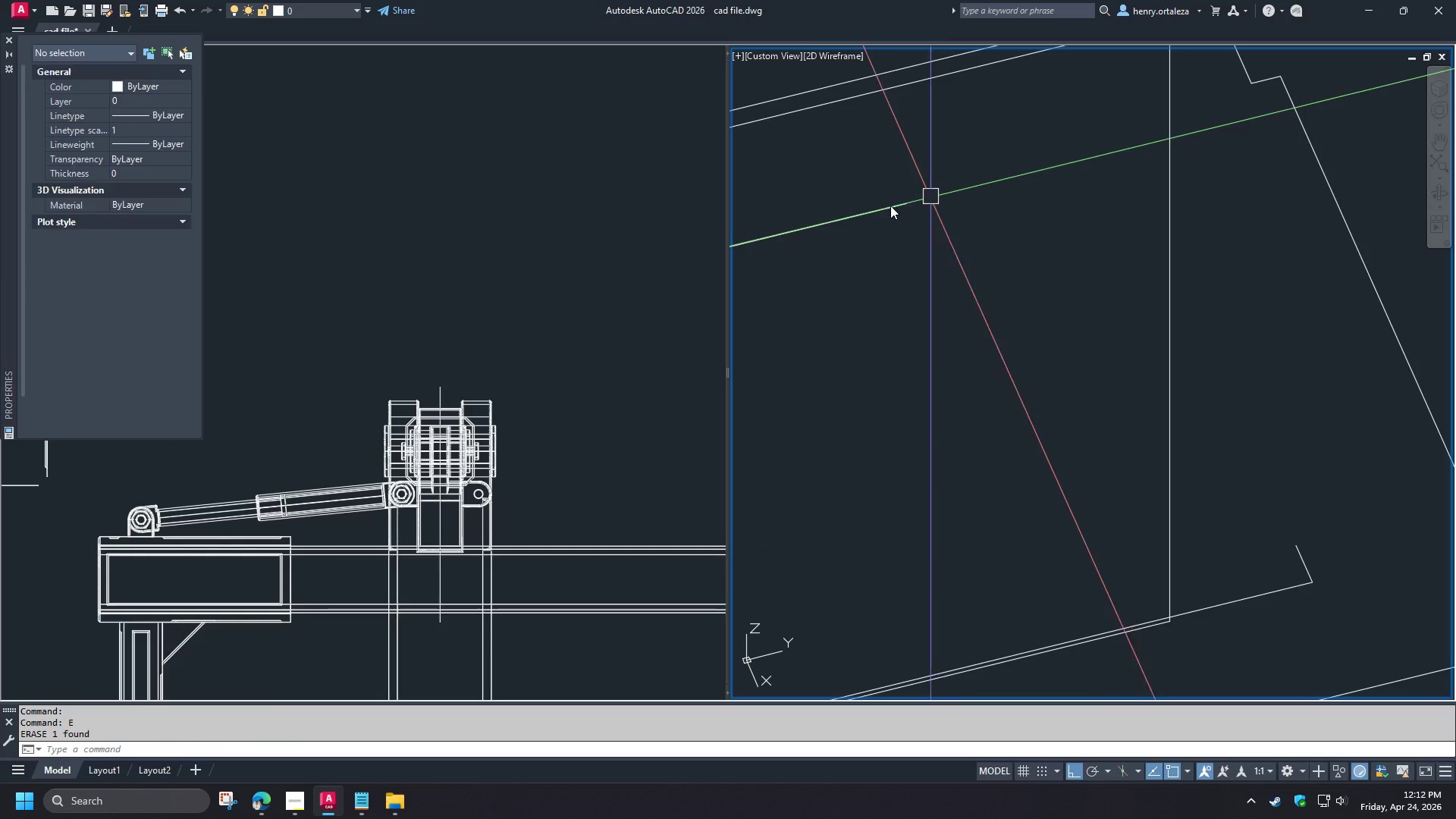 
key(F)
 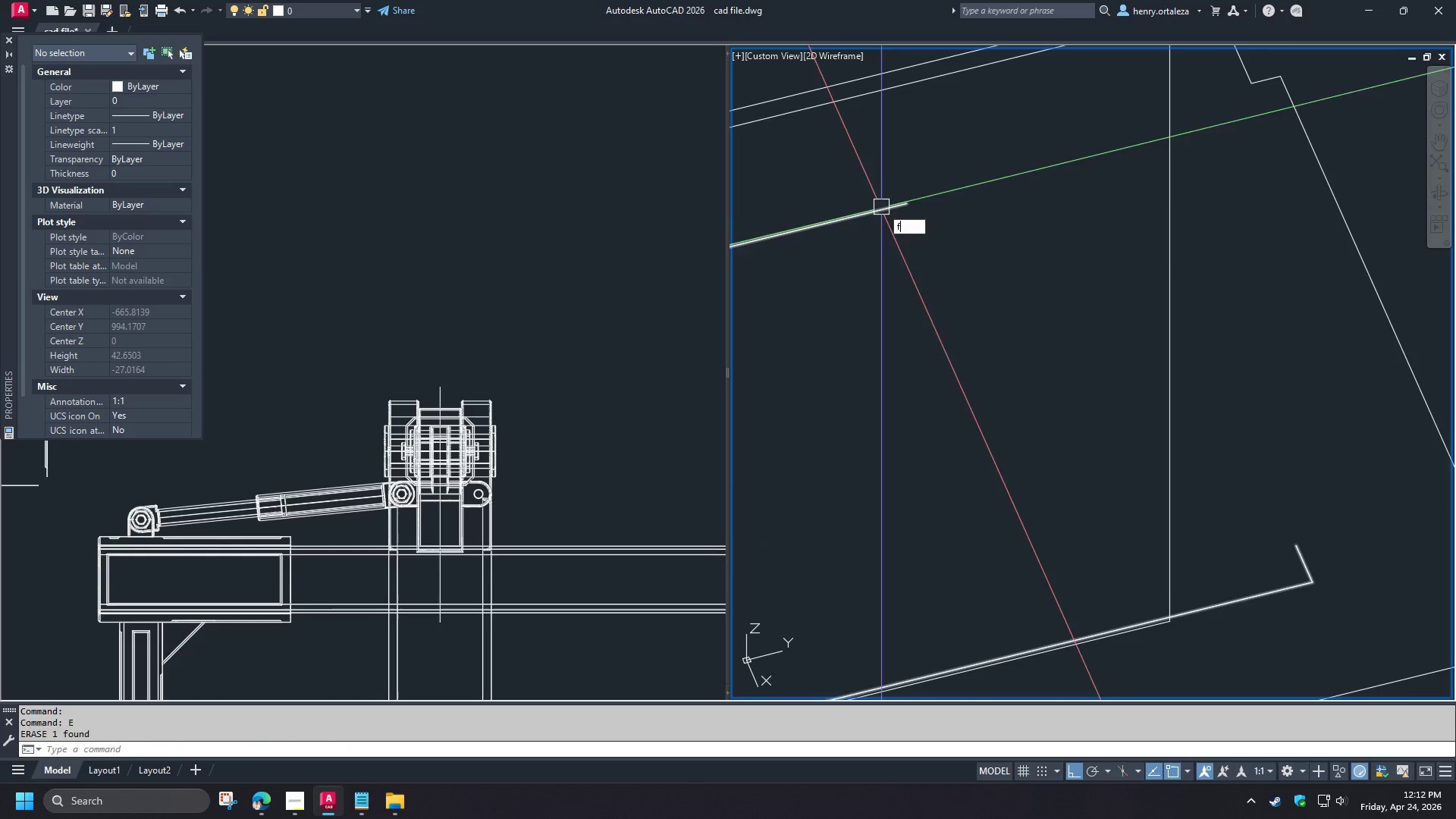 
key(Space)
 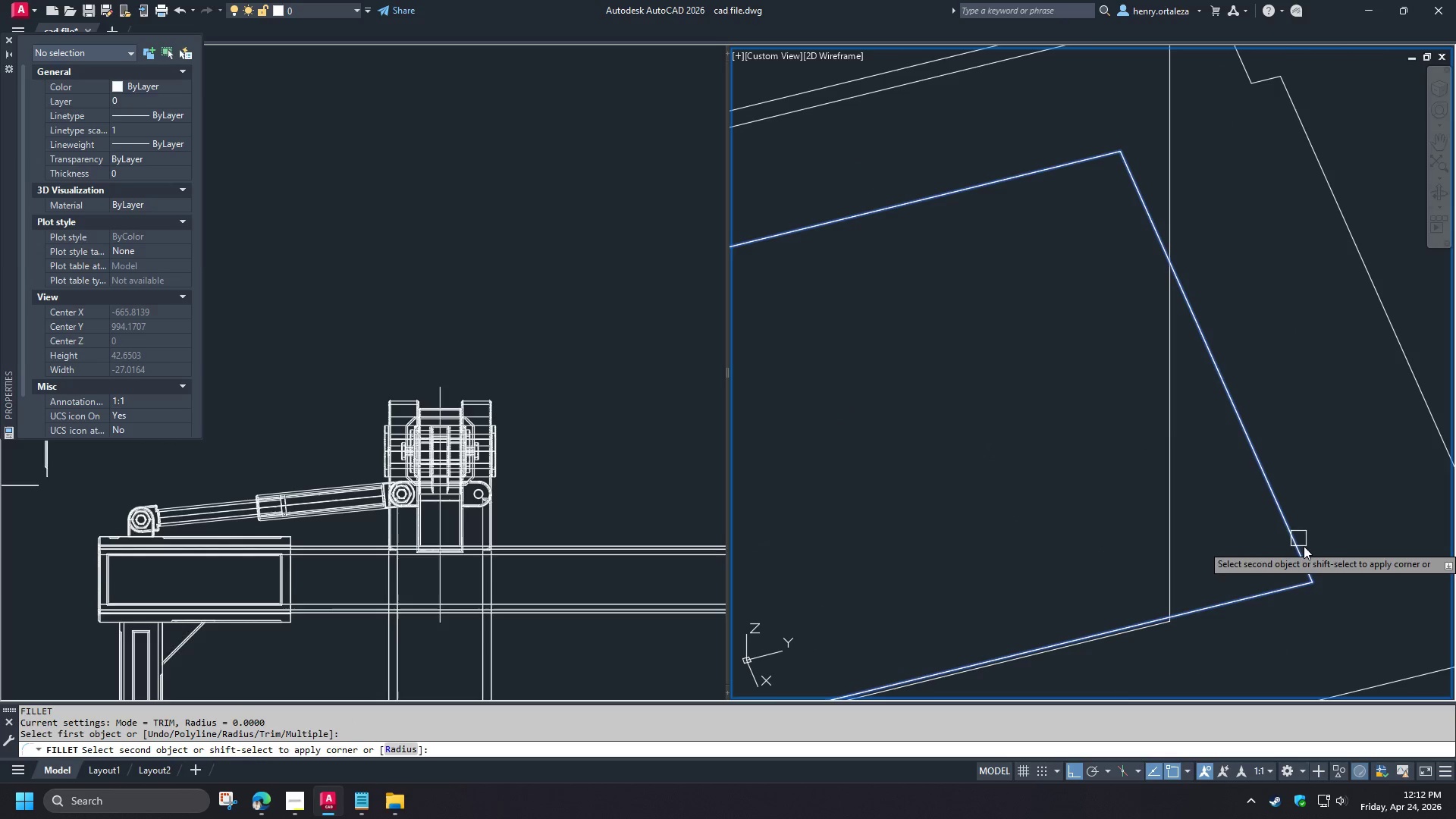 
left_click([1304, 554])
 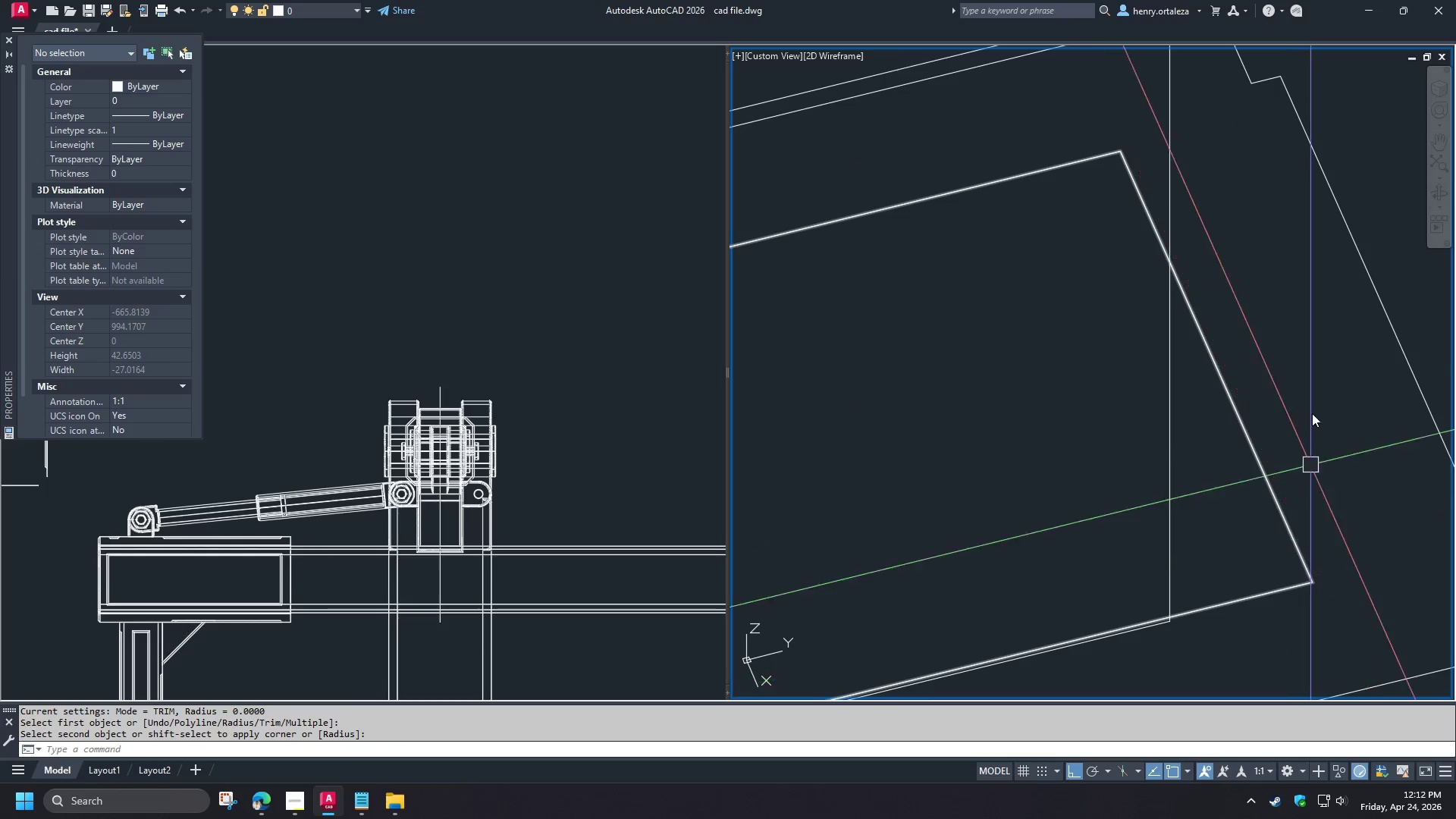 
scroll: coordinate [1316, 390], scroll_direction: down, amount: 5.0
 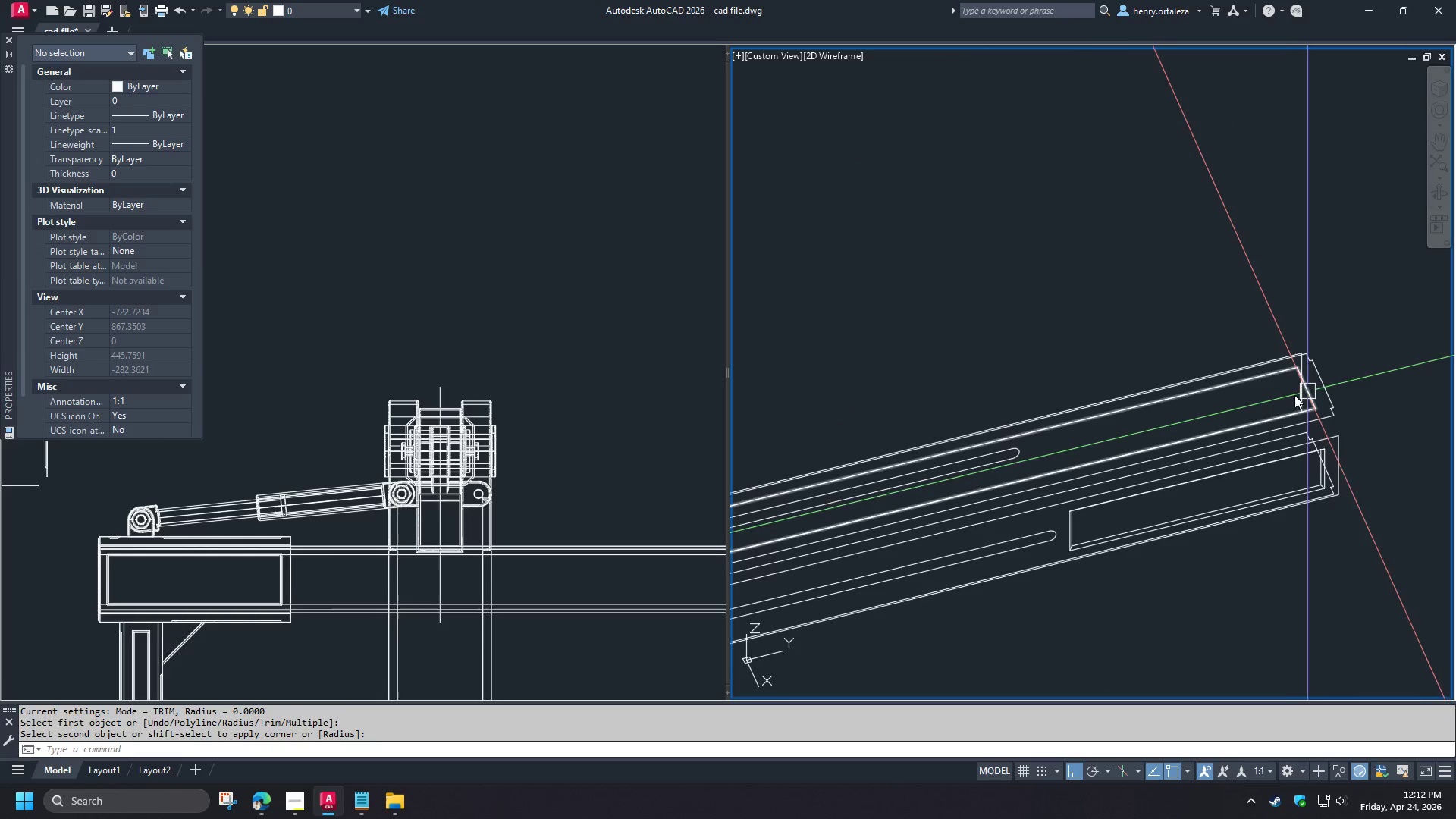 
type(ex)
 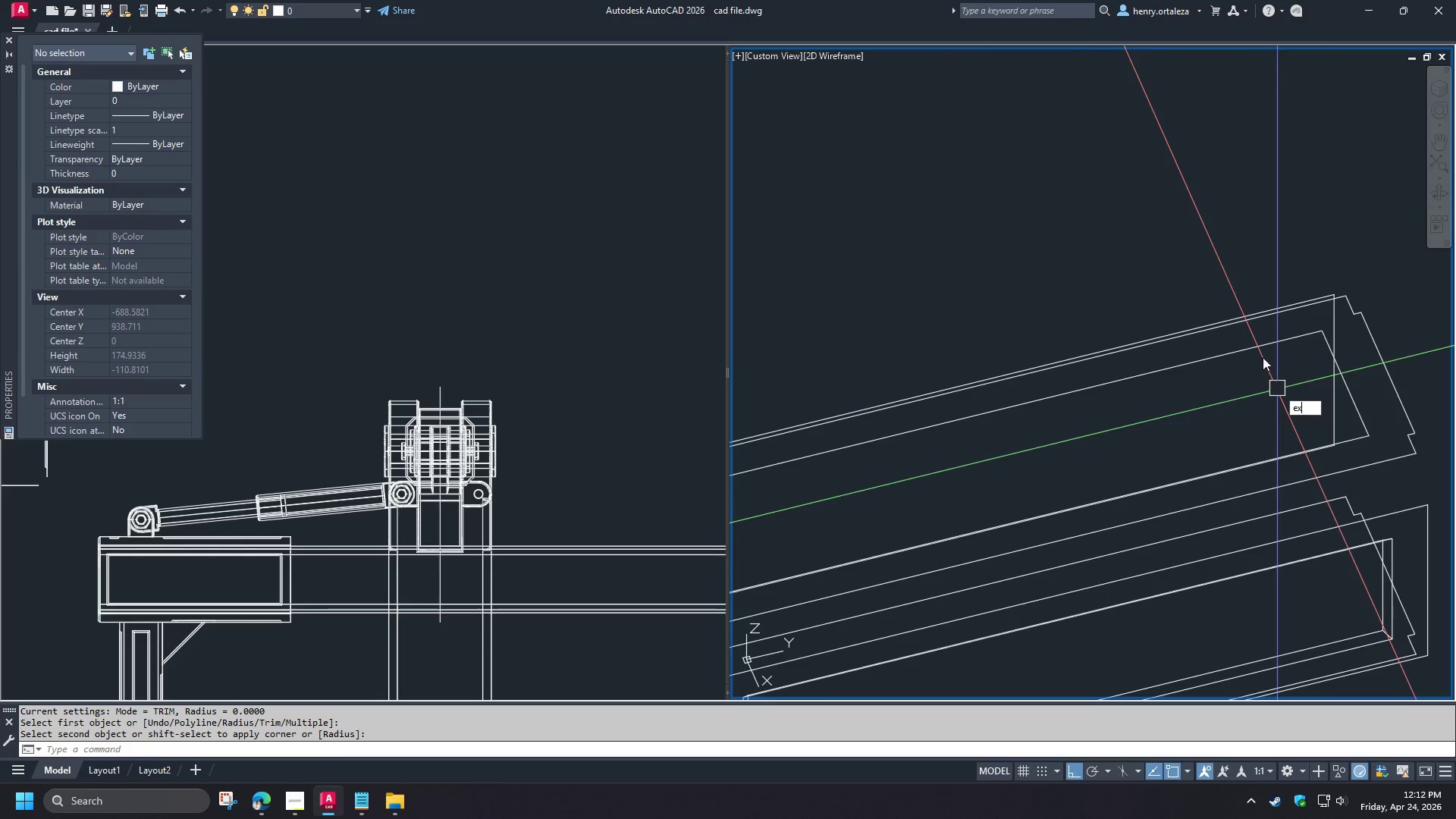 
scroll: coordinate [1278, 389], scroll_direction: up, amount: 2.0
 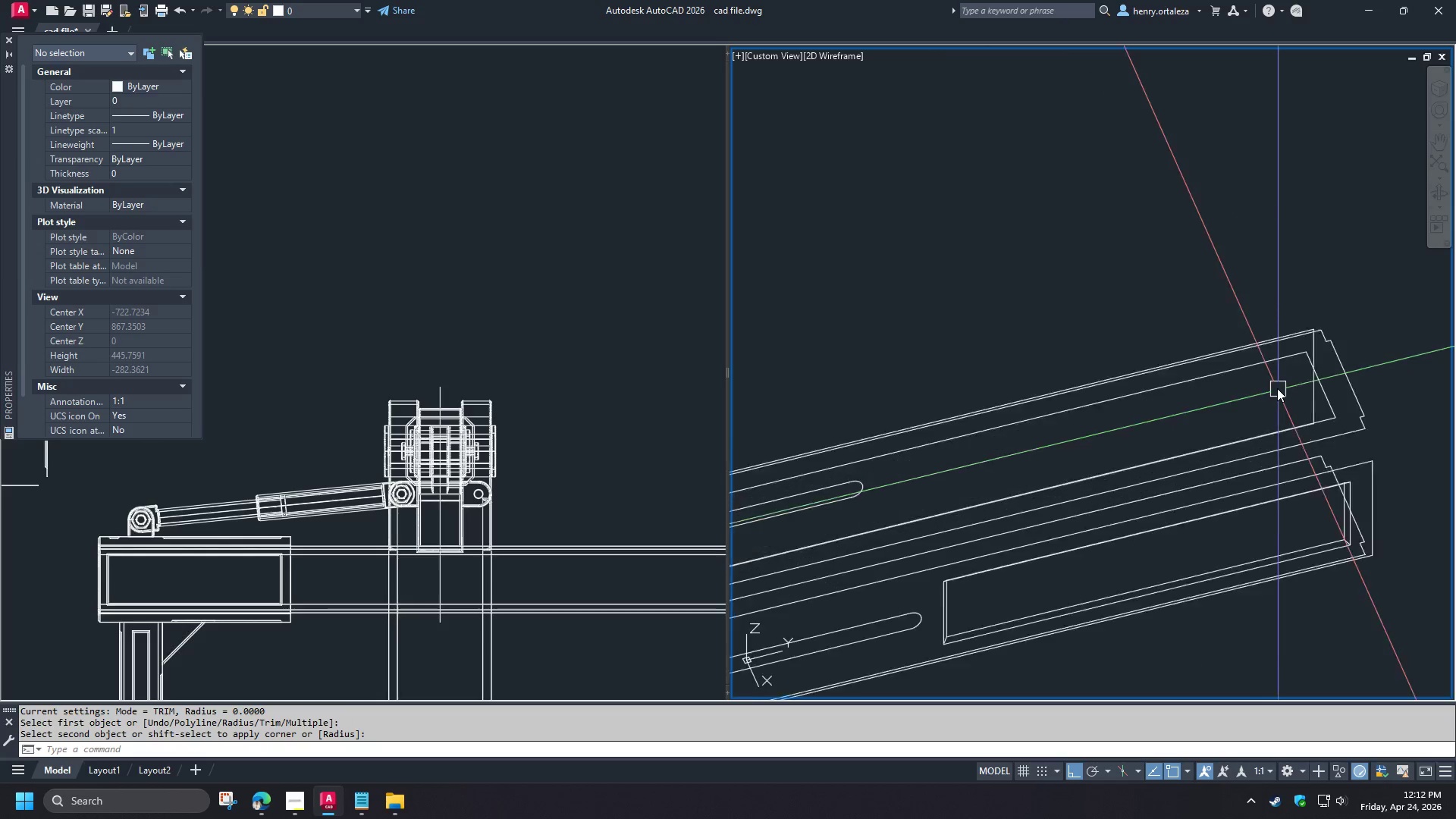 
key(T)
 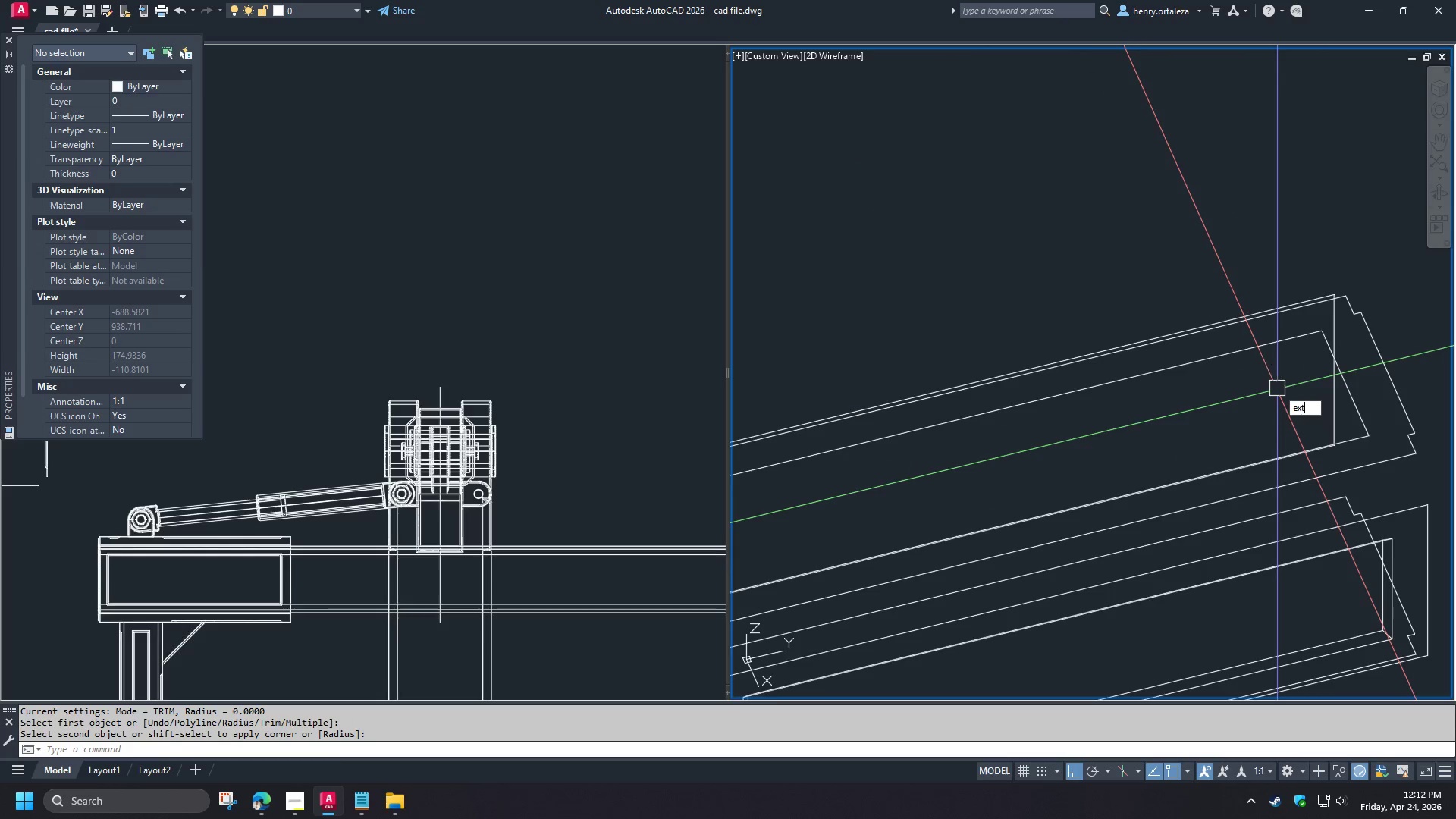 
key(Space)
 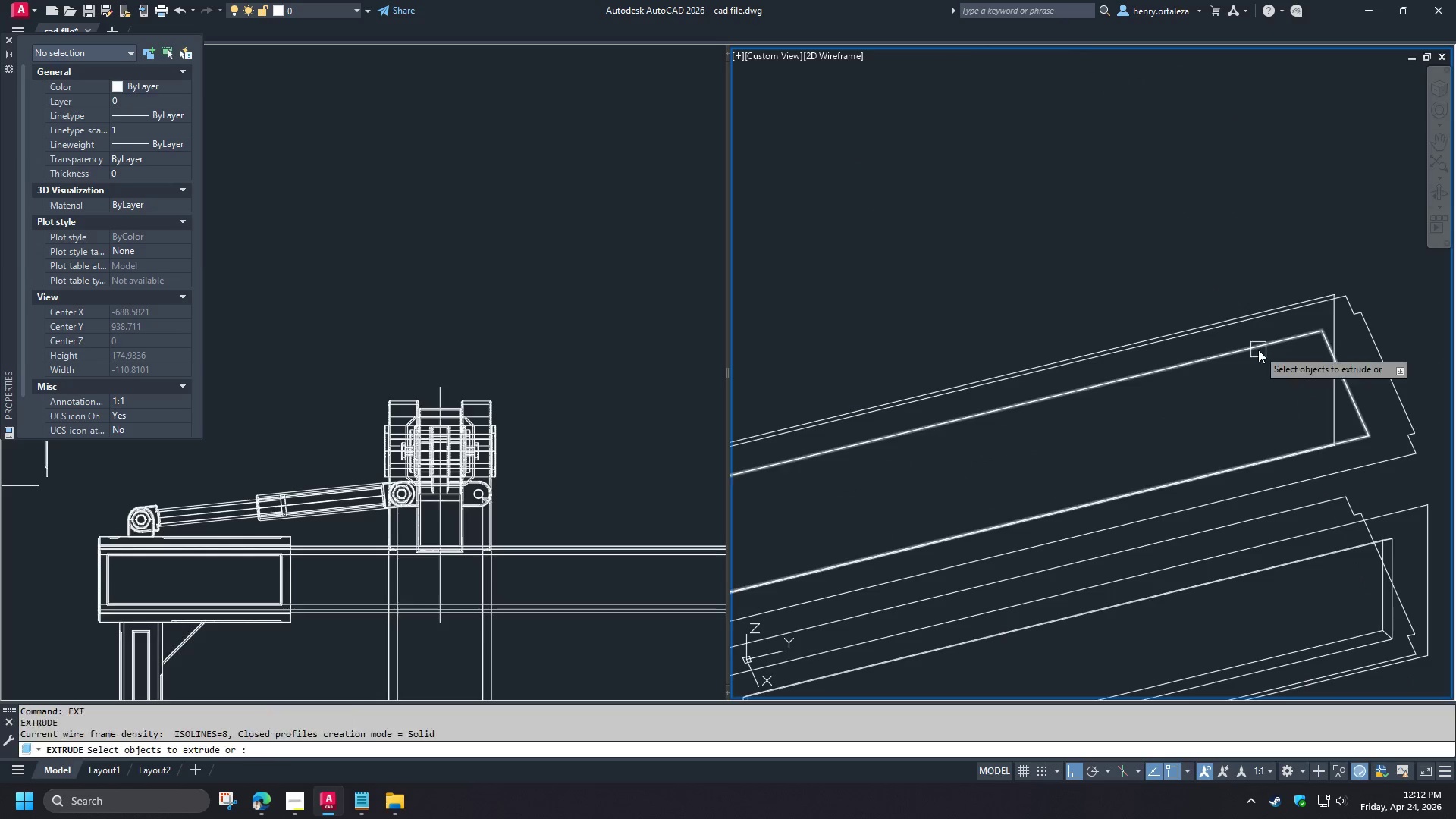 
left_click([1258, 350])
 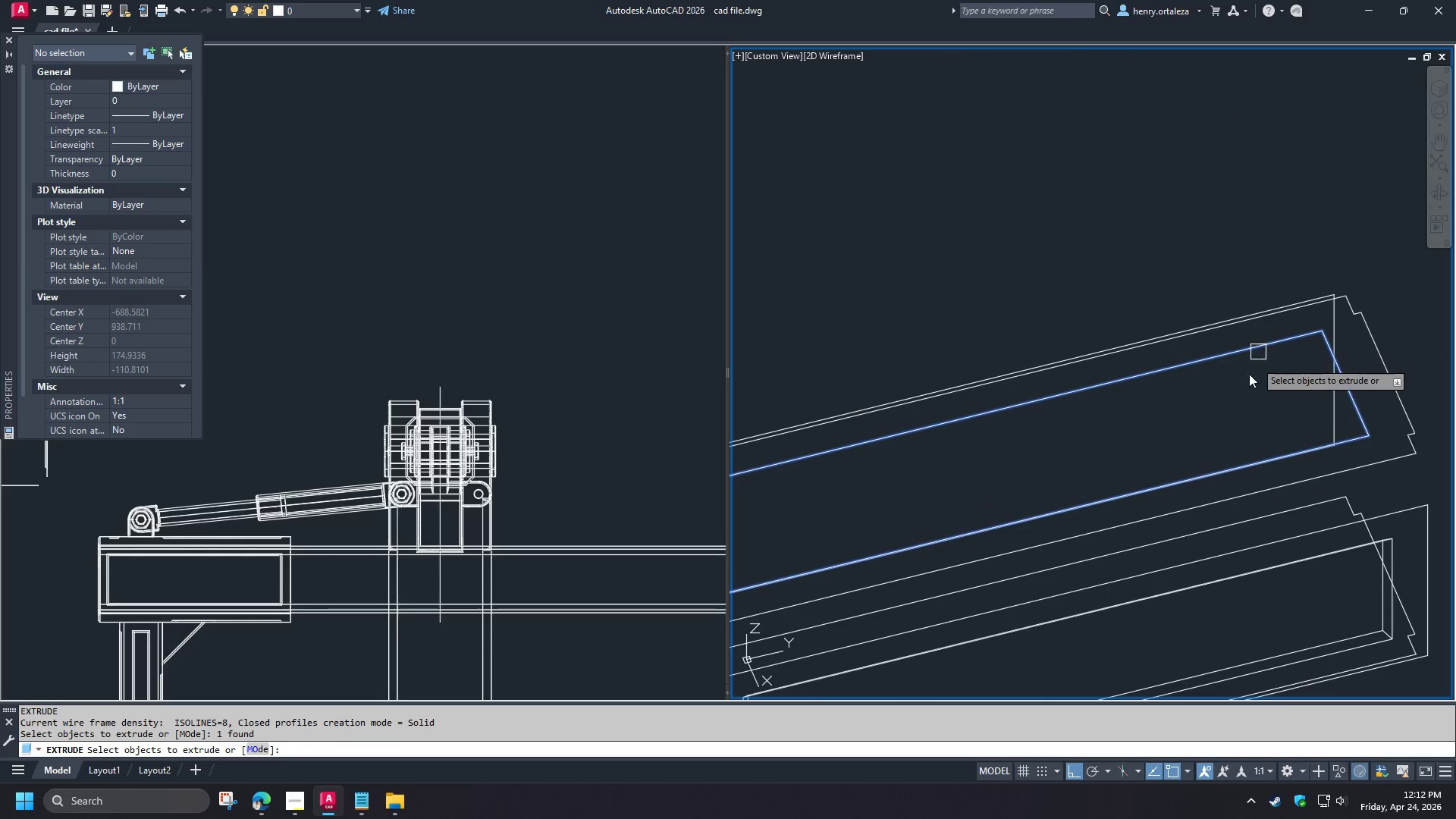 
key(Space)
 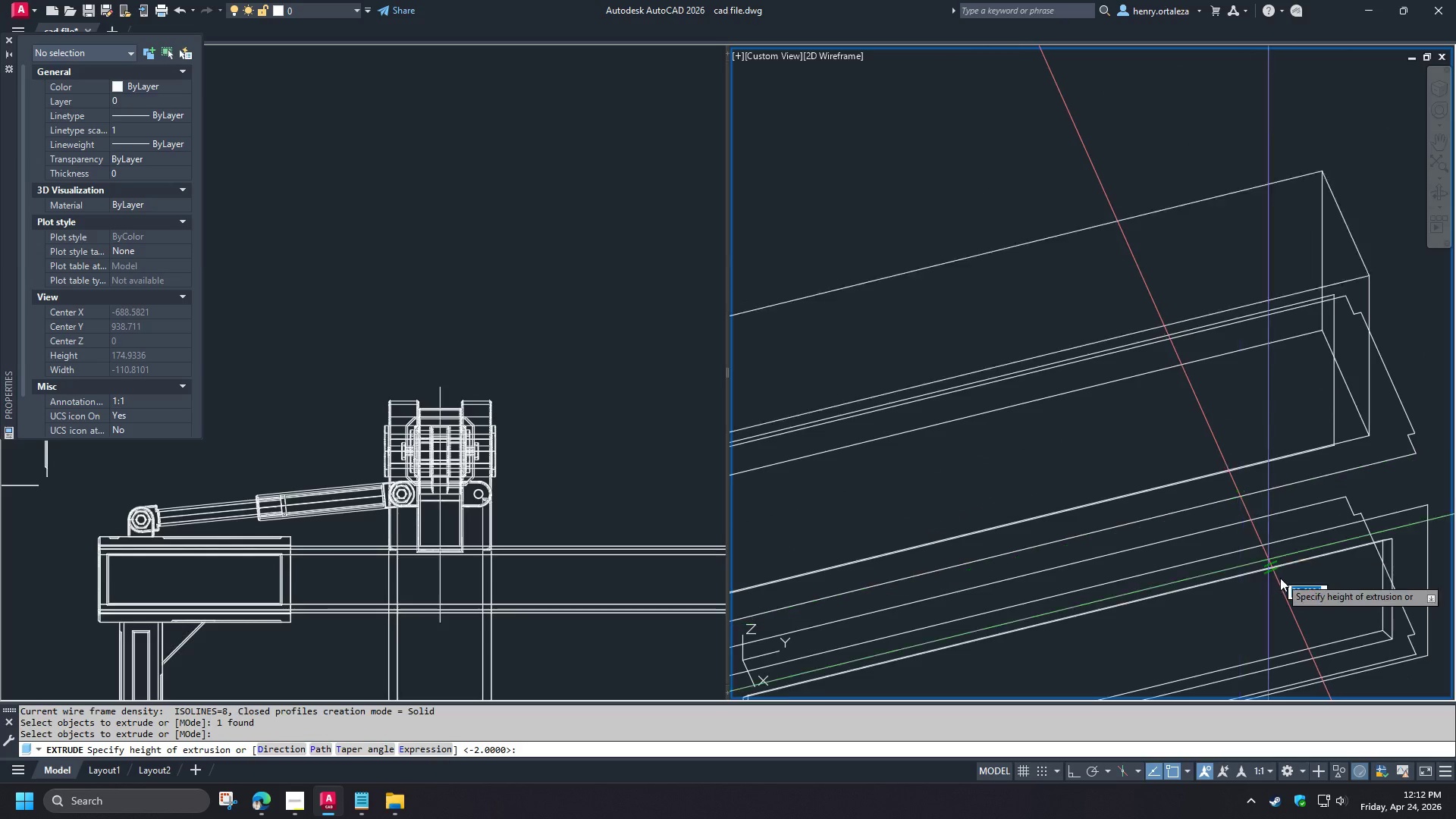 
scroll: coordinate [1263, 264], scroll_direction: down, amount: 4.0
 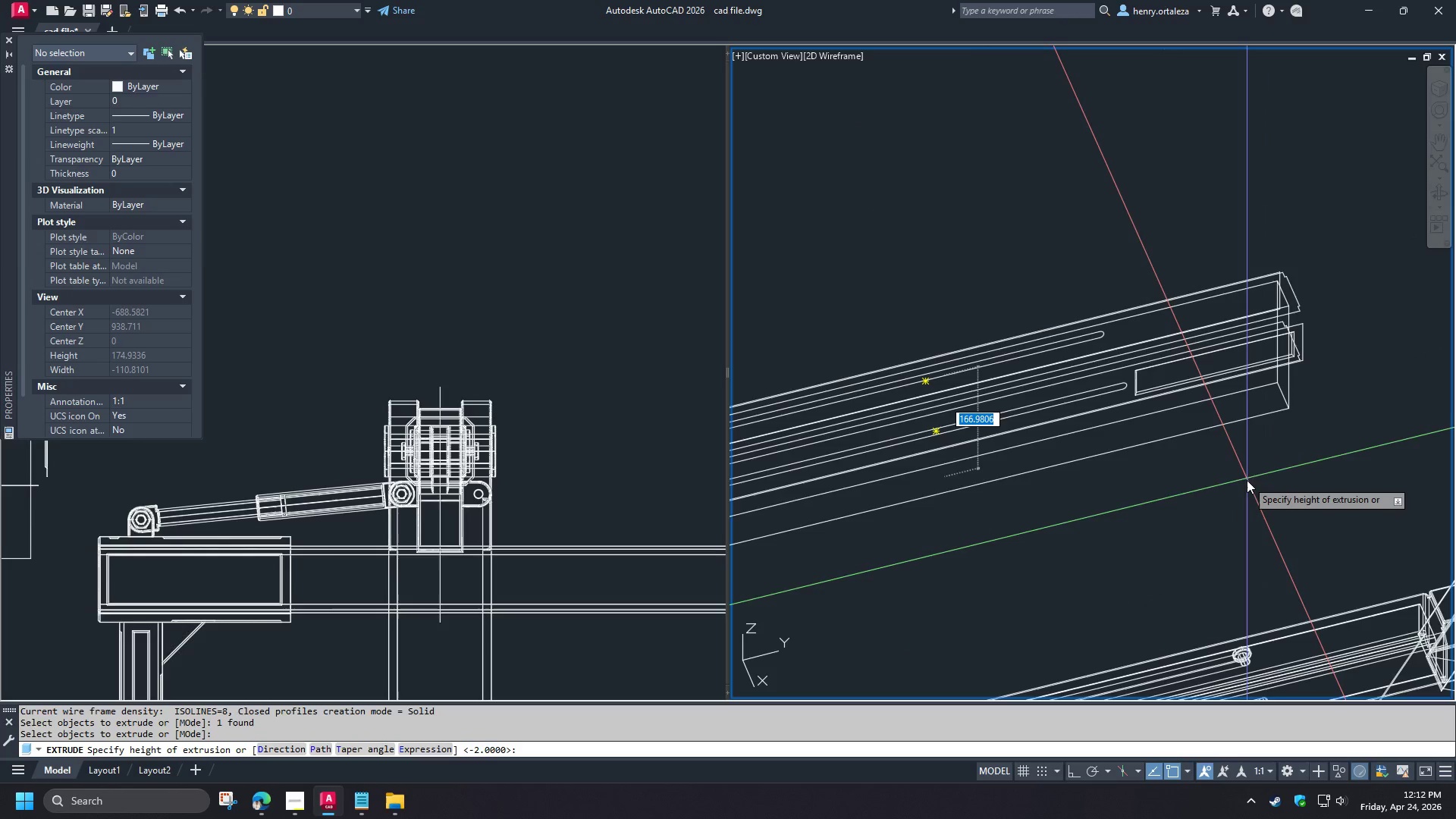 
key(2)
 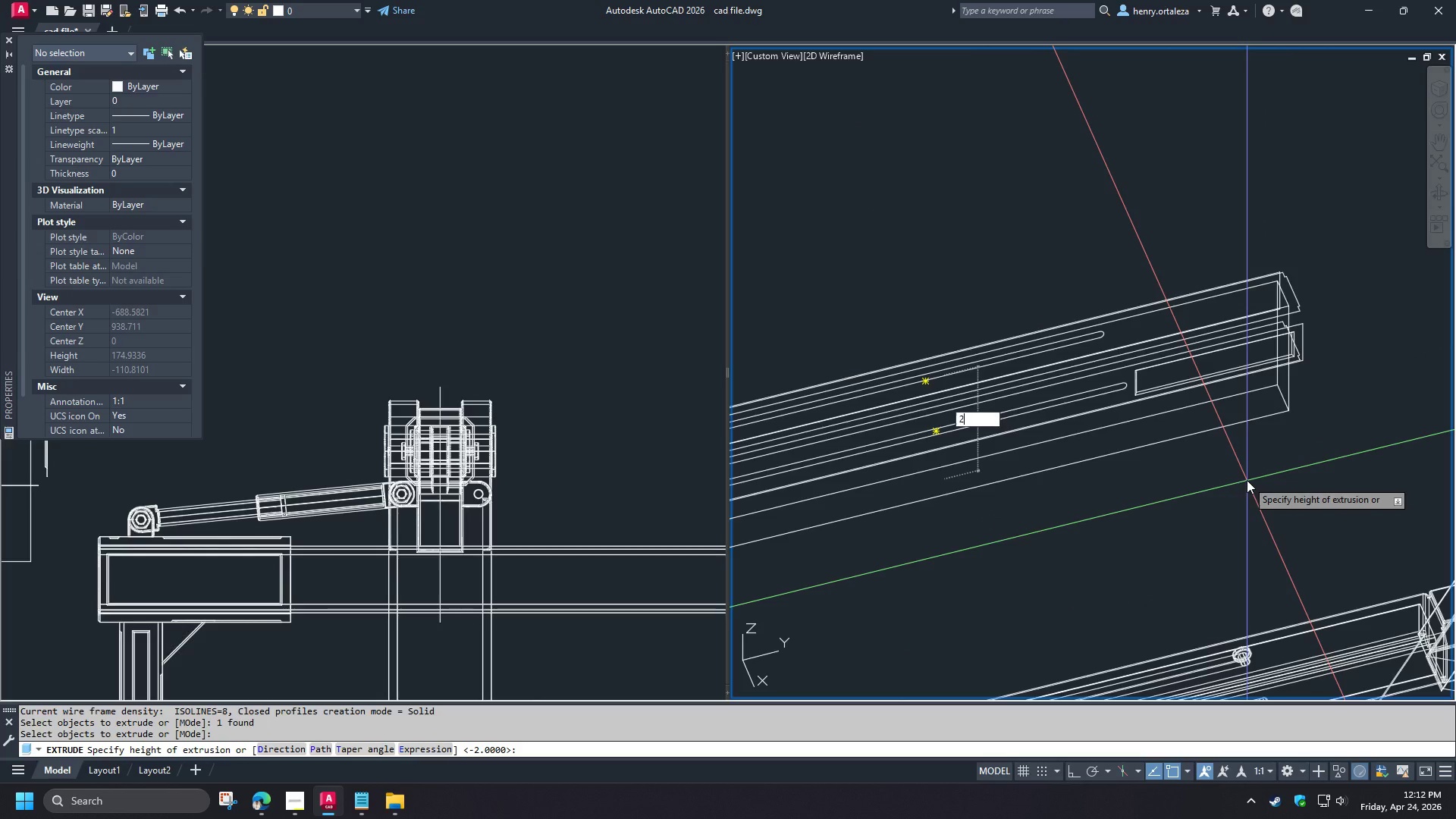 
key(Space)
 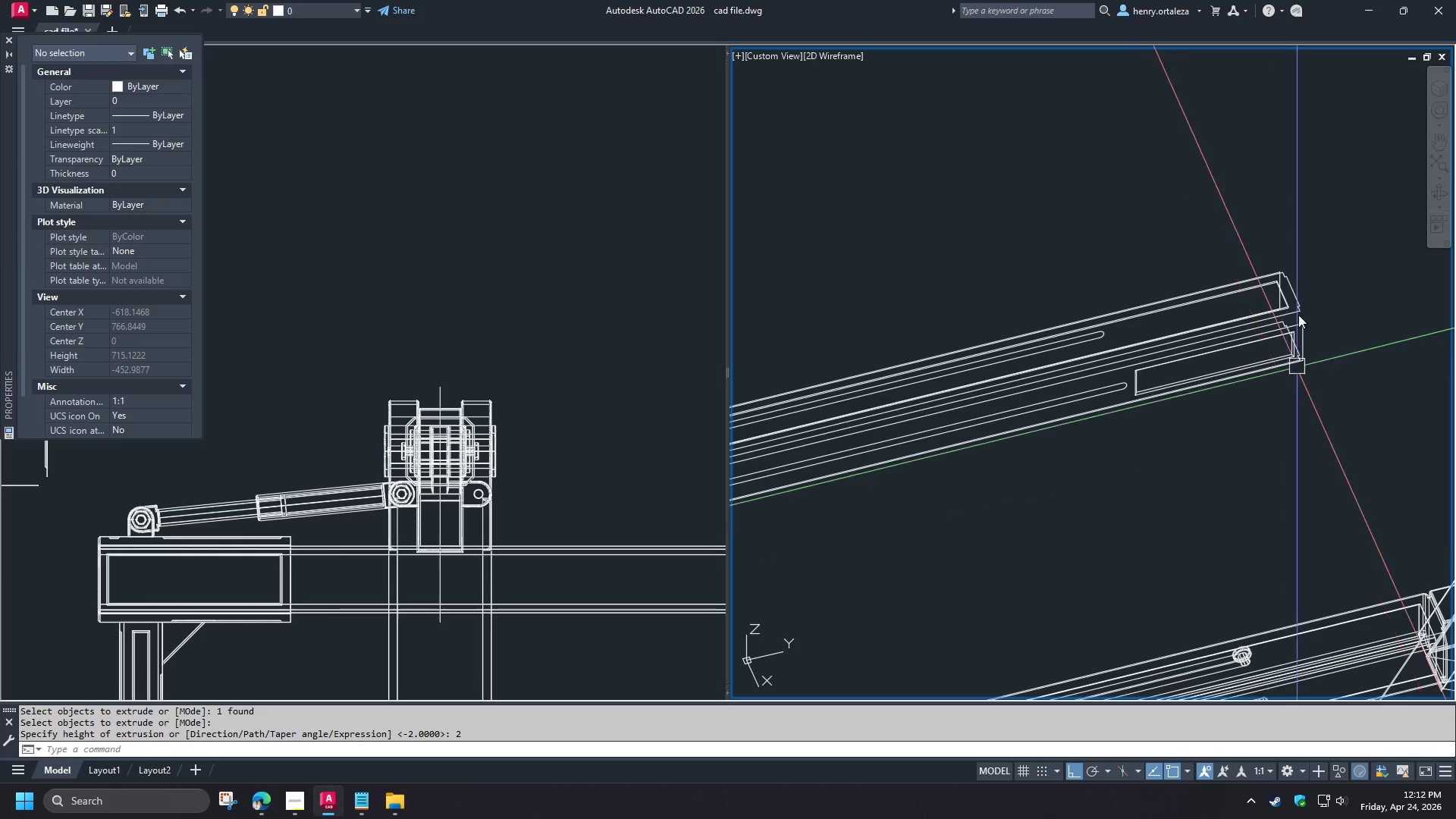 
scroll: coordinate [1296, 294], scroll_direction: up, amount: 5.0
 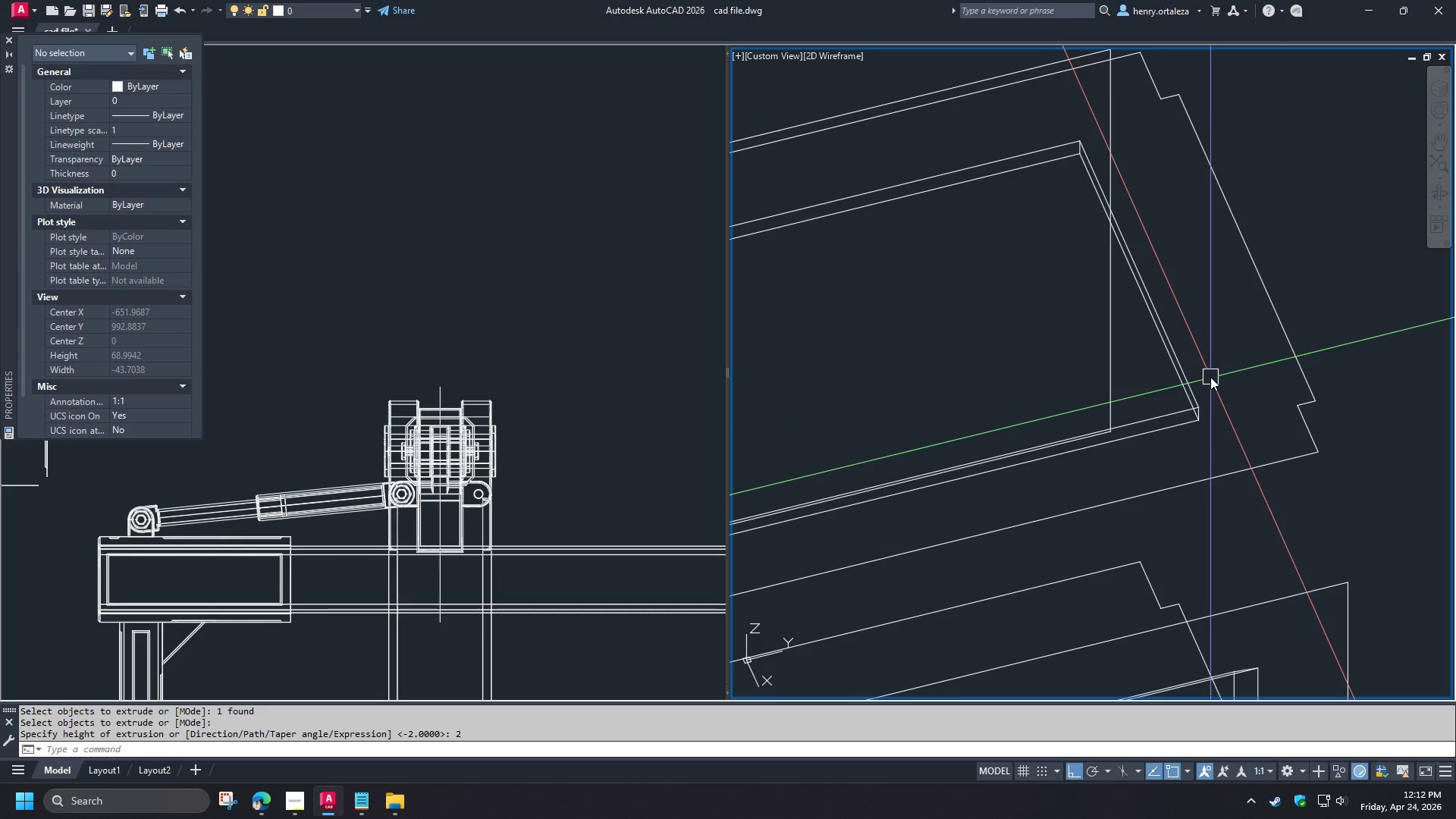 
type(cha)
 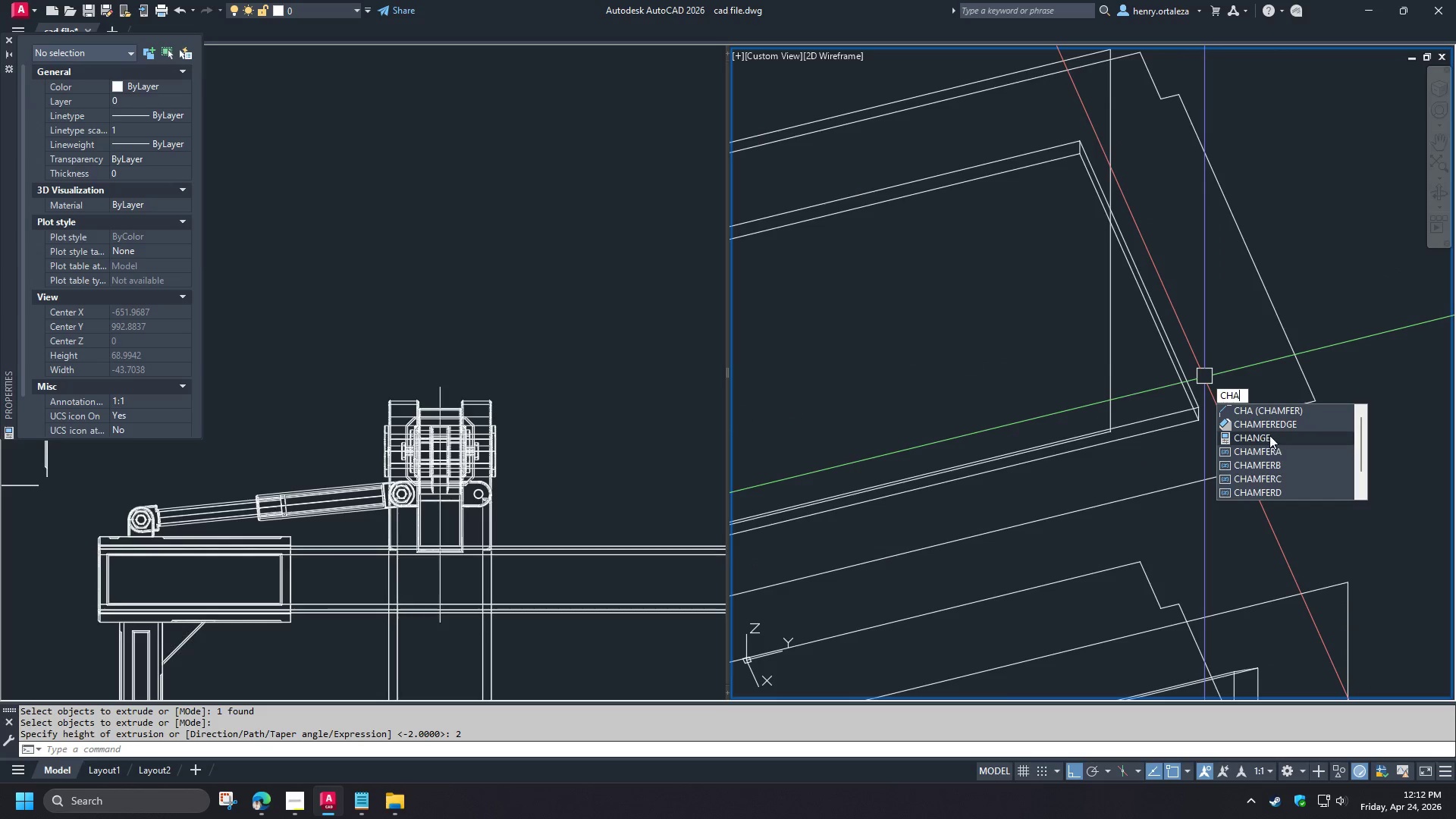 
left_click([1264, 422])
 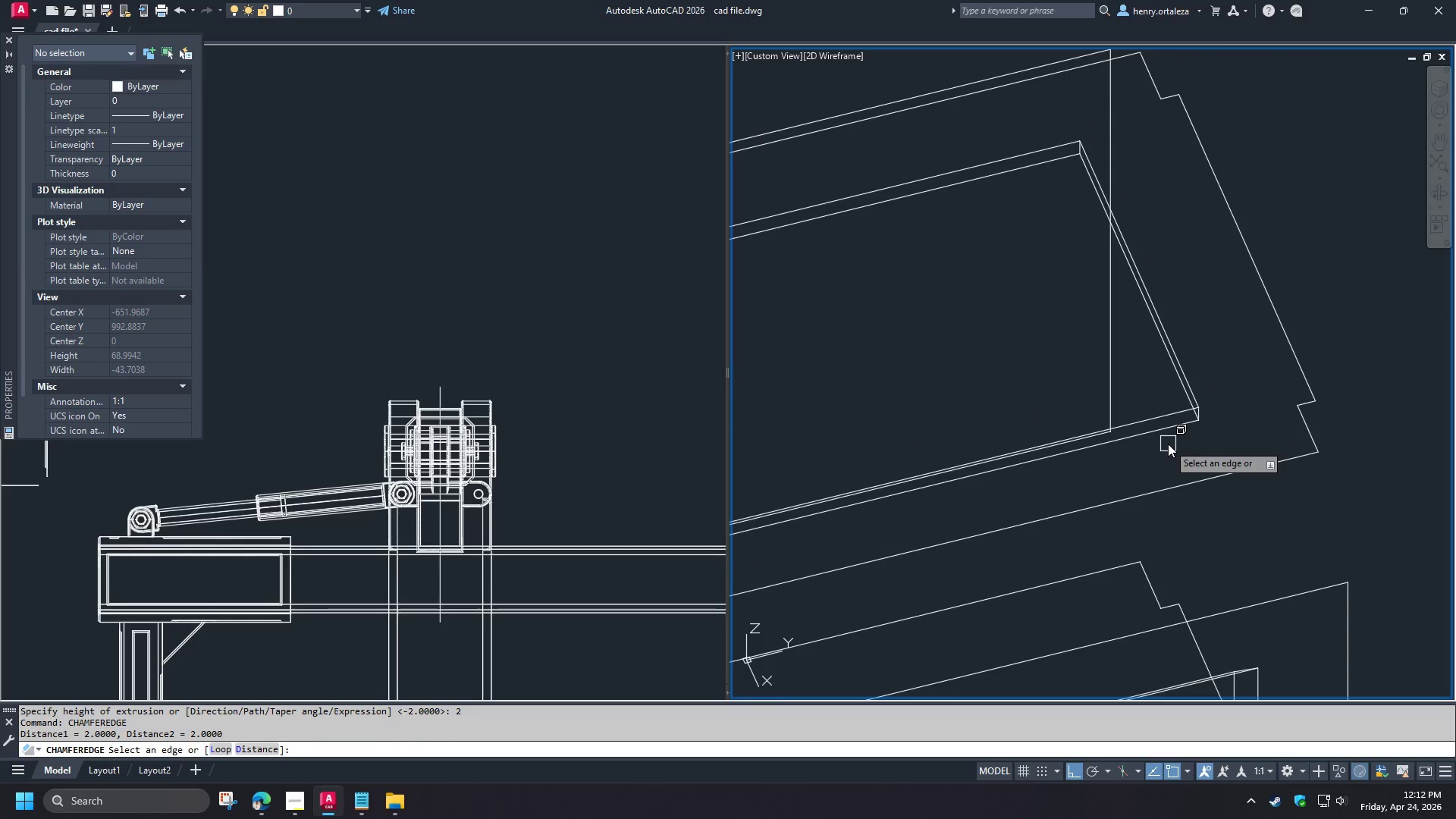 
key(L)
 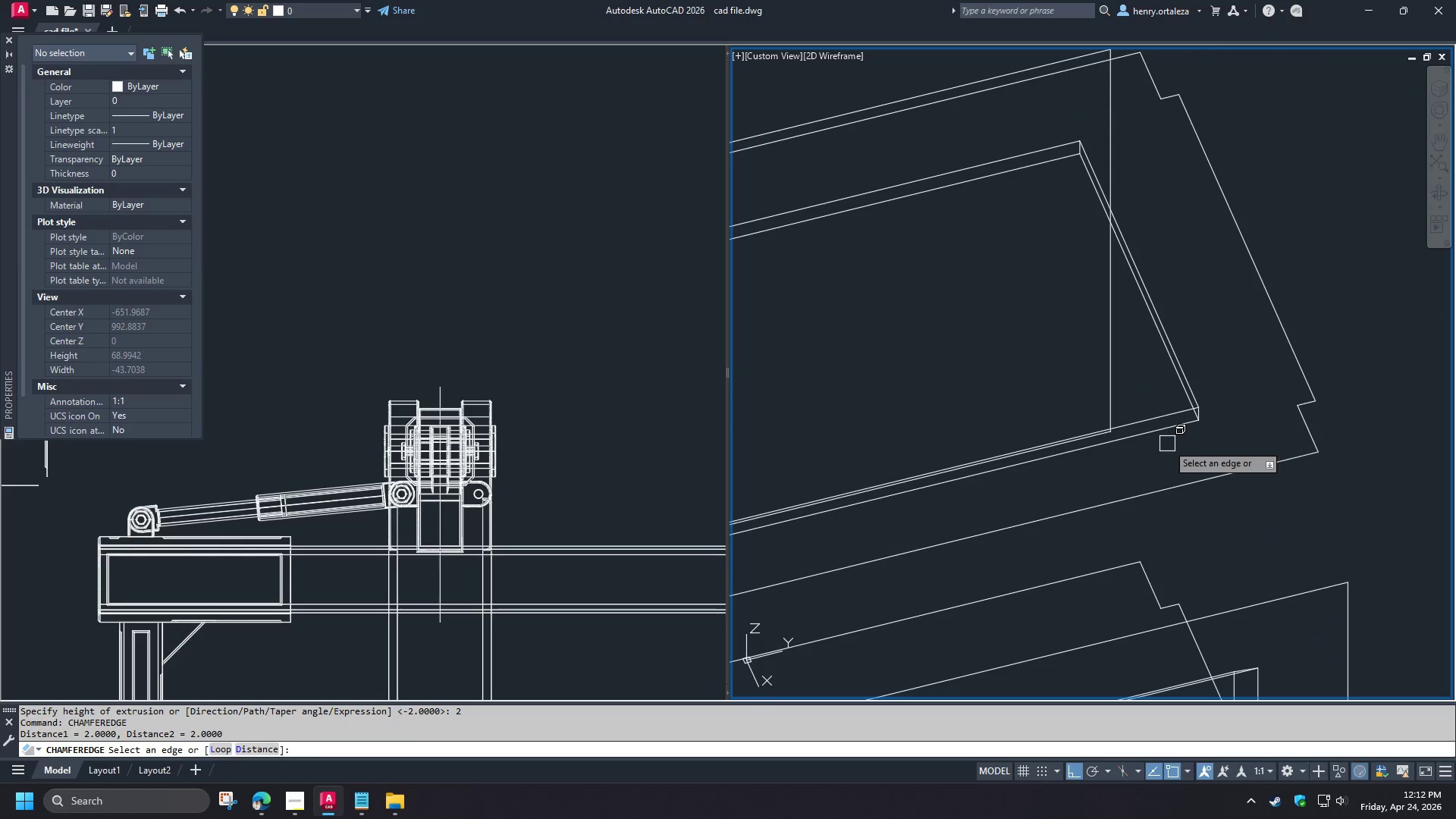 
key(Space)
 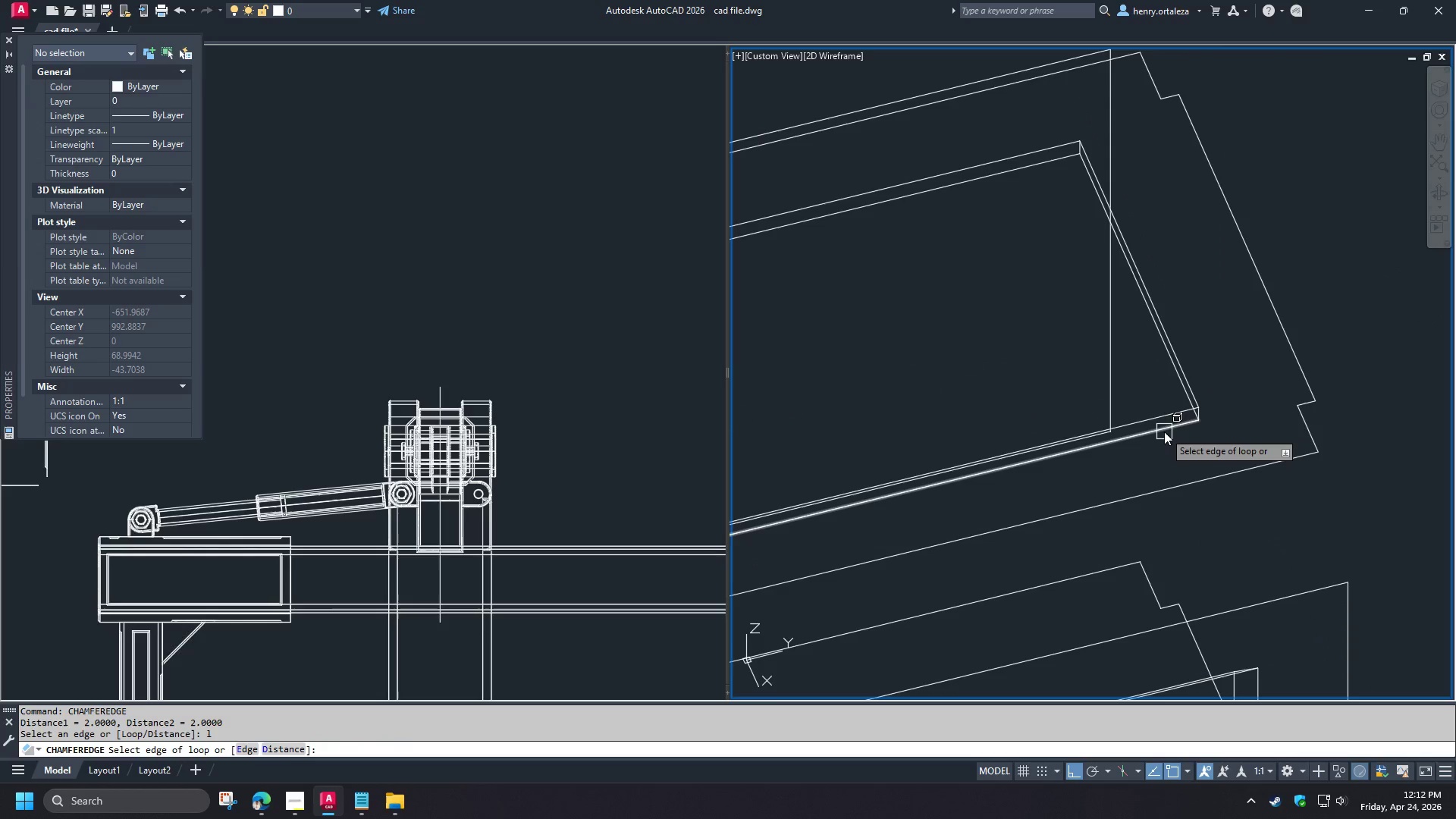 
left_click([1164, 431])
 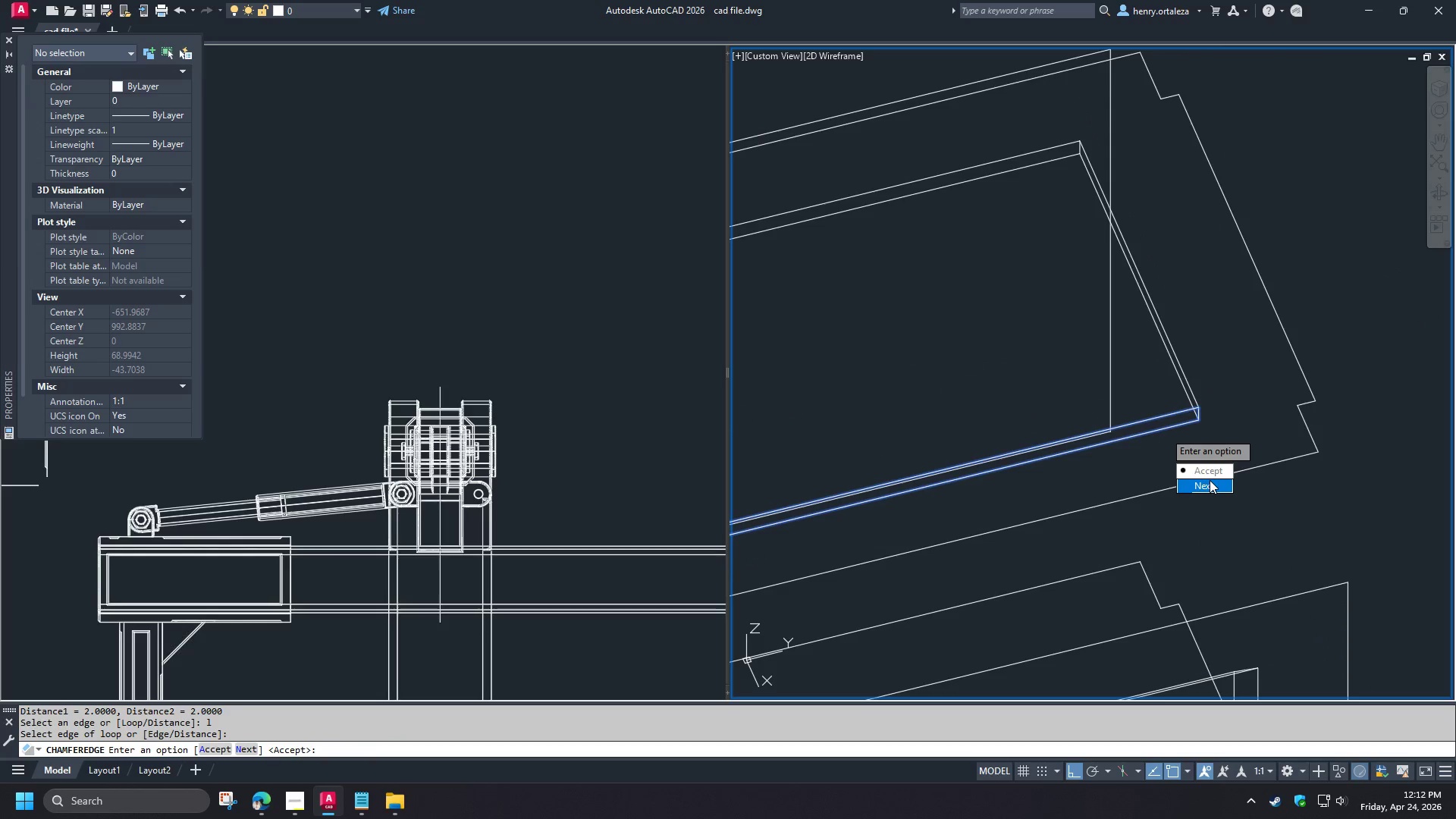 
left_click_drag(start_coordinate=[1210, 481], to_coordinate=[1164, 431])
 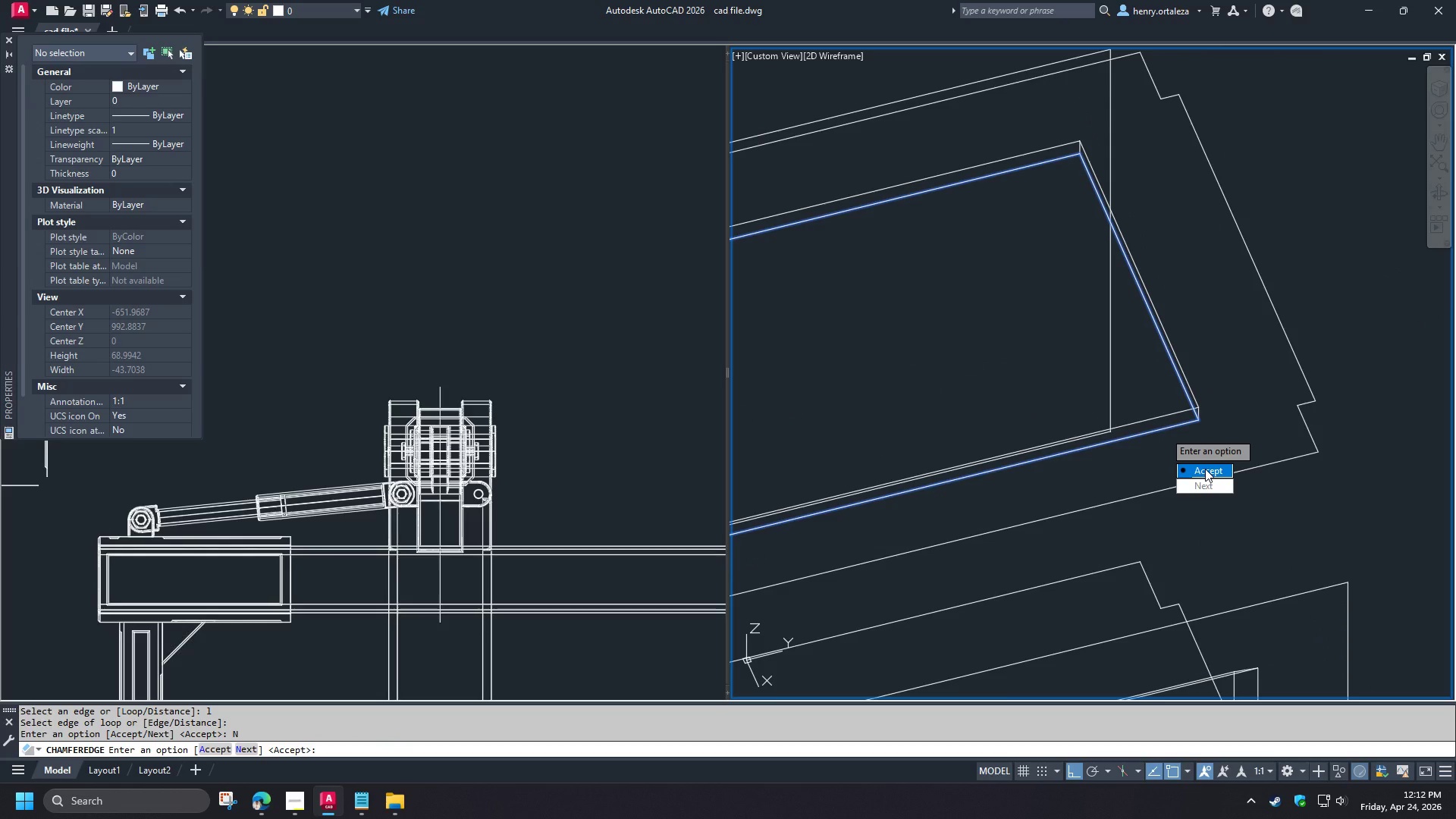 
key(Space)
 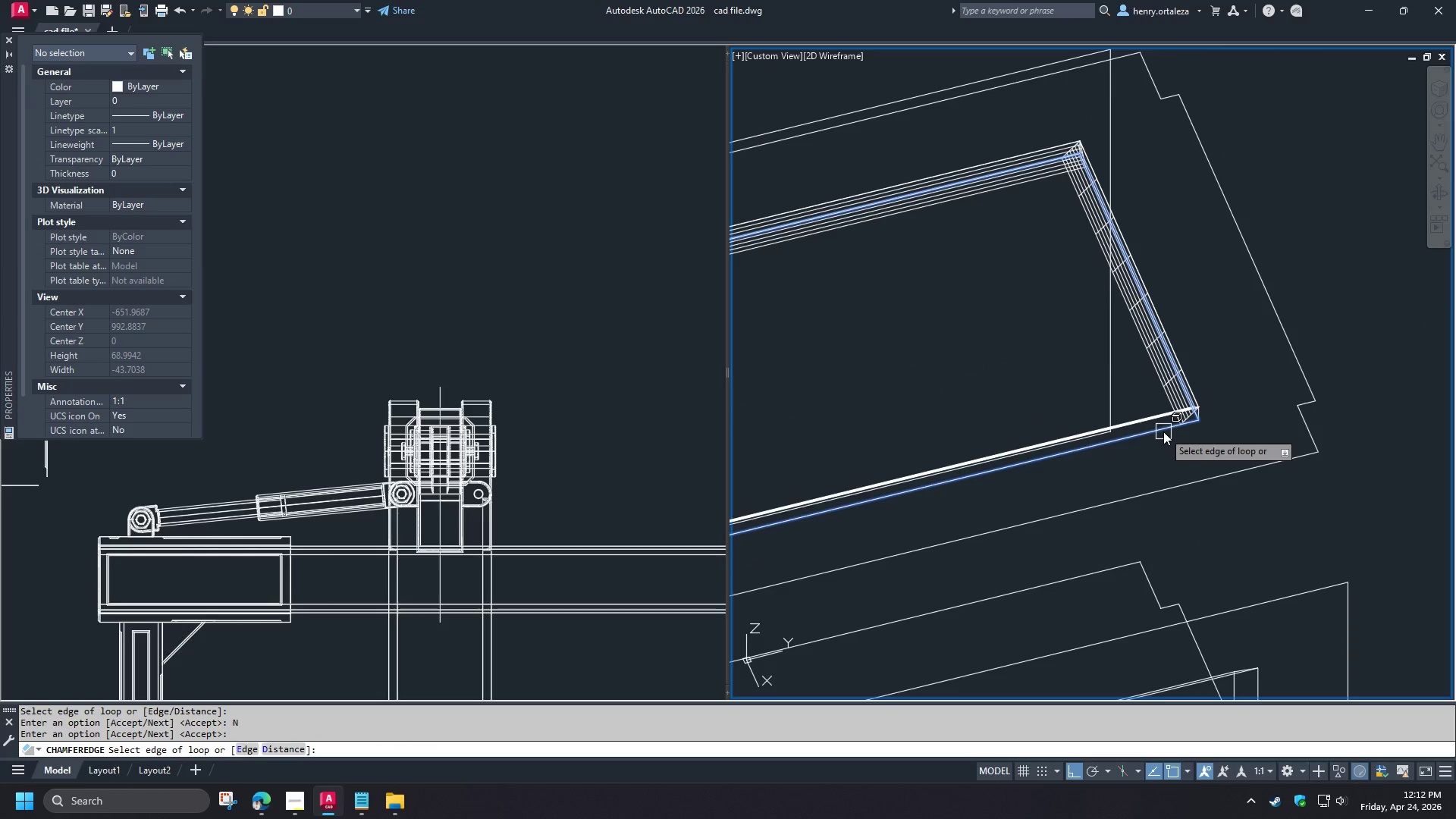 
key(Space)
 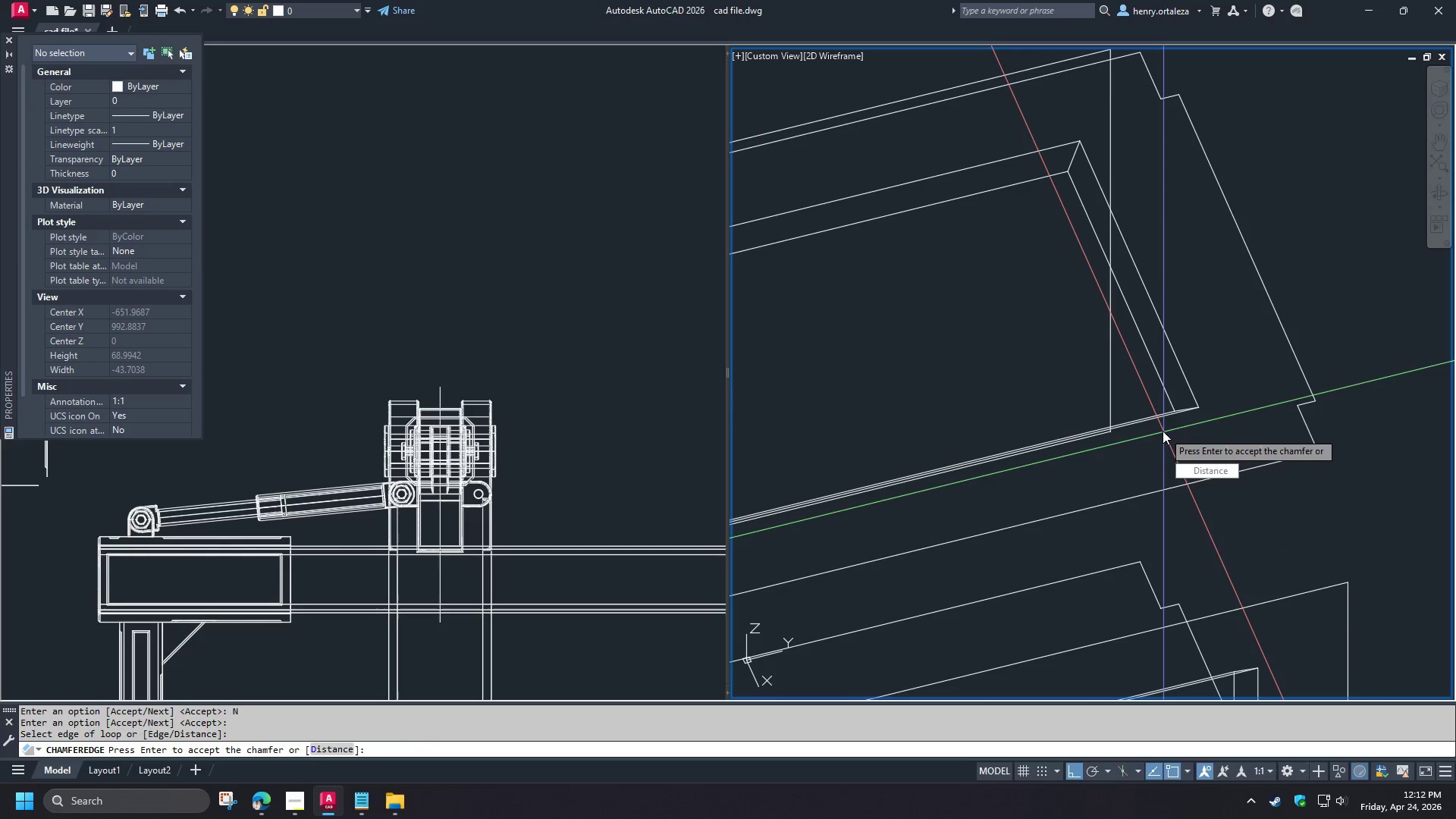 
key(Space)
 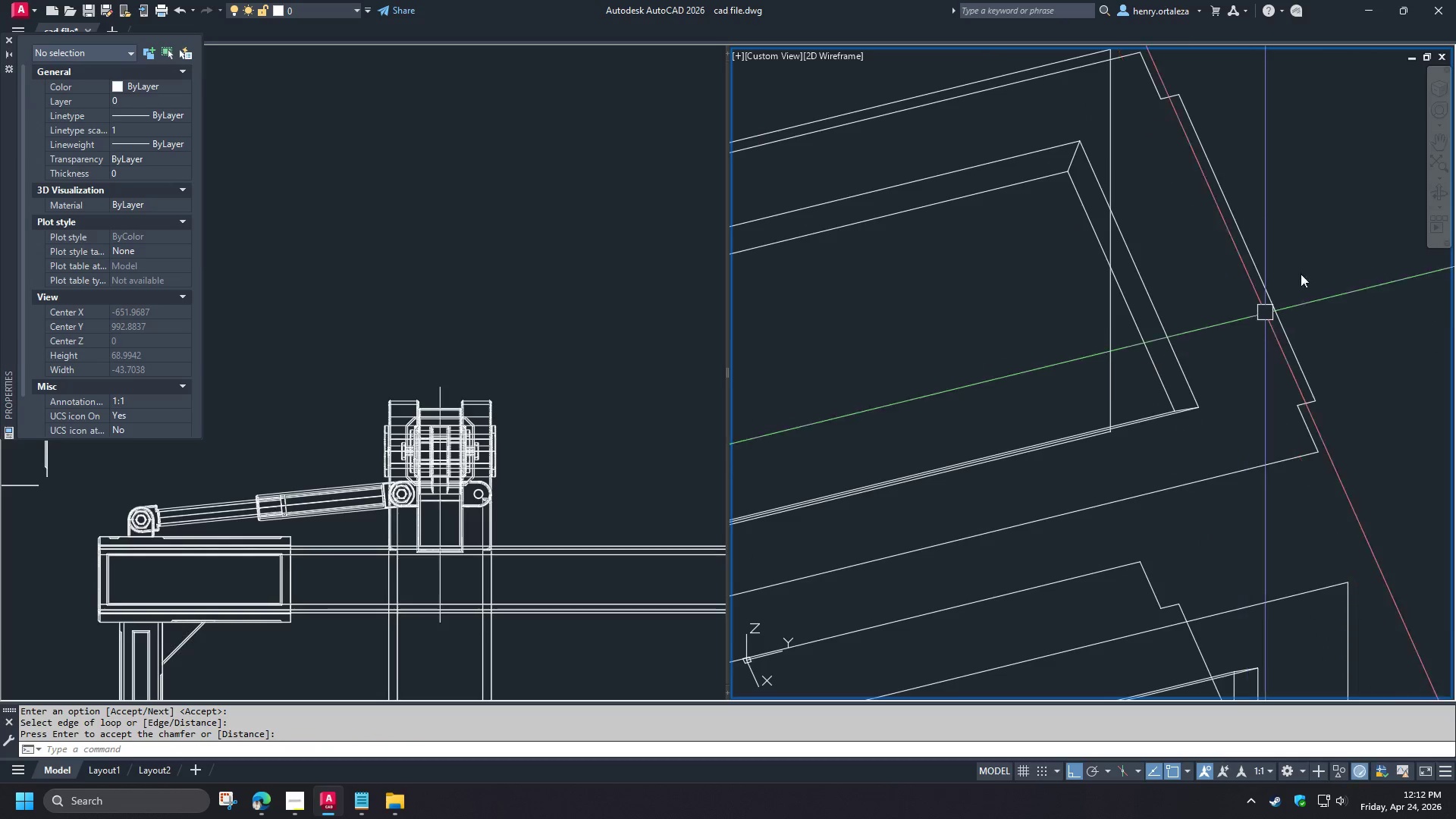 
scroll: coordinate [1310, 266], scroll_direction: down, amount: 3.0
 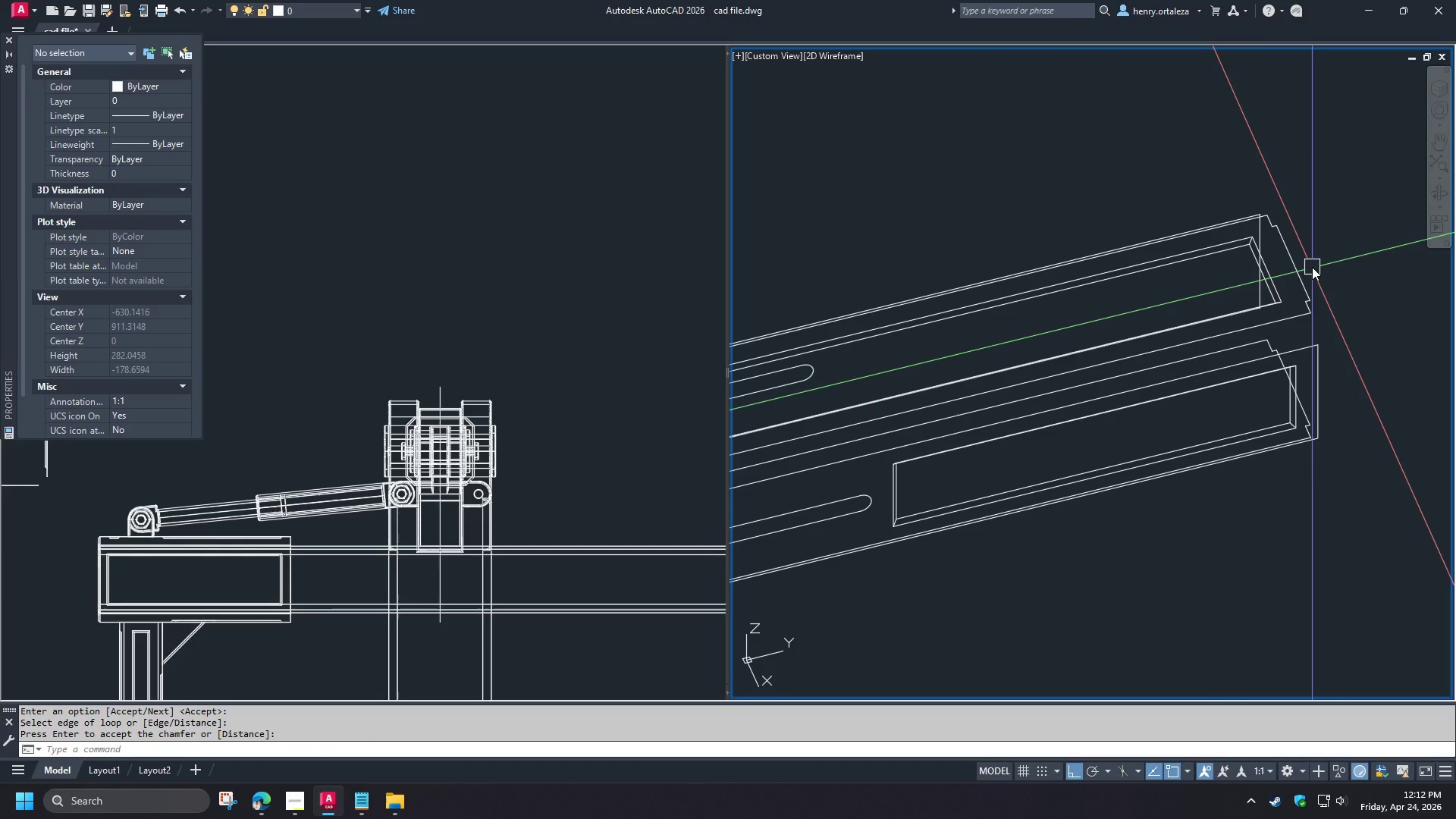 
hold_key(key=ShiftLeft, duration=1.51)
 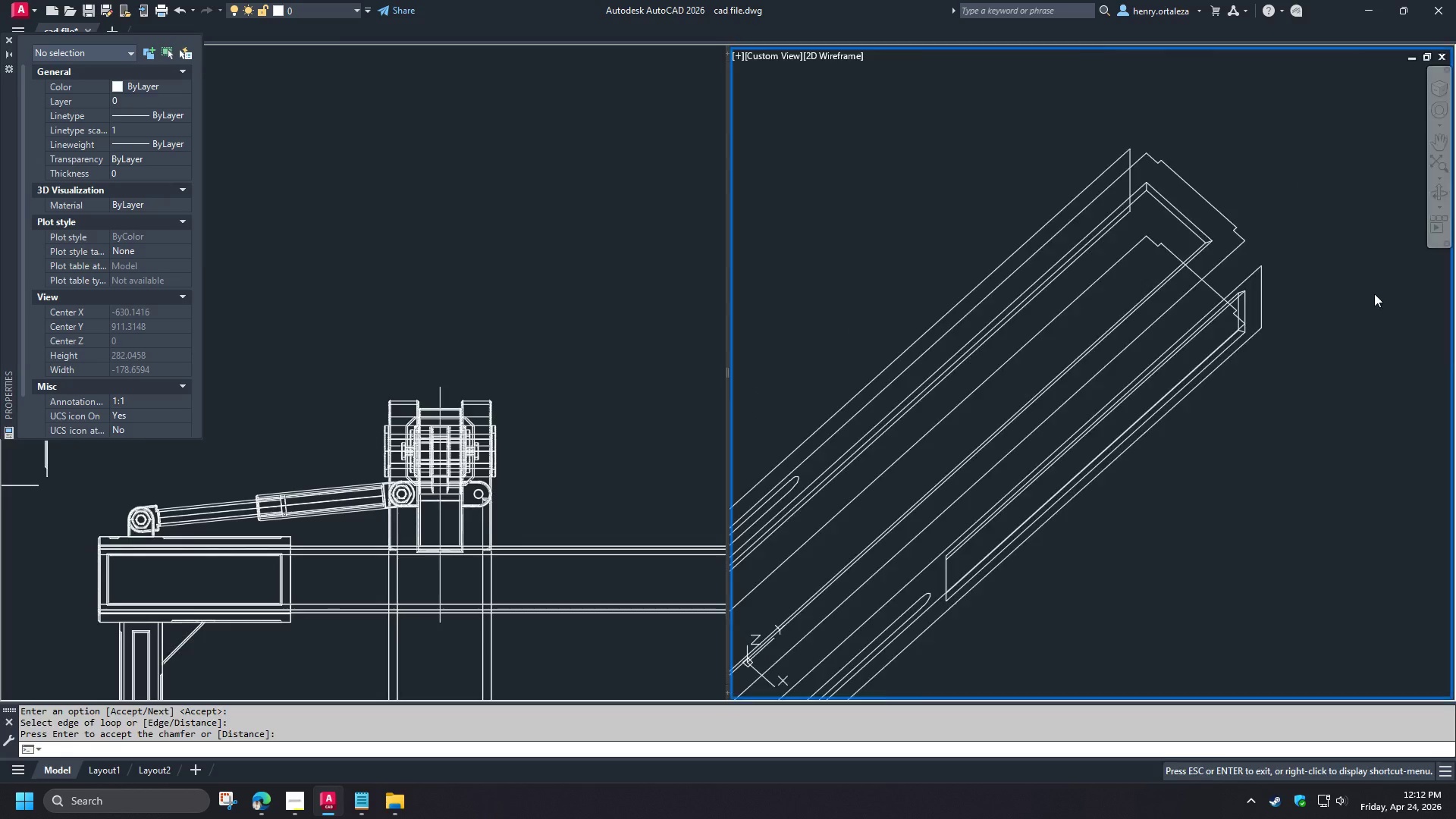 
key(Shift+ShiftLeft)
 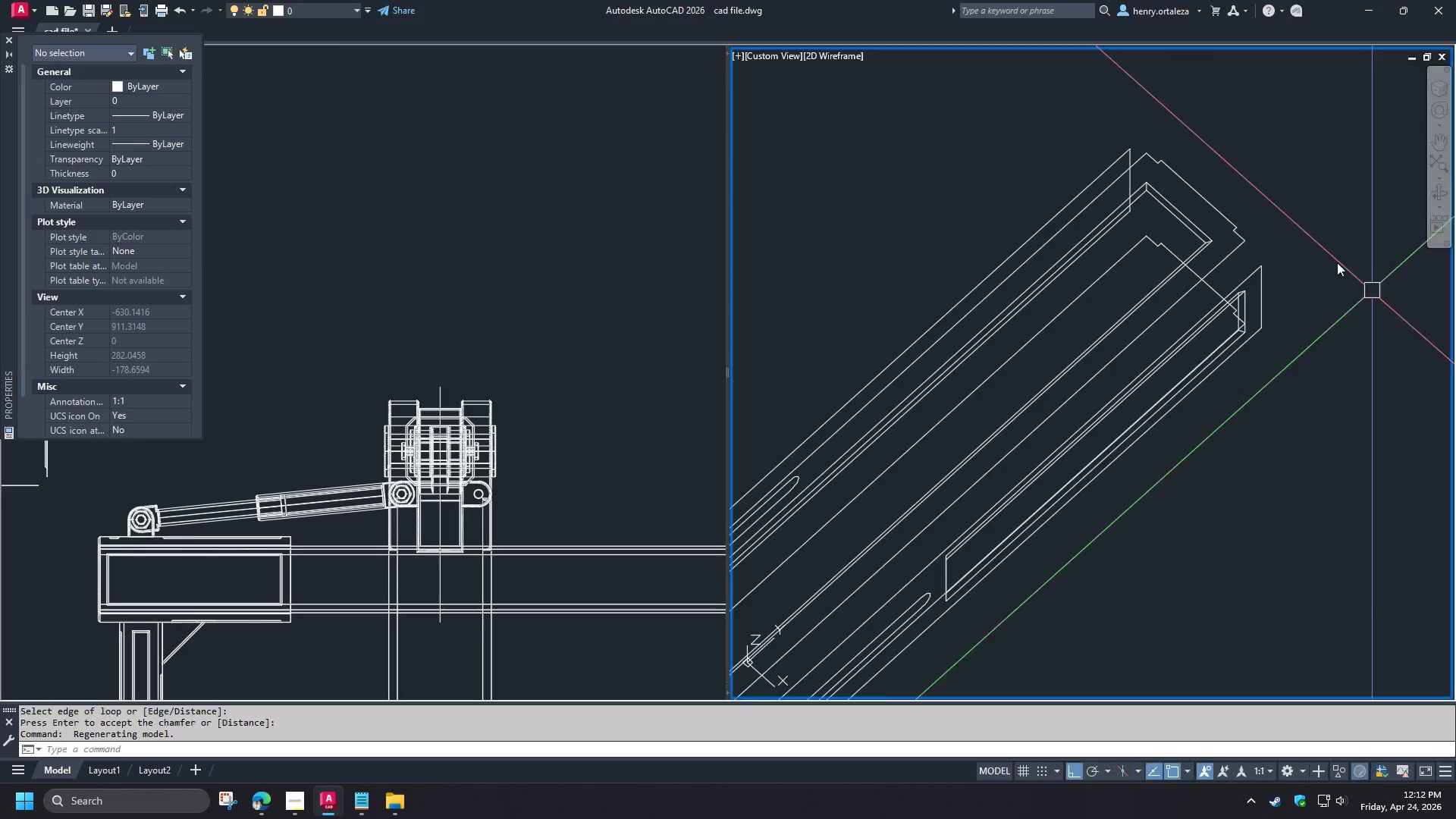 
key(Shift+ShiftLeft)
 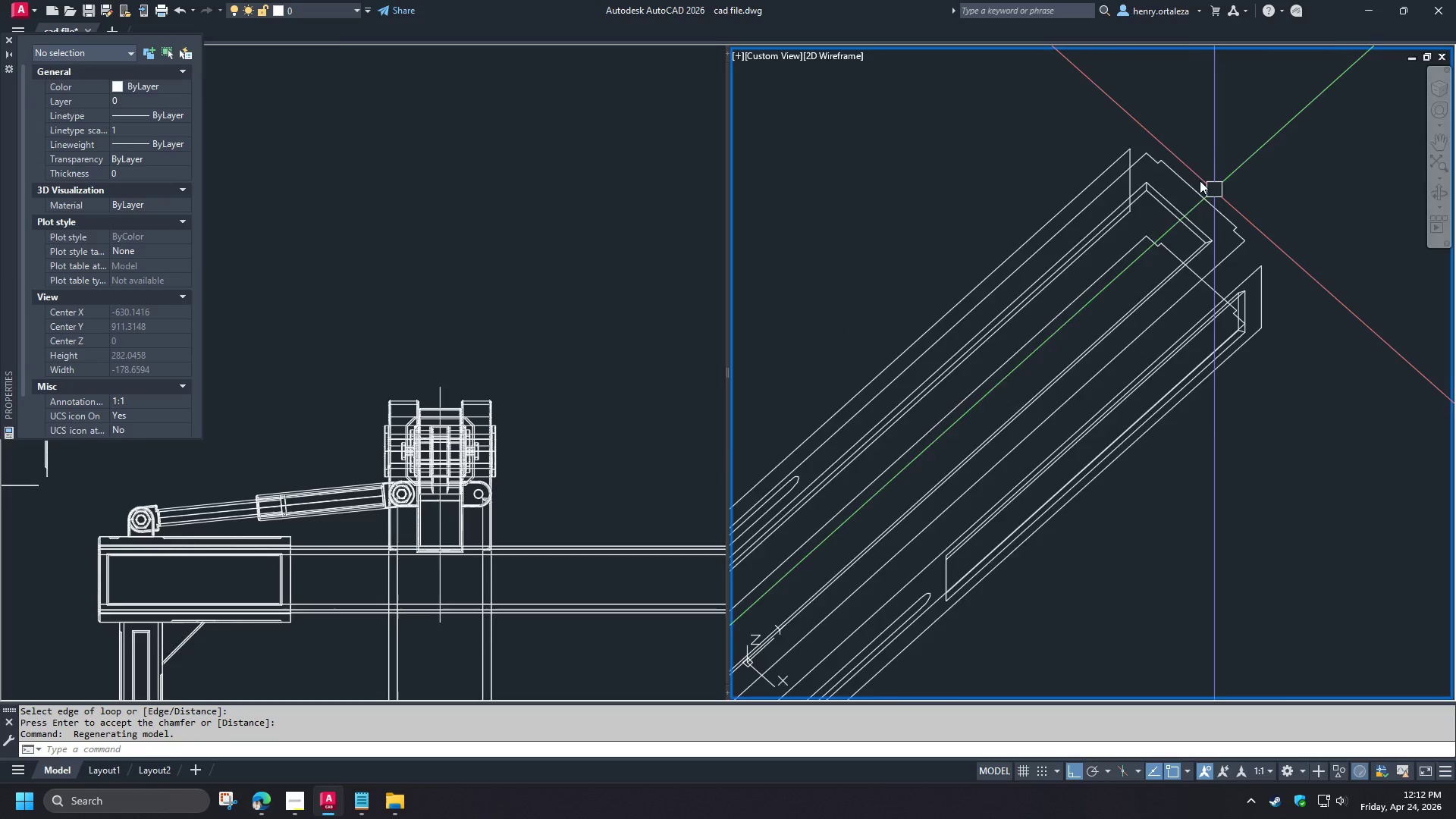 
scroll: coordinate [1199, 180], scroll_direction: up, amount: 2.0
 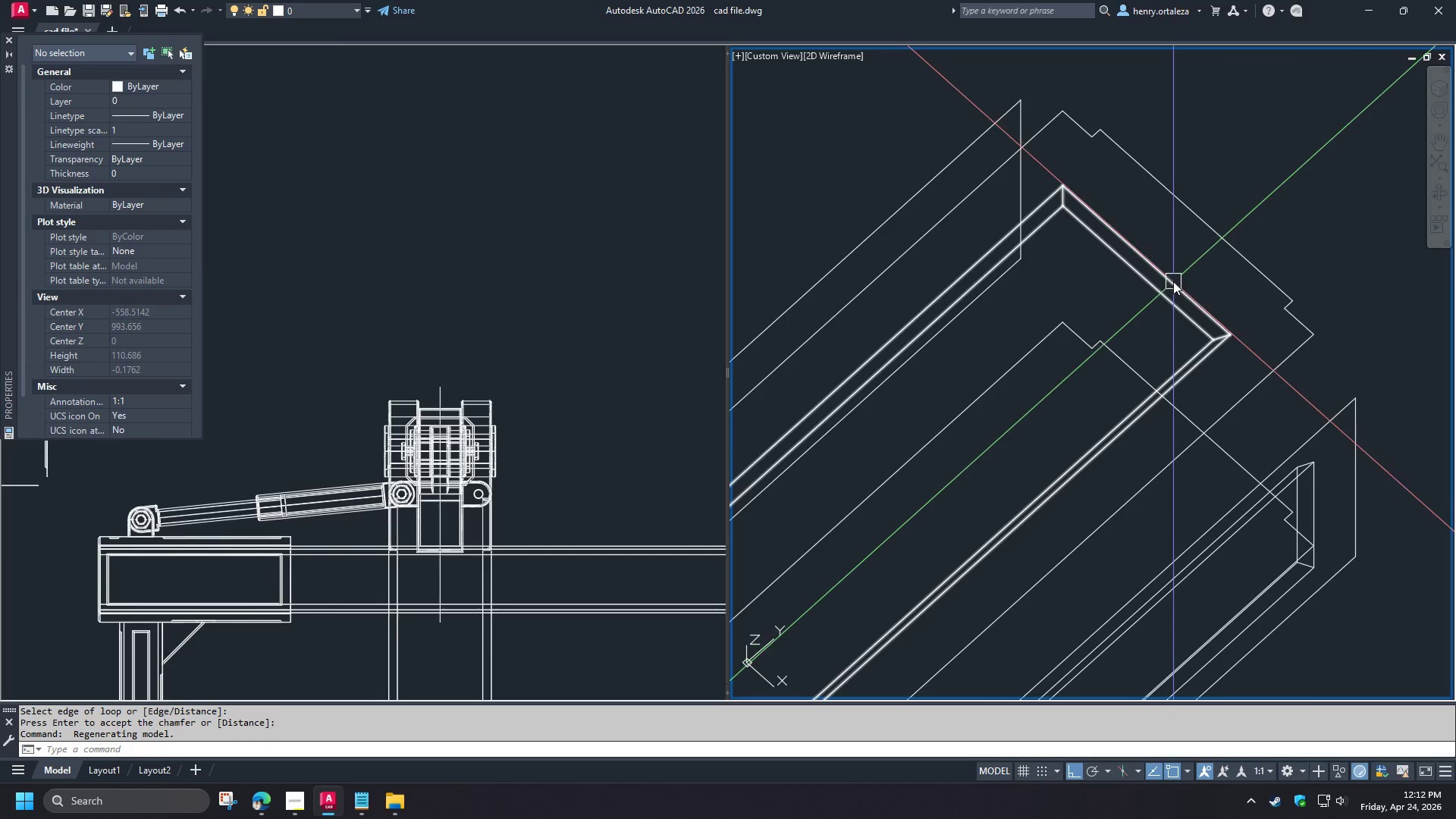 
left_click([1173, 281])
 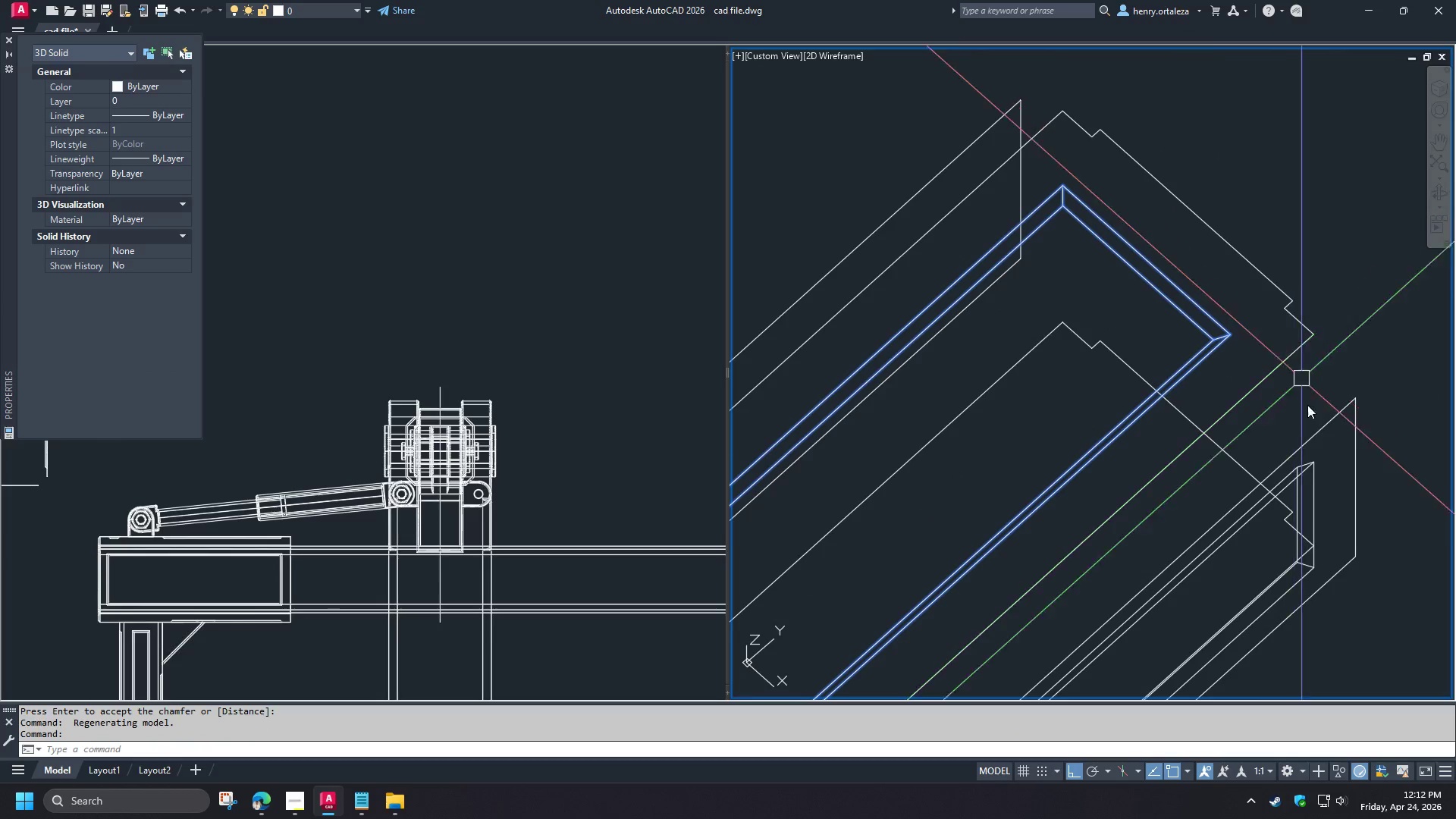 
key(Escape)
 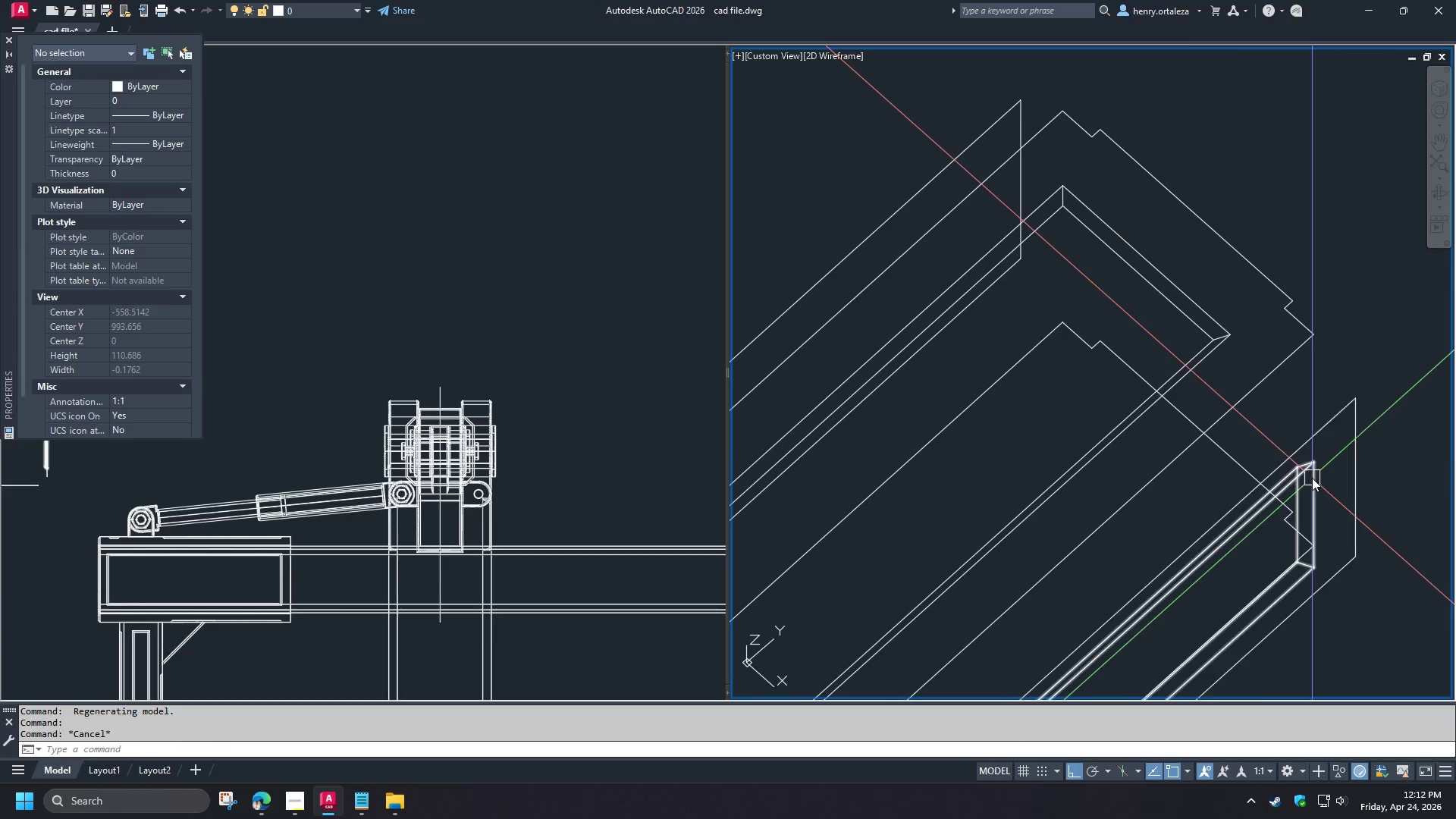 
left_click([1312, 478])
 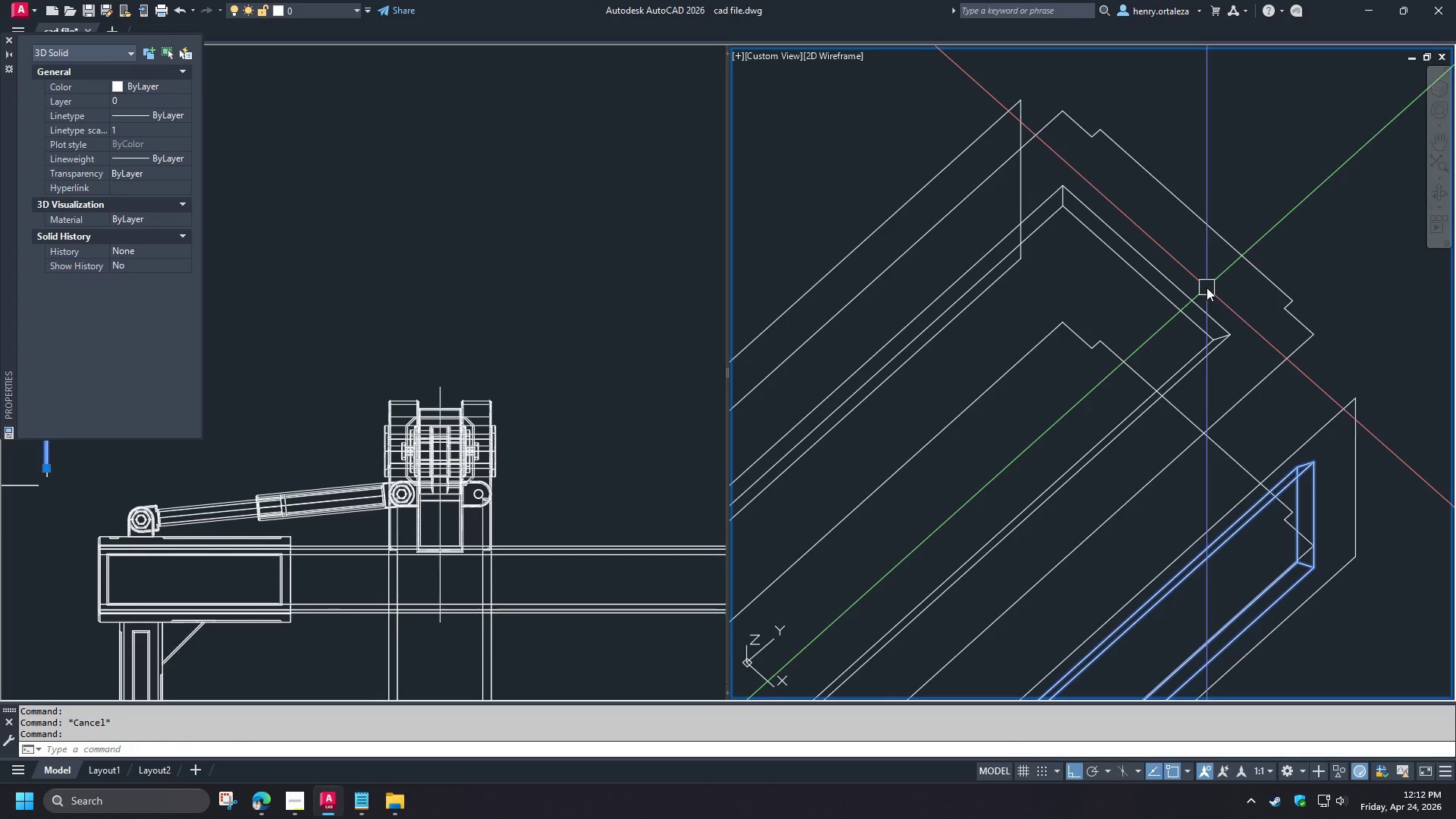 
type(mi )
 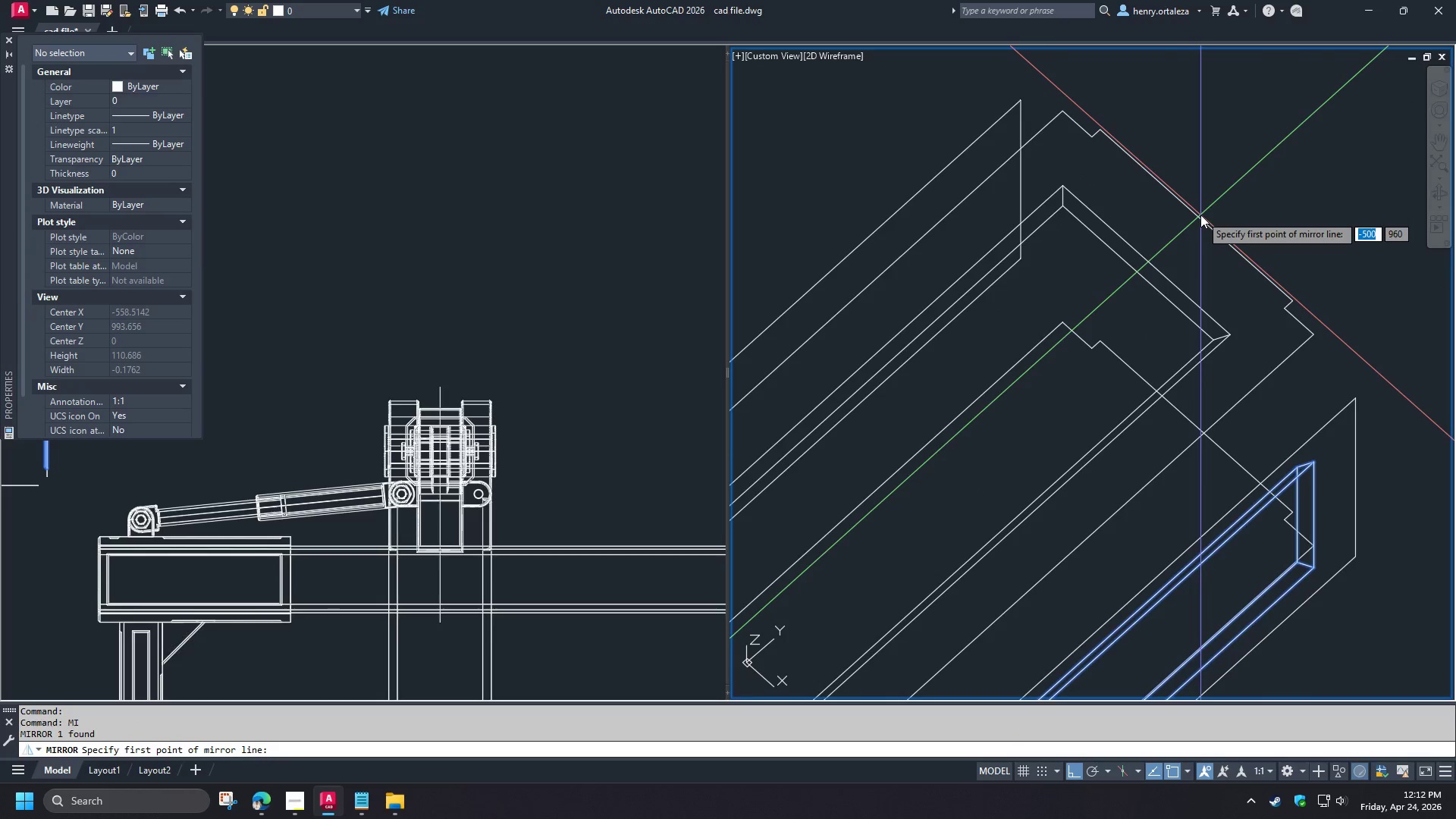 
type(mid )
 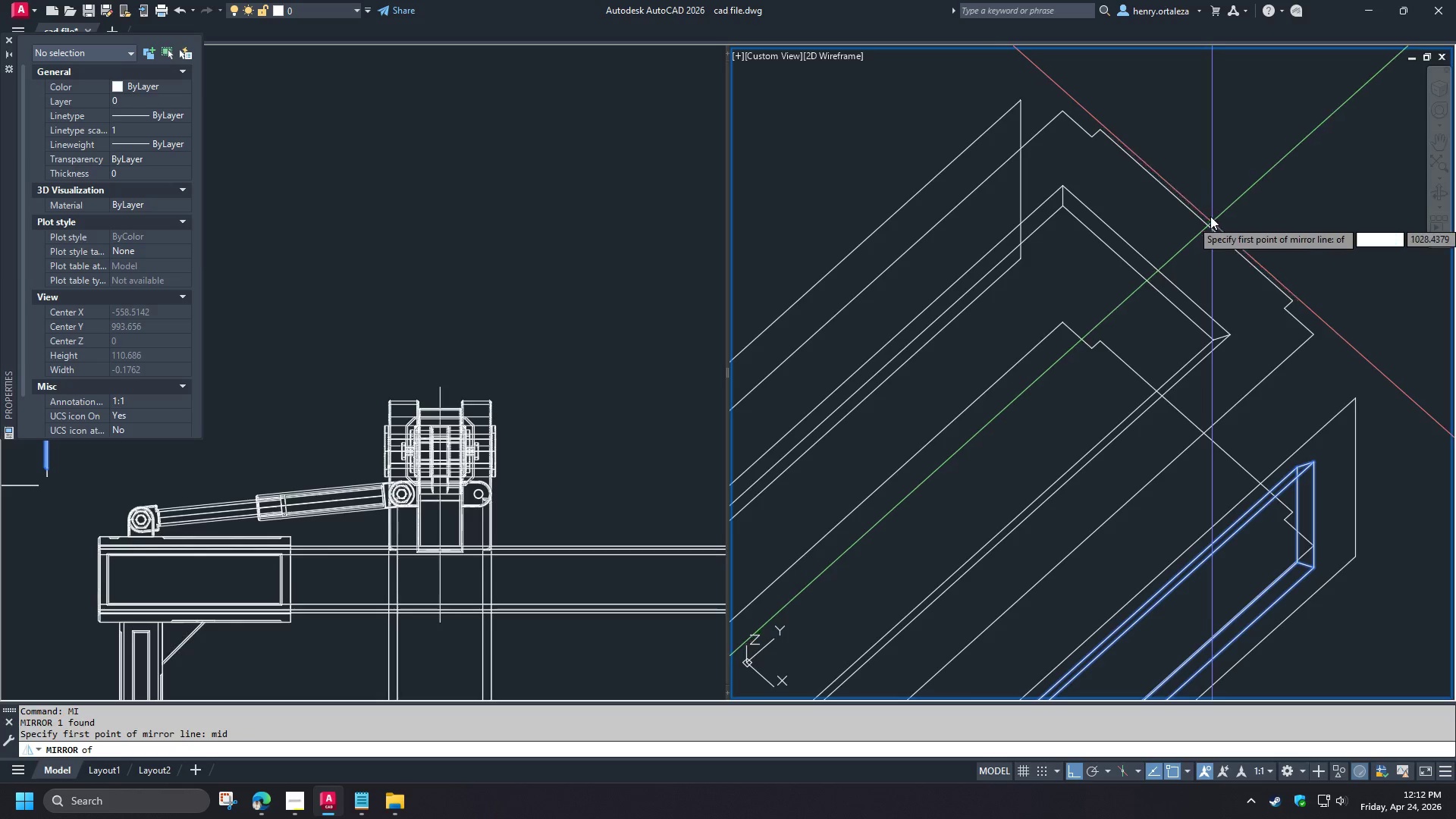 
scroll: coordinate [1203, 195], scroll_direction: down, amount: 3.0
 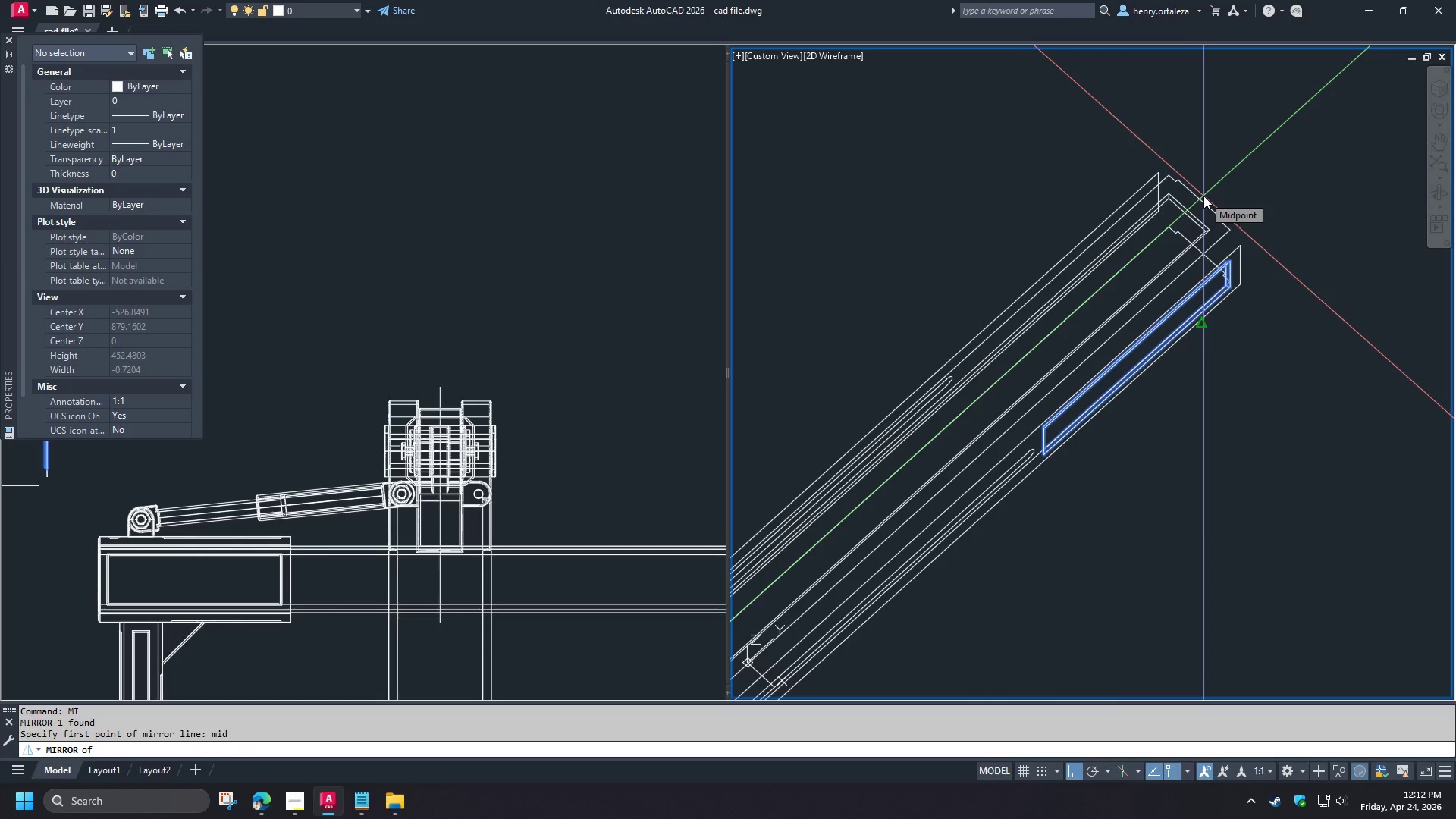 
left_click([1203, 196])
 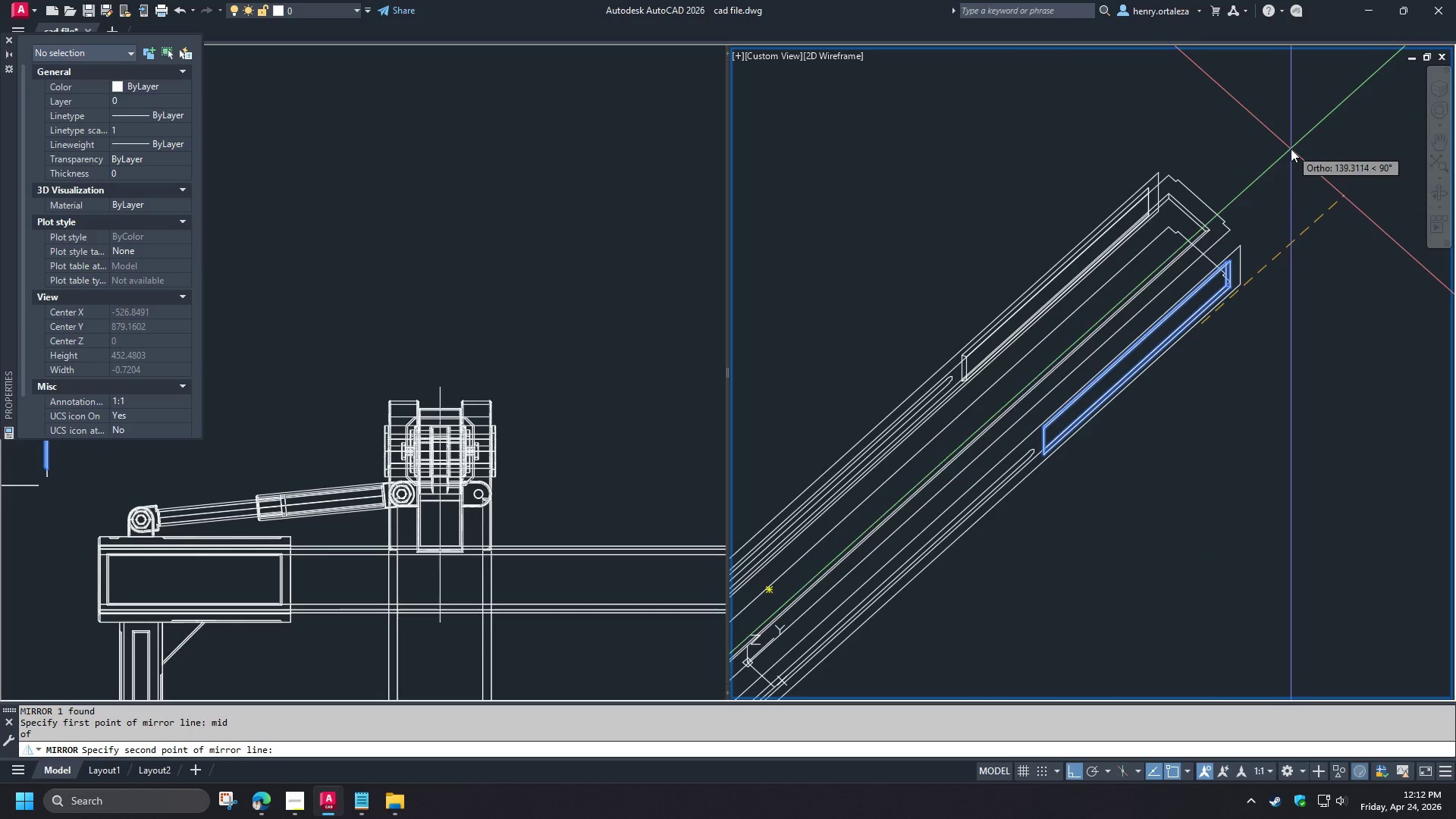 
left_click([1291, 149])
 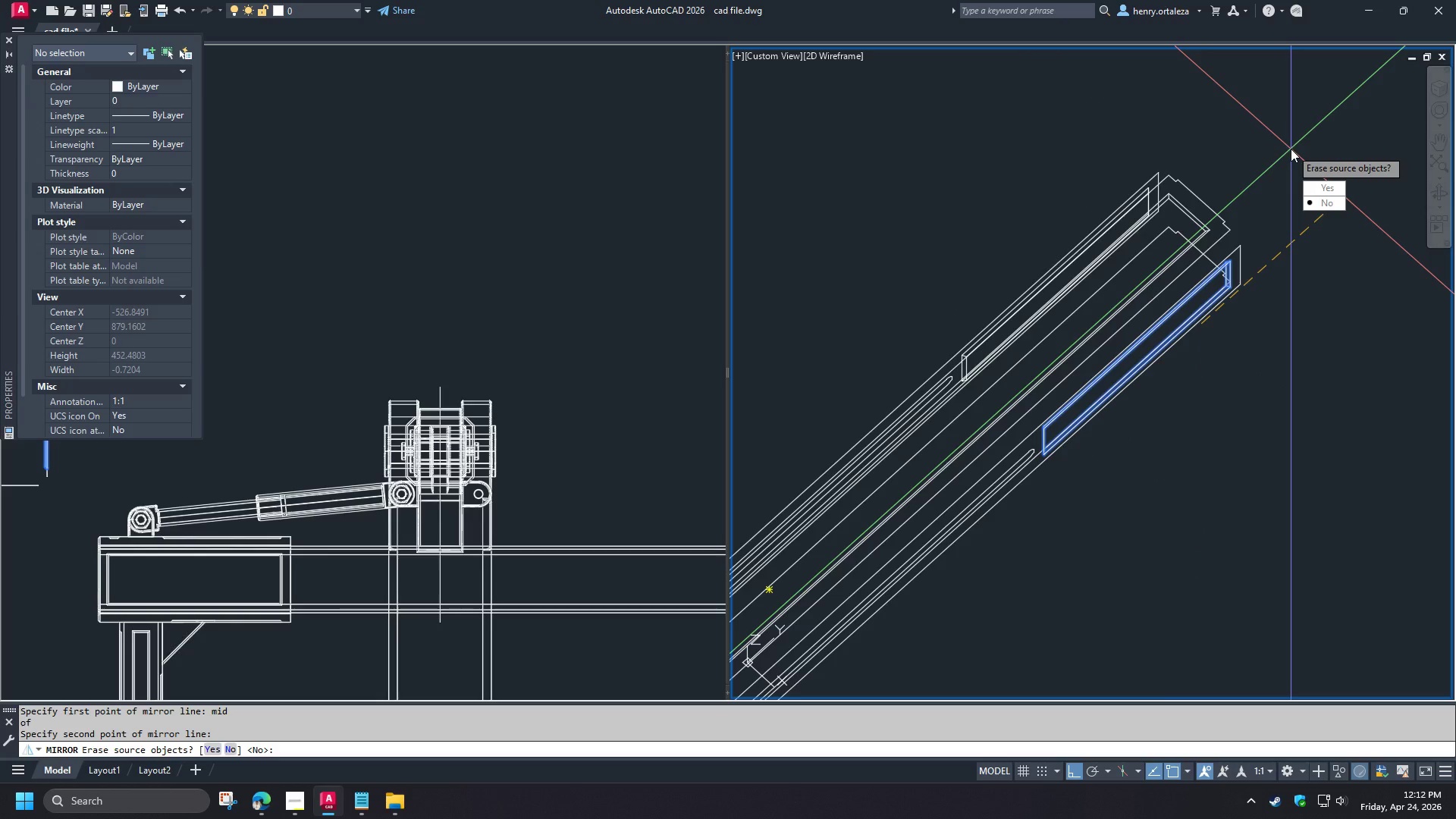 
key(Space)
 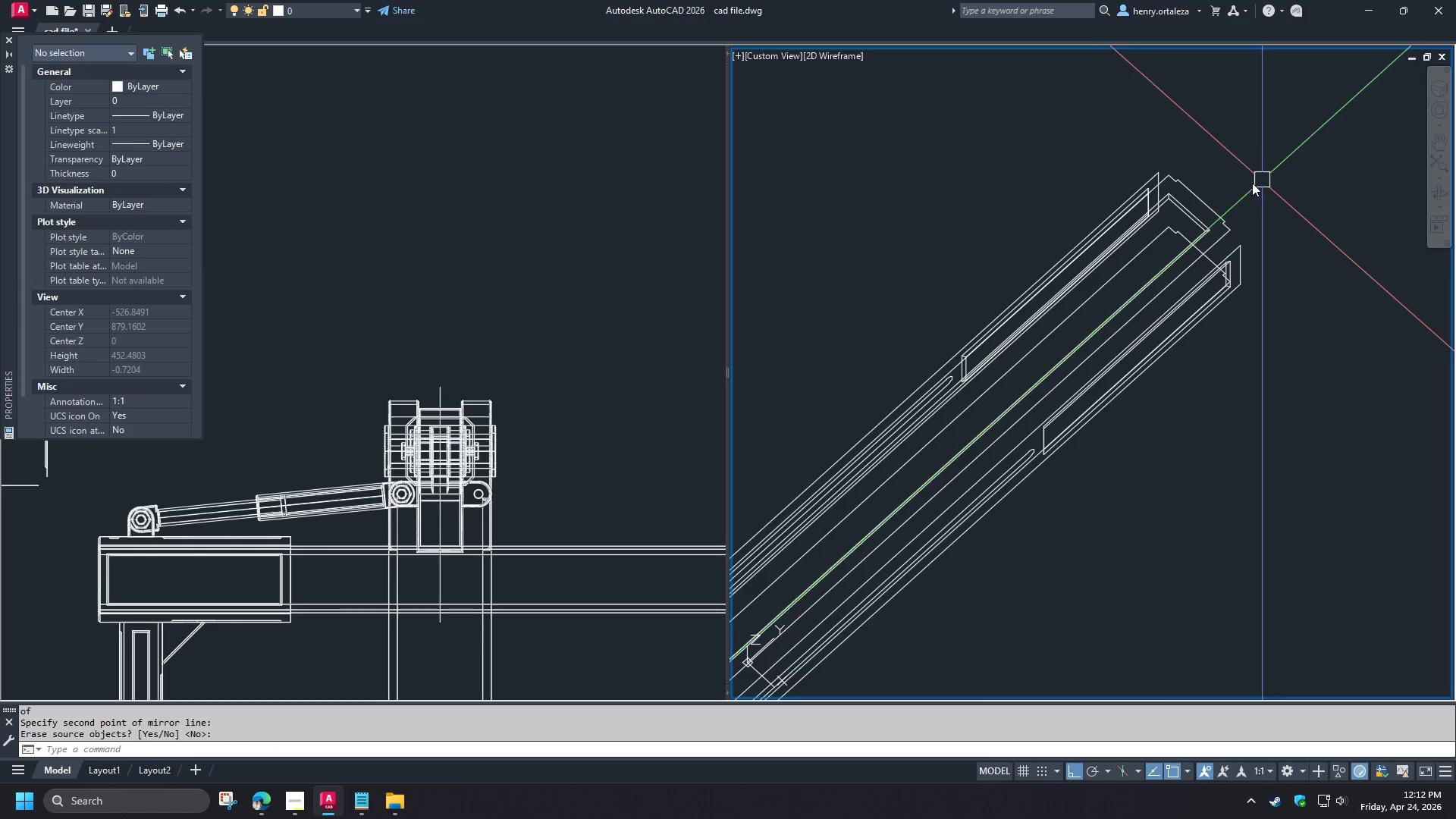 
scroll: coordinate [1244, 183], scroll_direction: up, amount: 2.0
 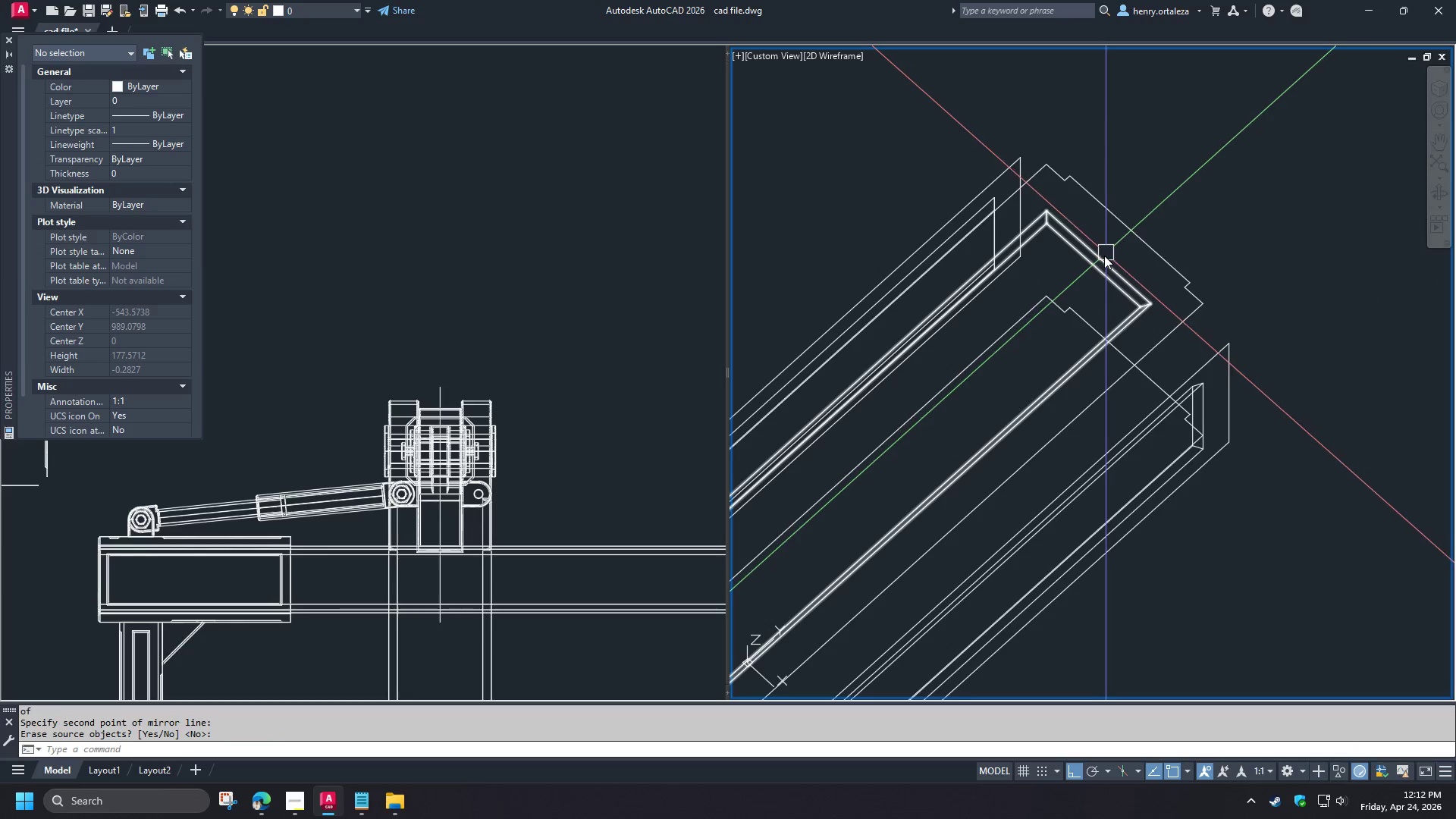 
left_click([1102, 258])
 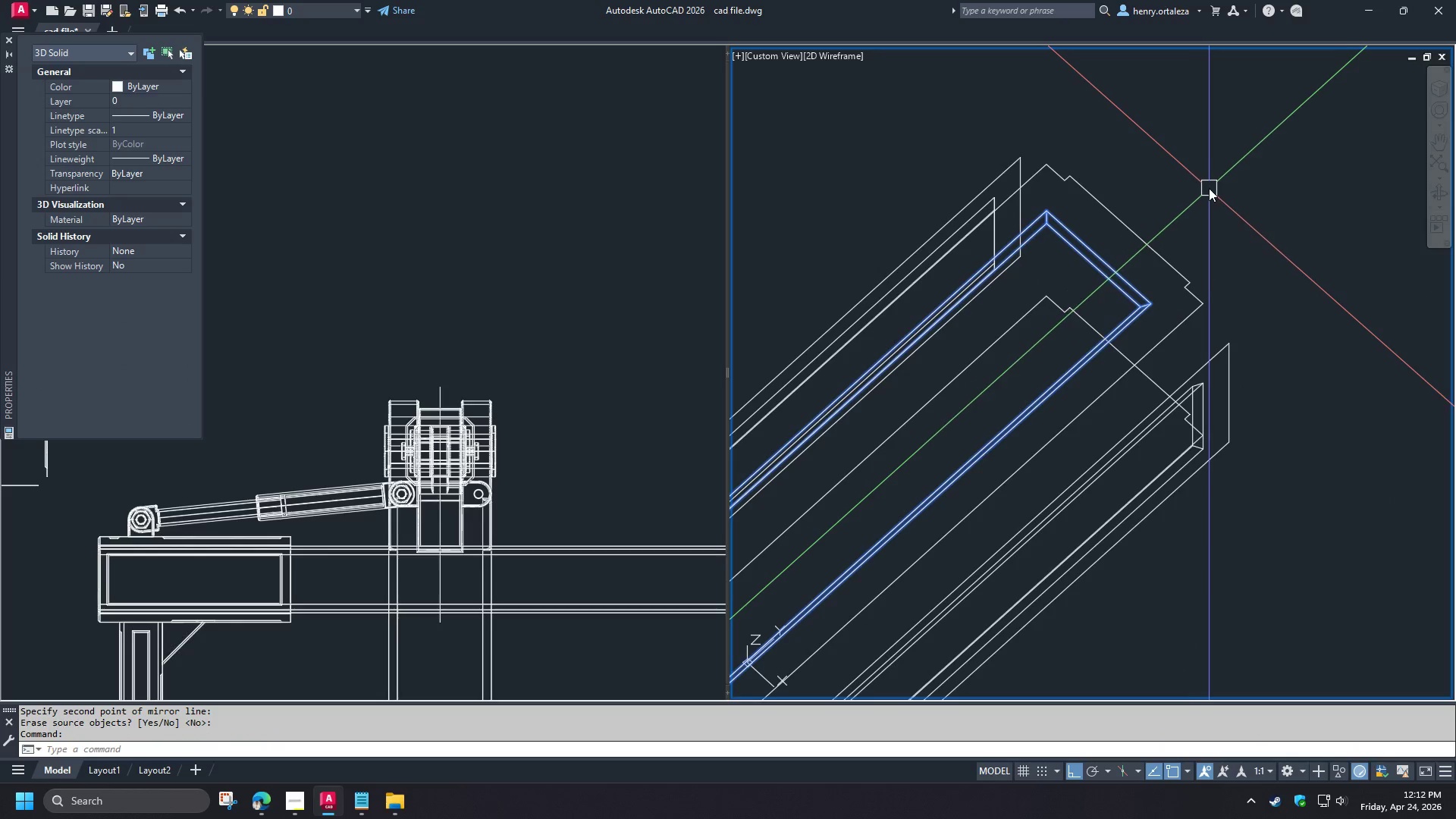 
type(3dmi )
 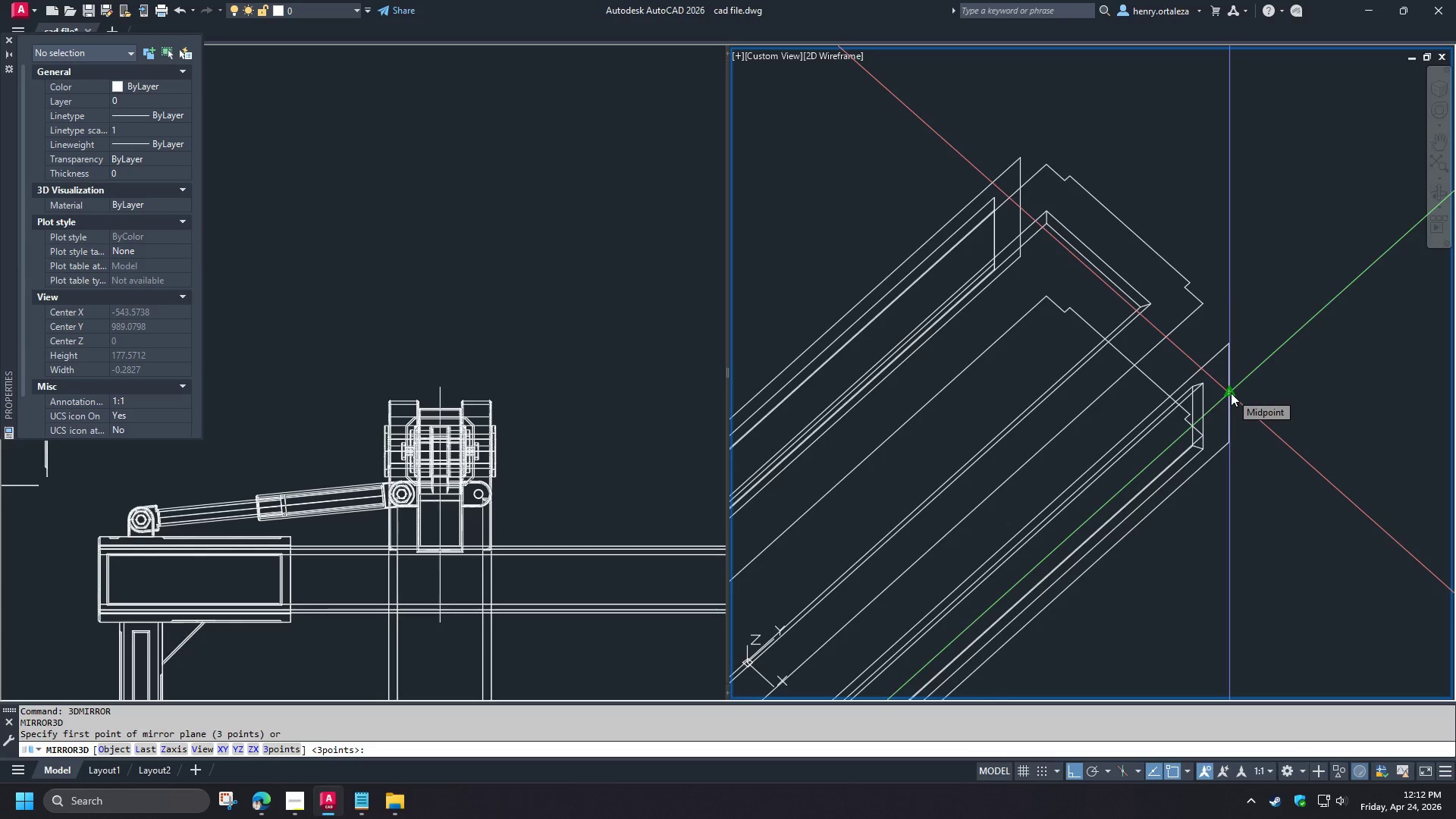 
left_click([1231, 393])
 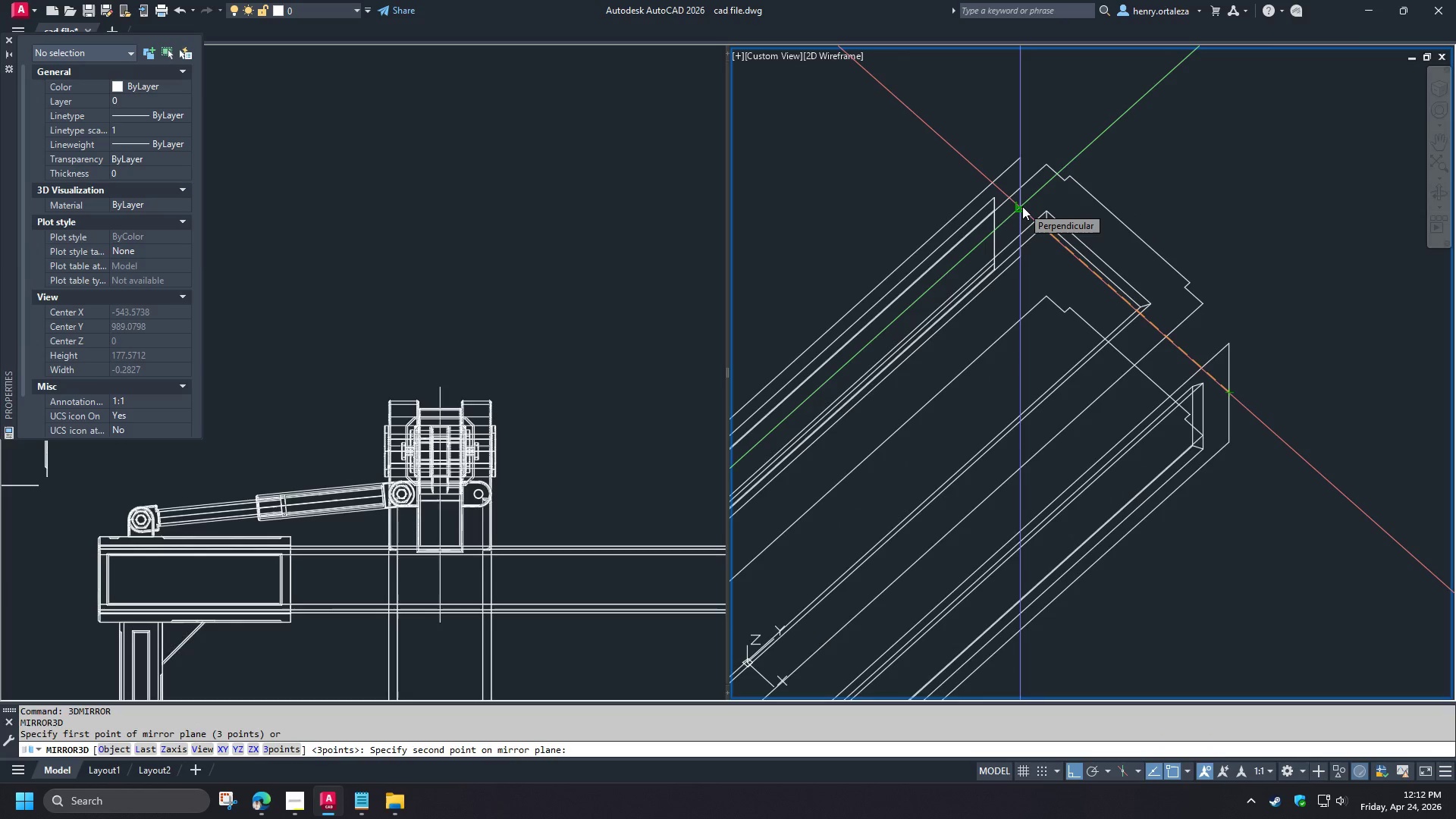 
wait(5.89)
 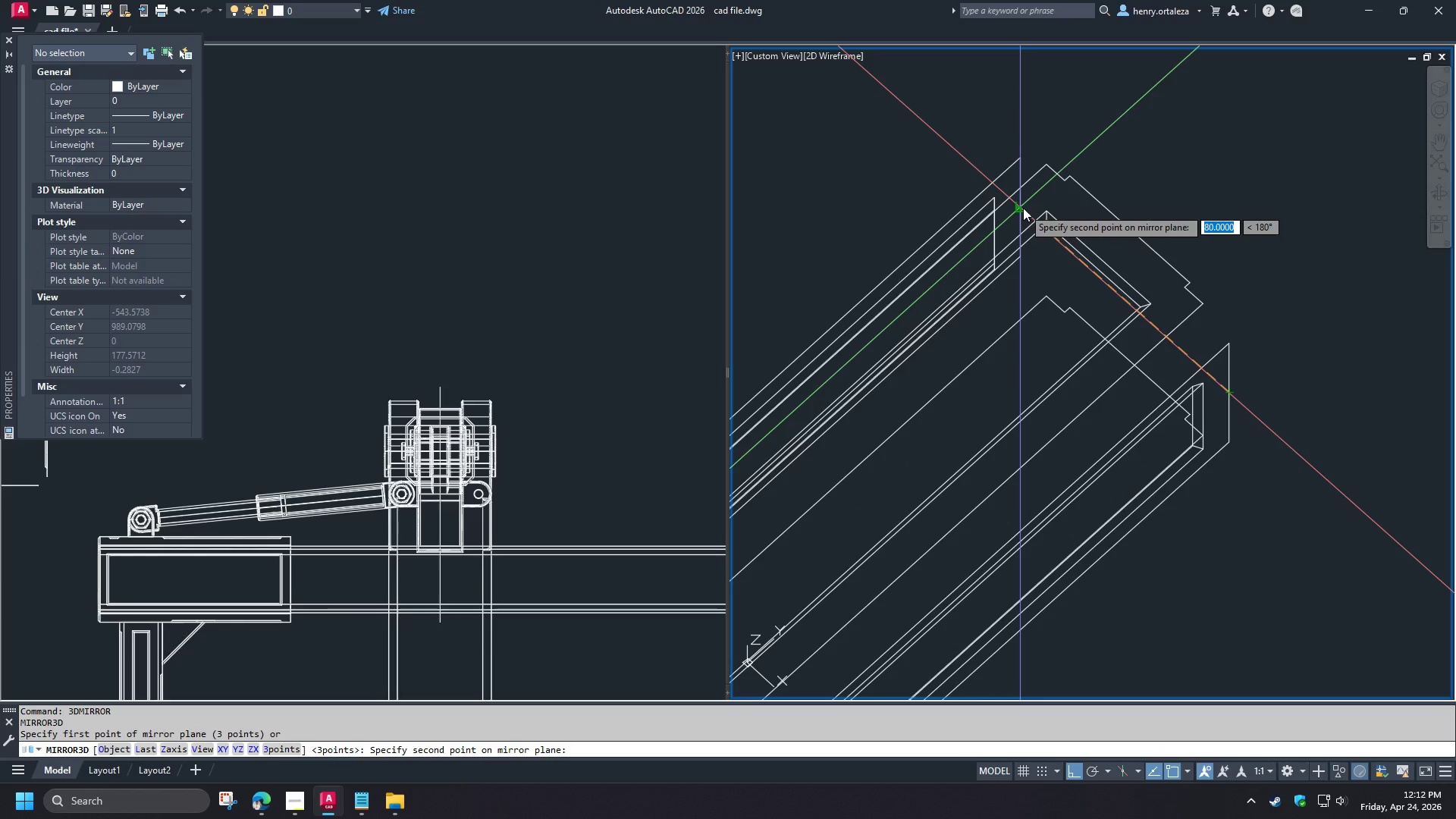 
type(mid )
 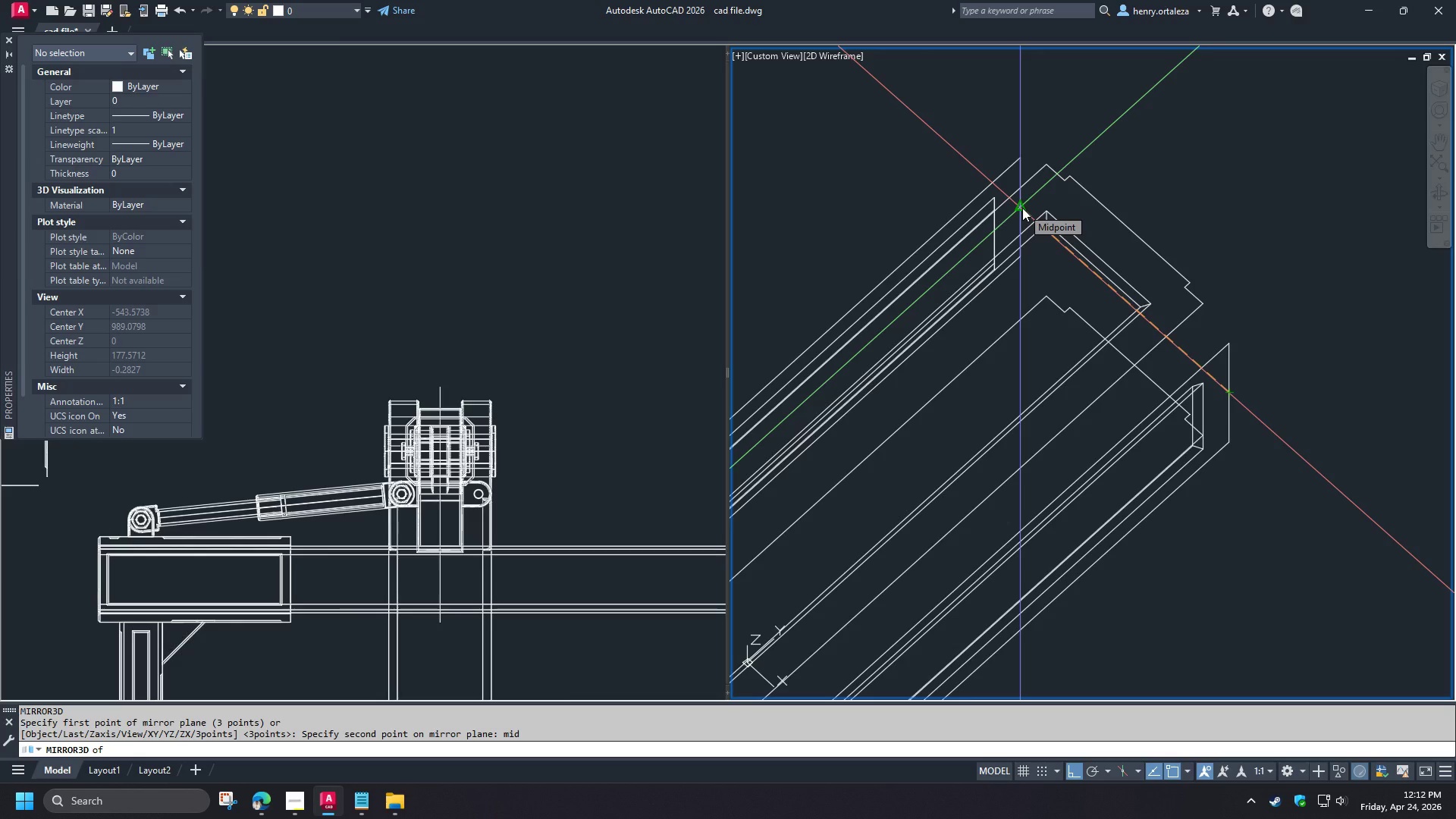 
left_click([1022, 208])
 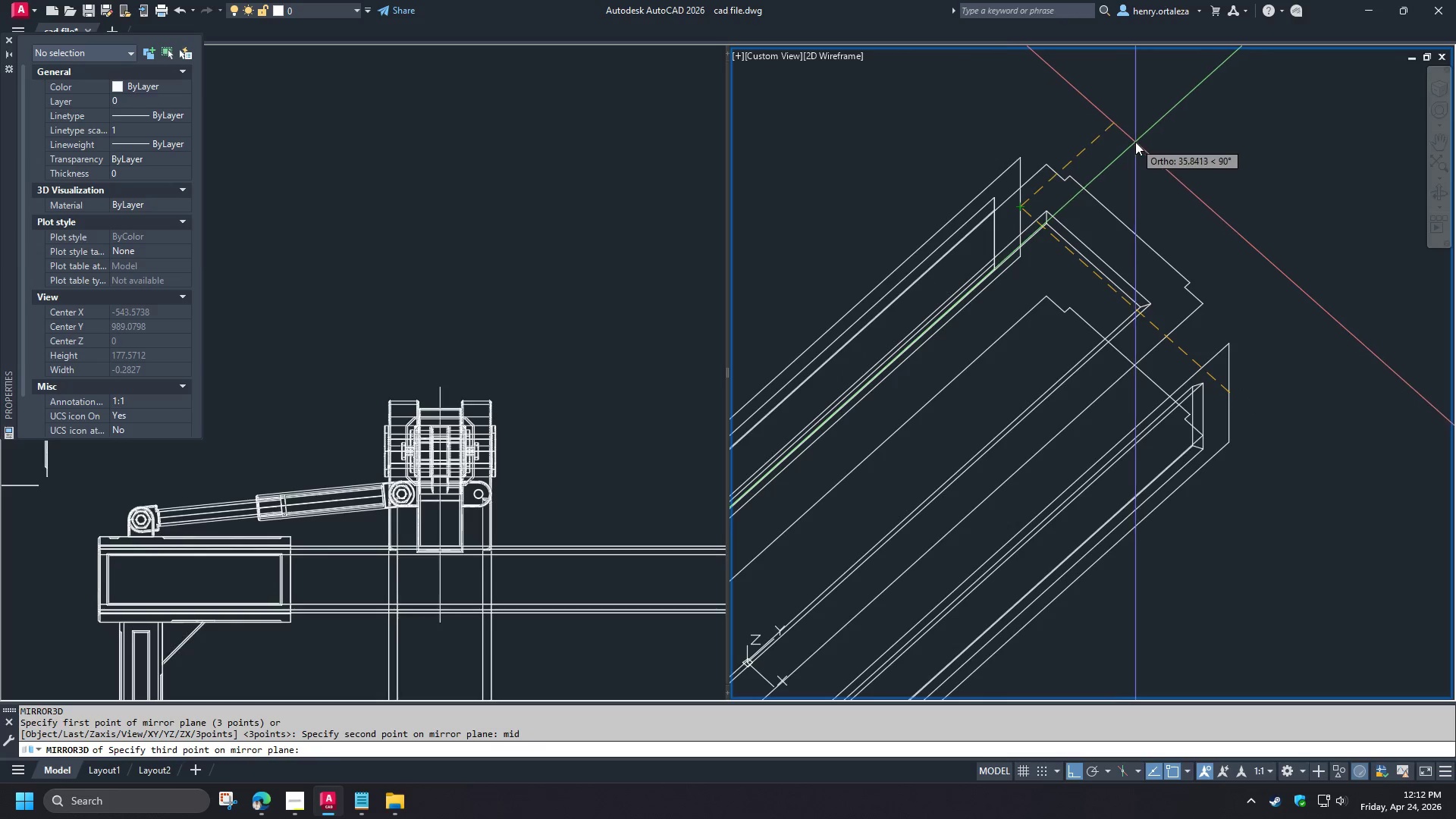 
left_click([1135, 142])
 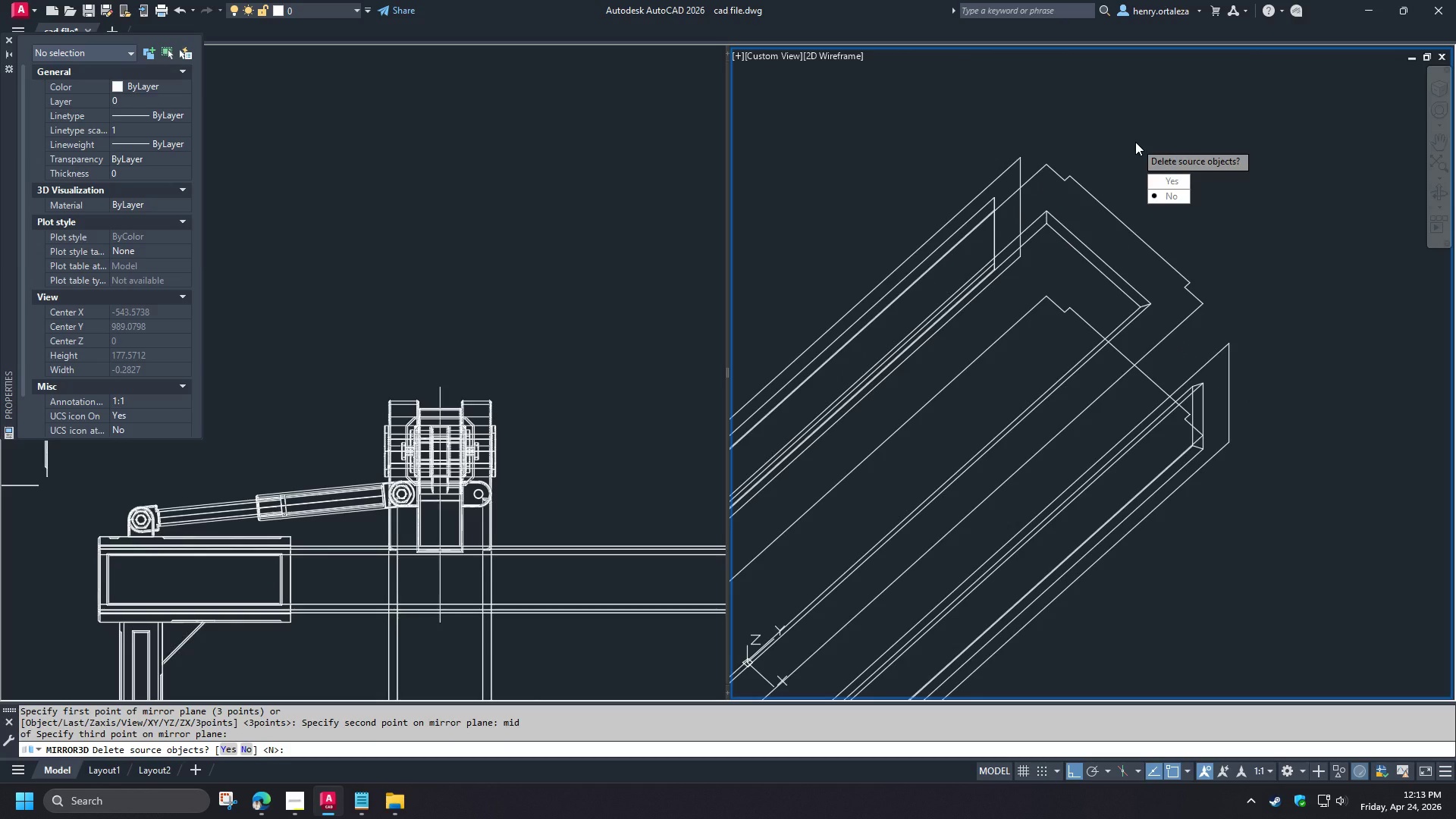 
key(Space)
 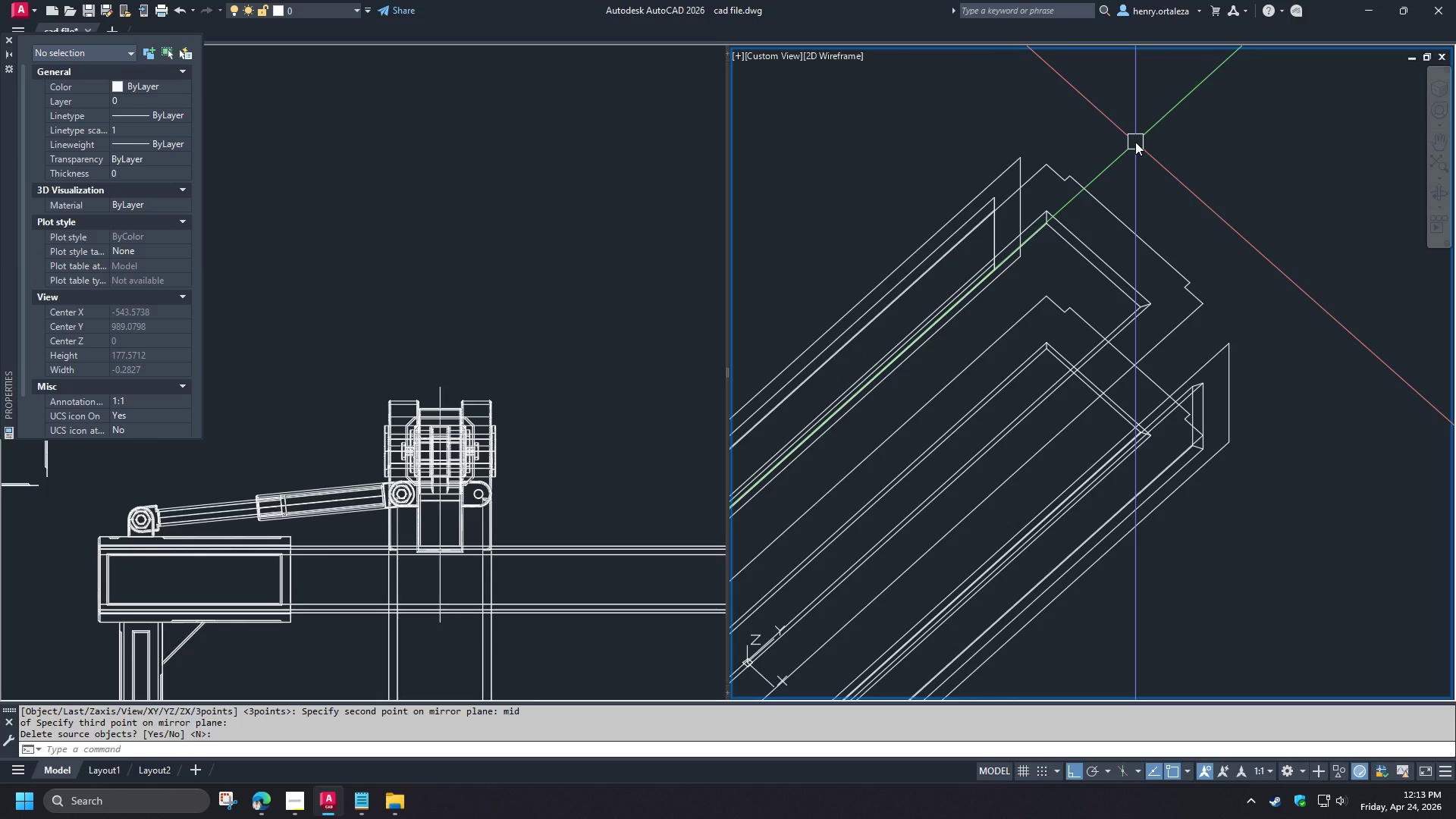 
key(Space)
 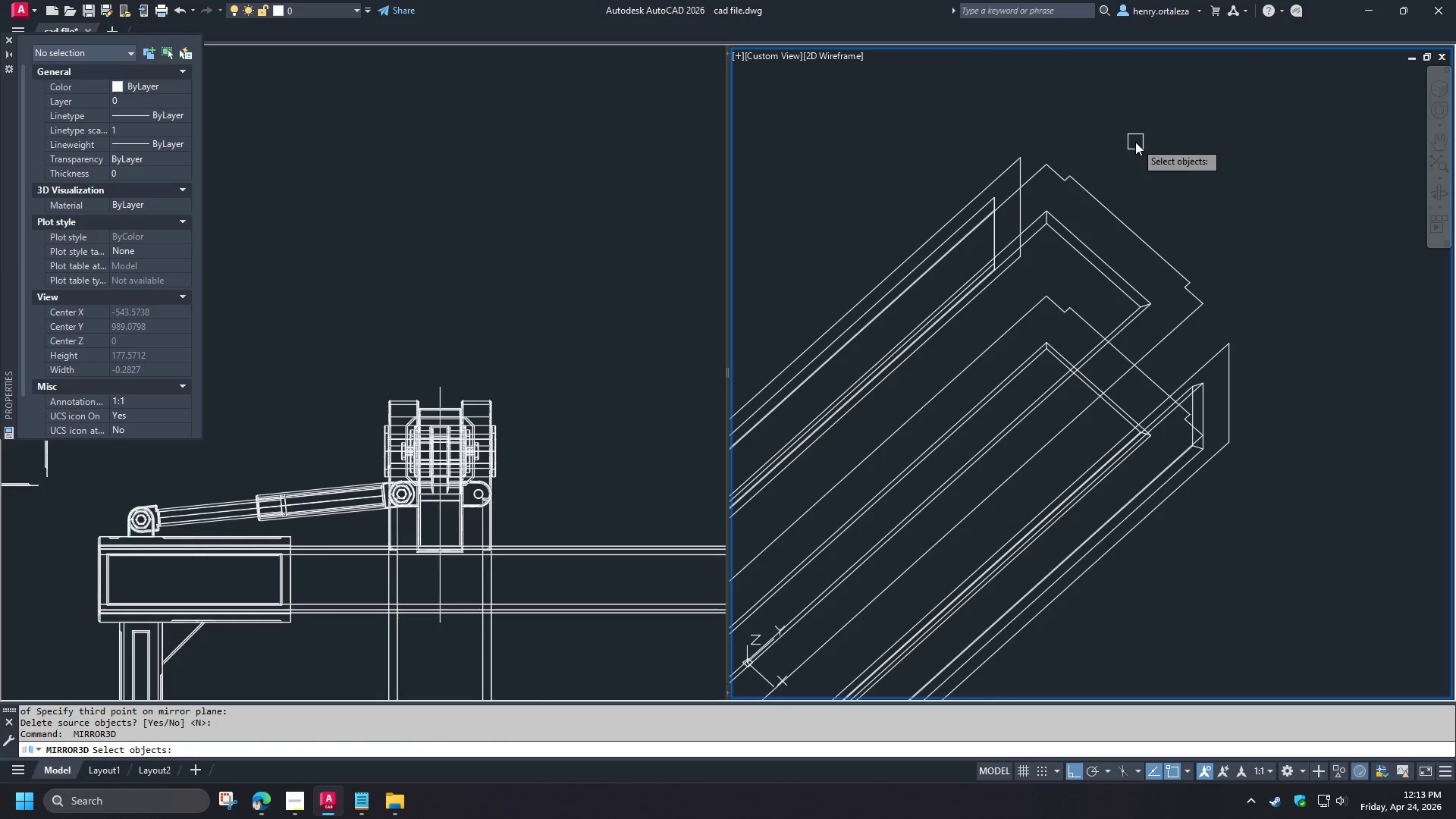 
key(Space)
 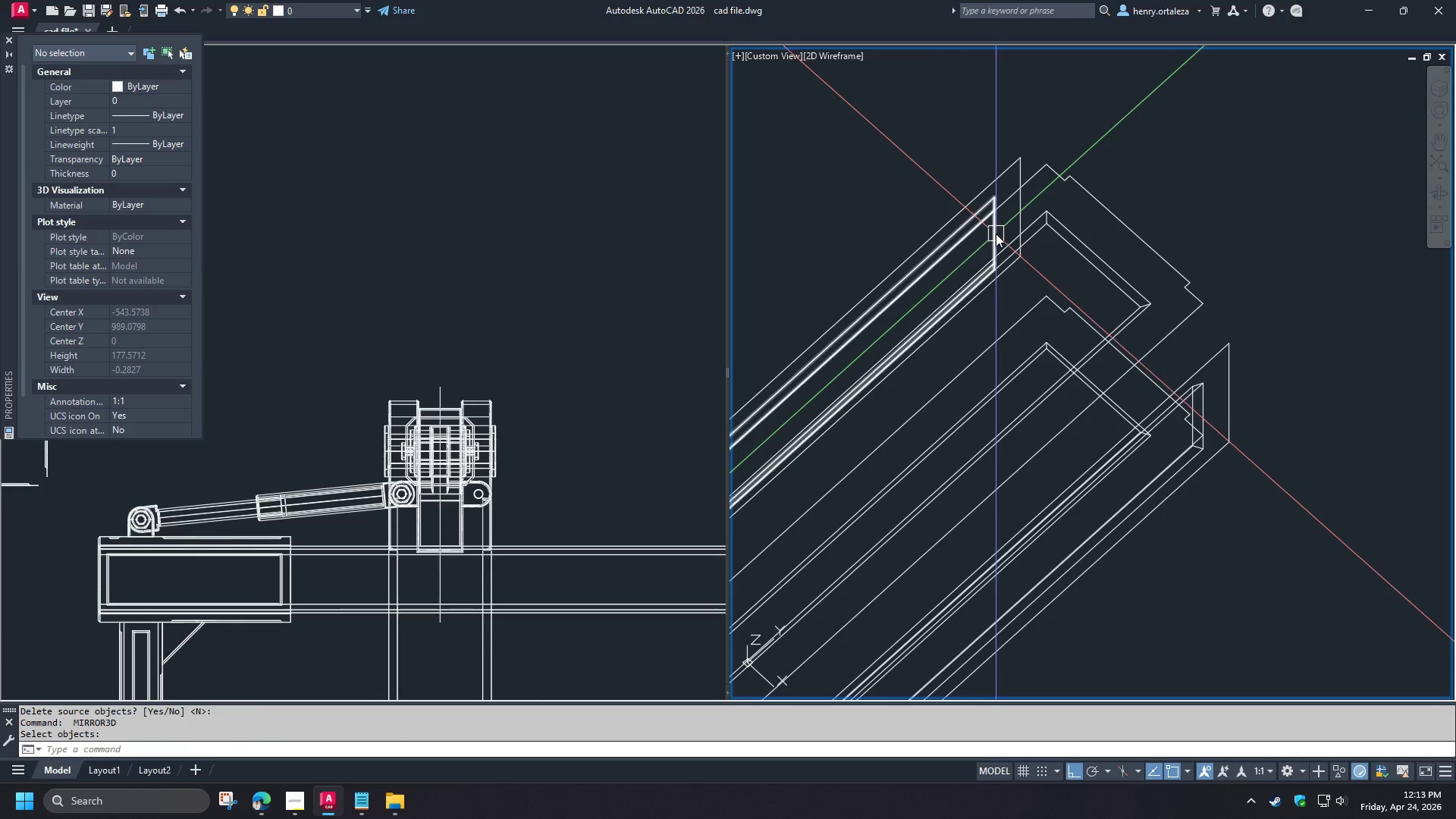 
left_click([996, 234])
 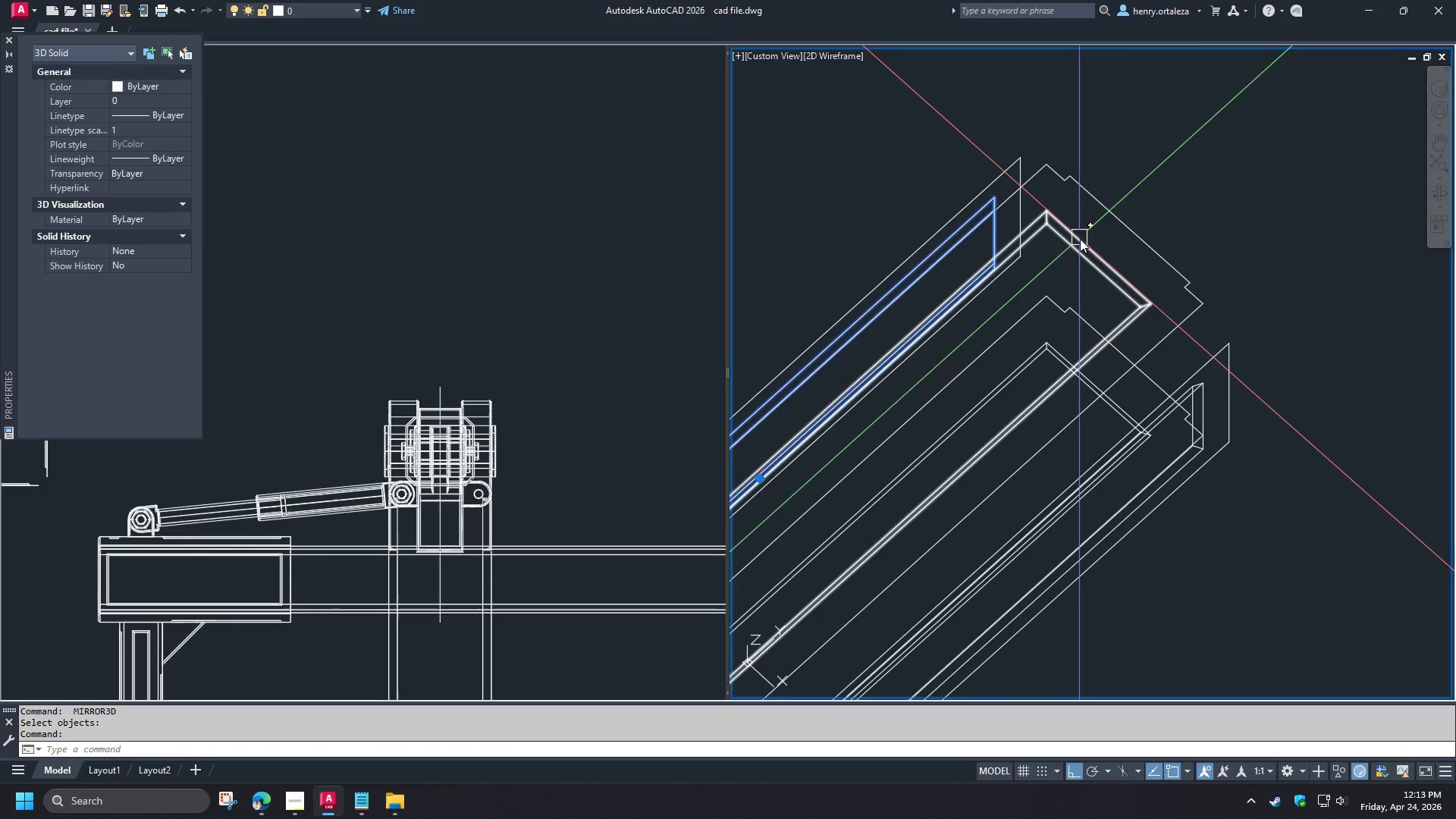 
left_click([1080, 239])
 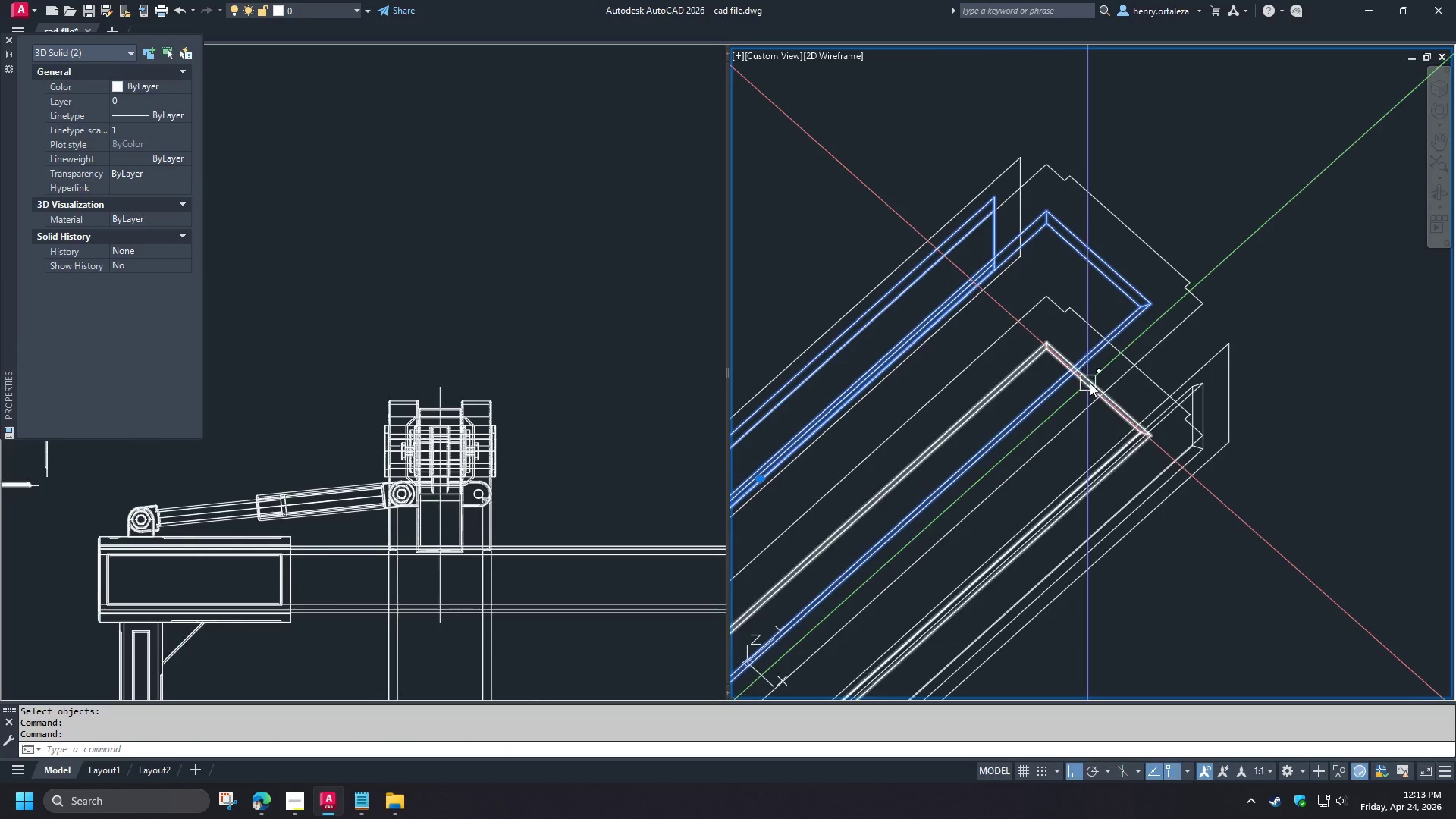 
left_click([1090, 385])
 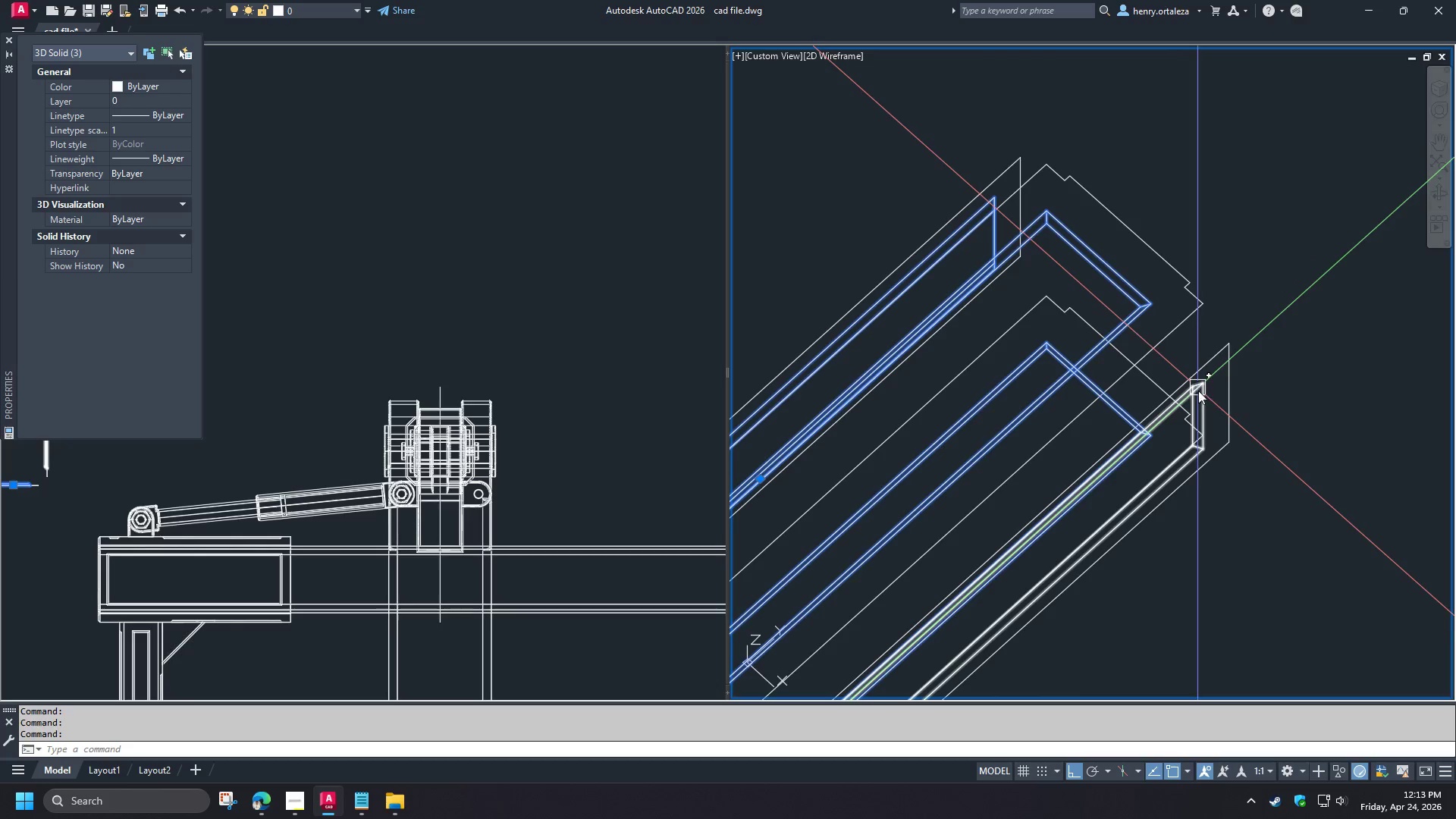 
left_click([1202, 397])
 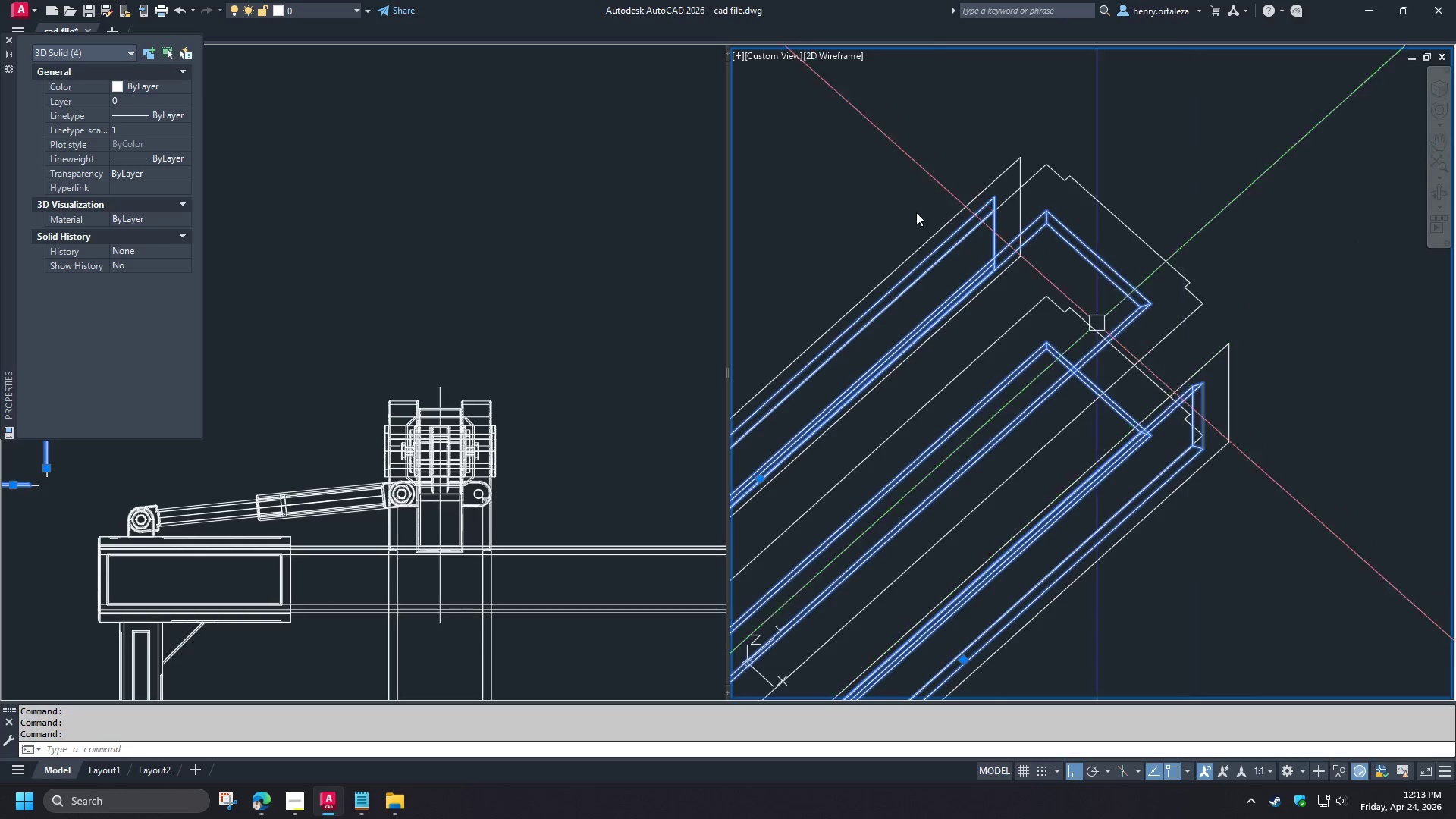 
scroll: coordinate [1068, 183], scroll_direction: down, amount: 4.0
 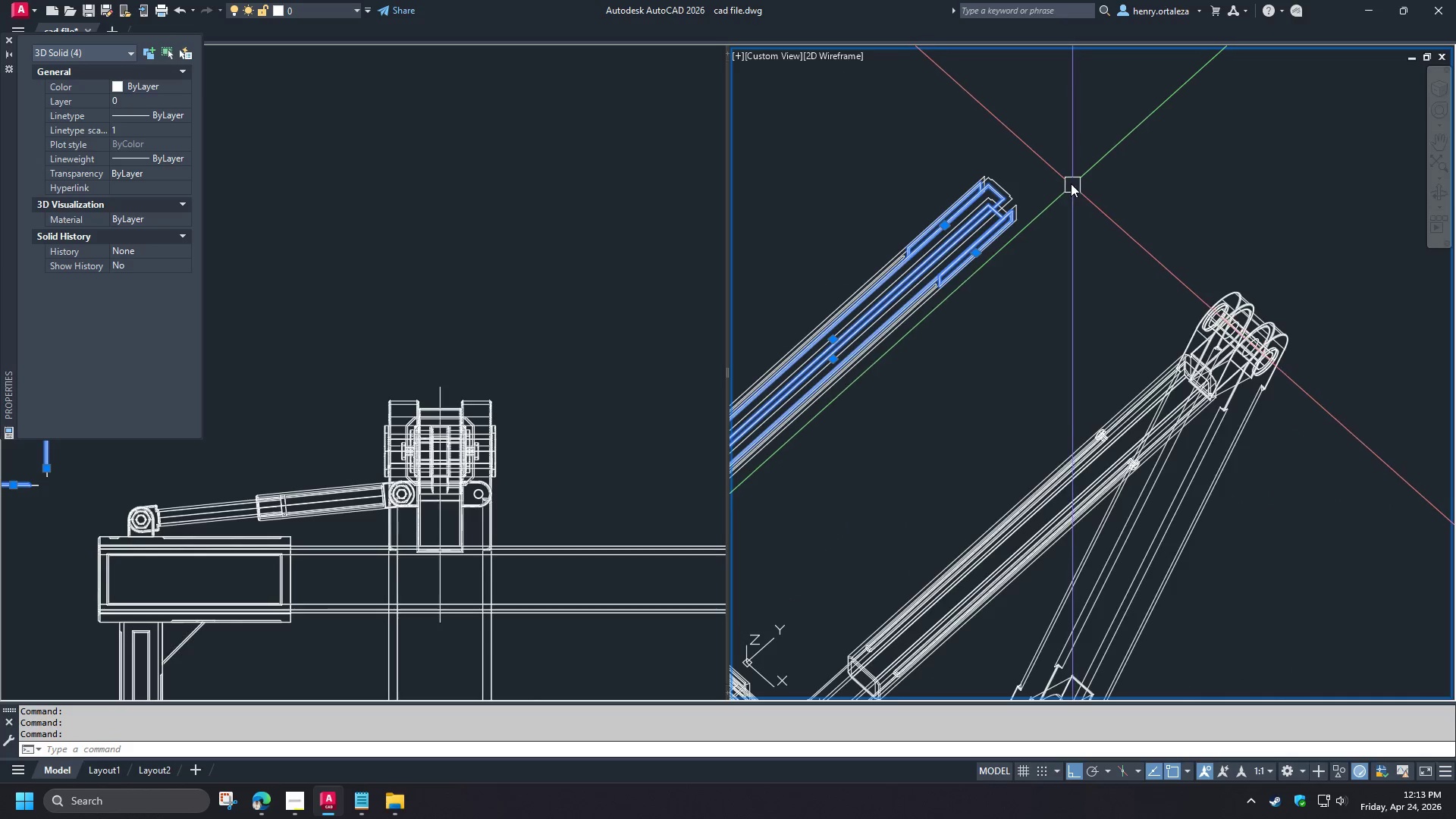 
type(co )
 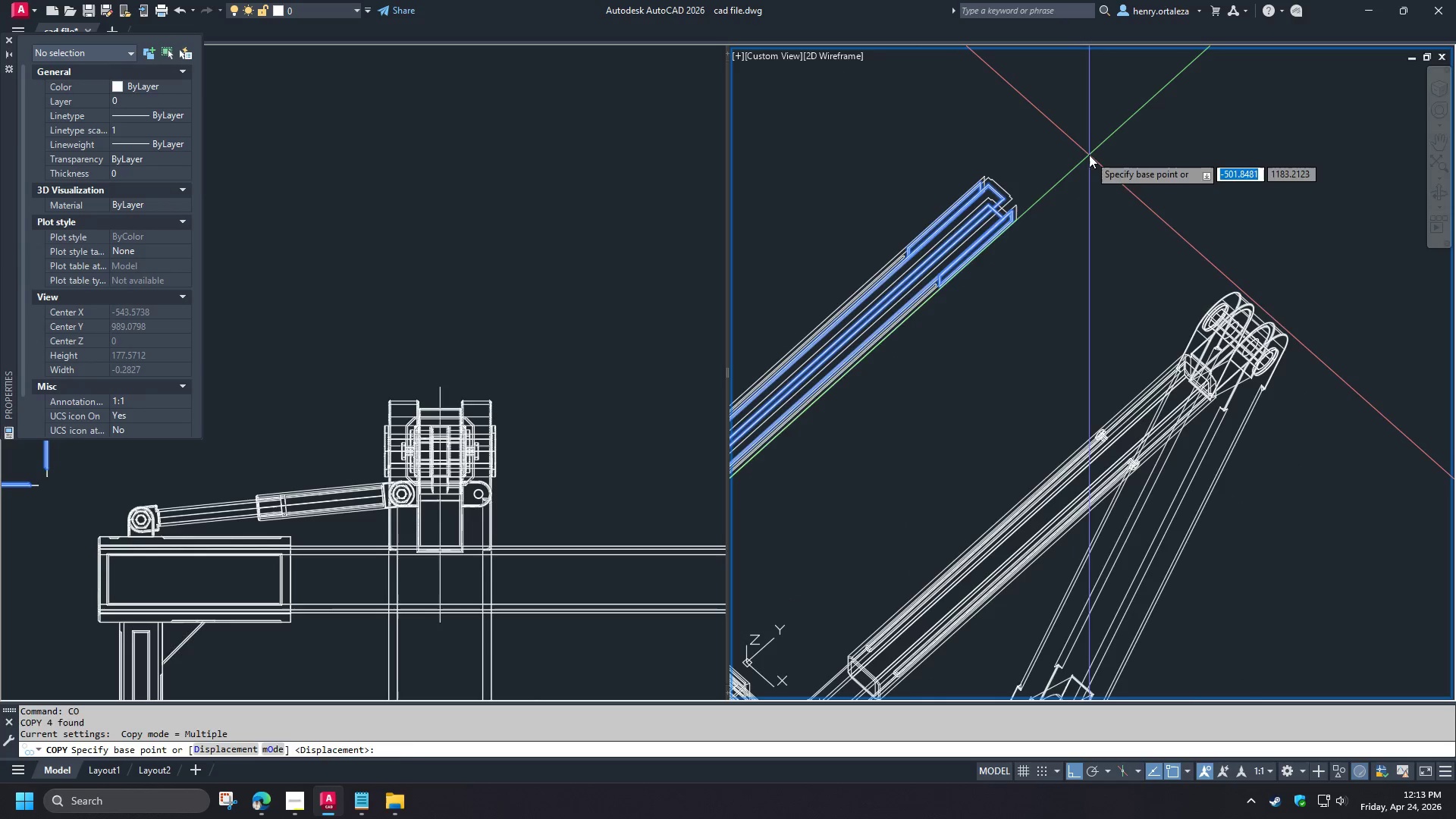 
left_click_drag(start_coordinate=[1089, 155], to_coordinate=[1112, 172])
 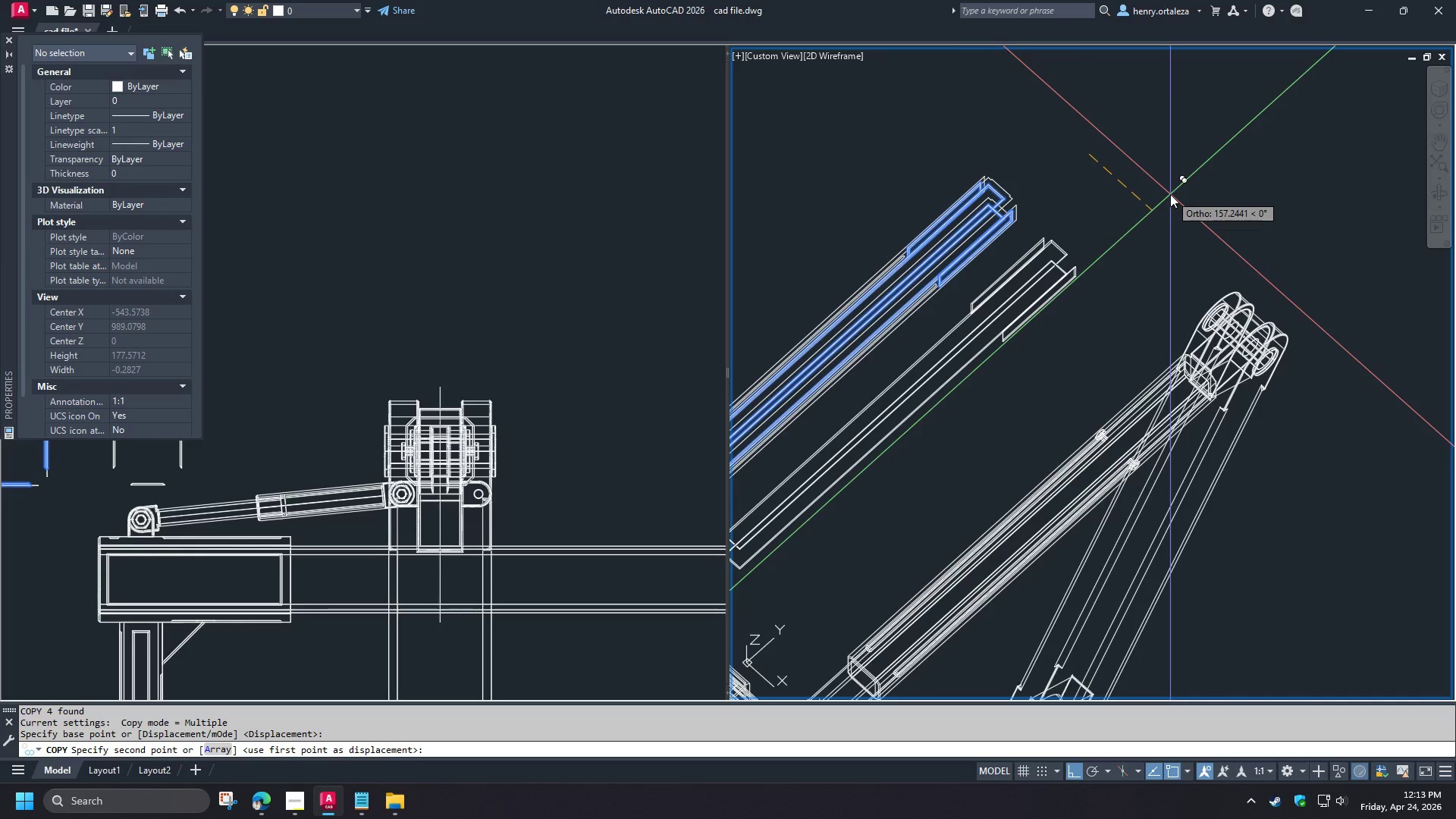 
key(Numpad5)
 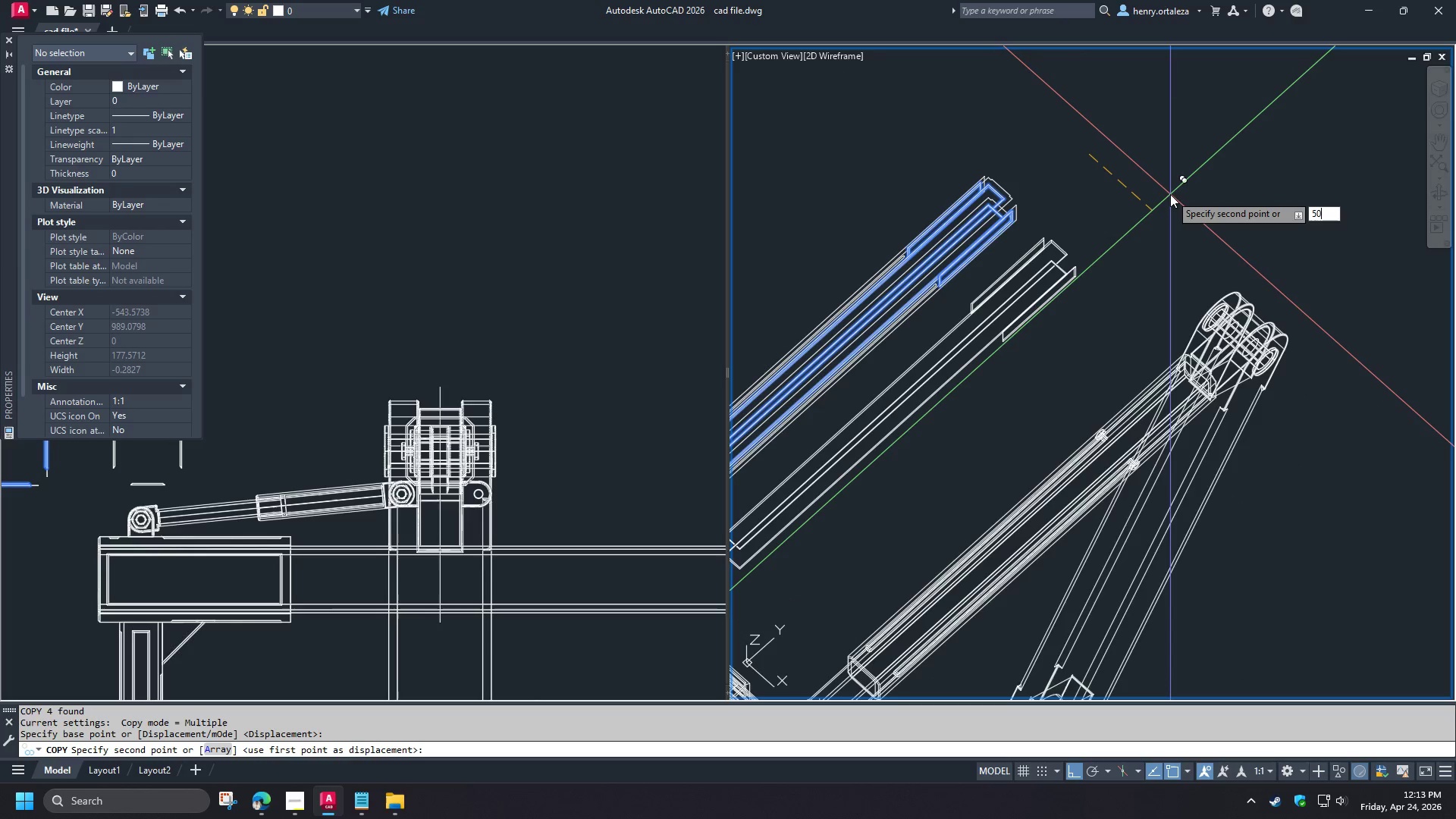 
key(Numpad0)
 